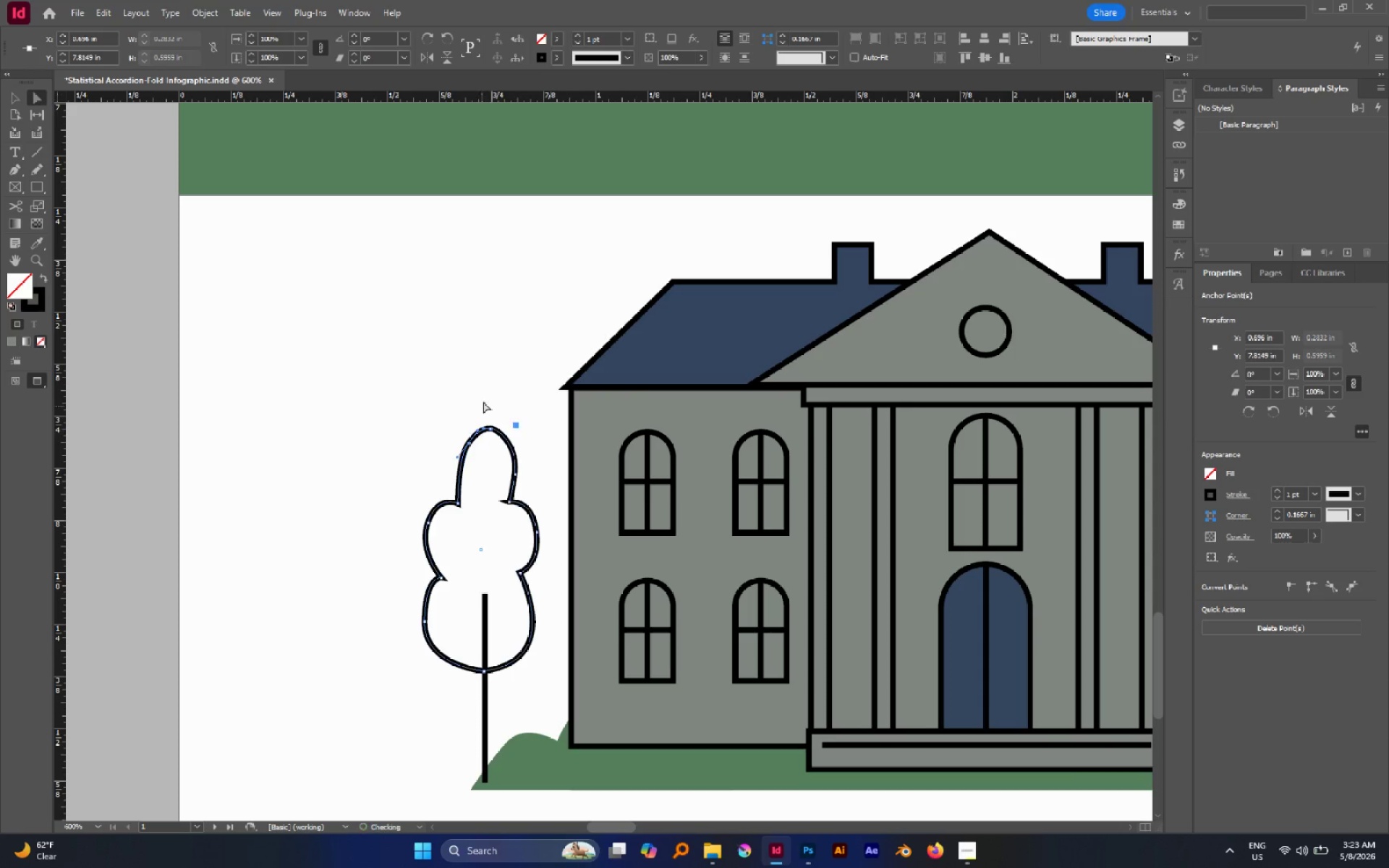 
left_click([485, 399])
 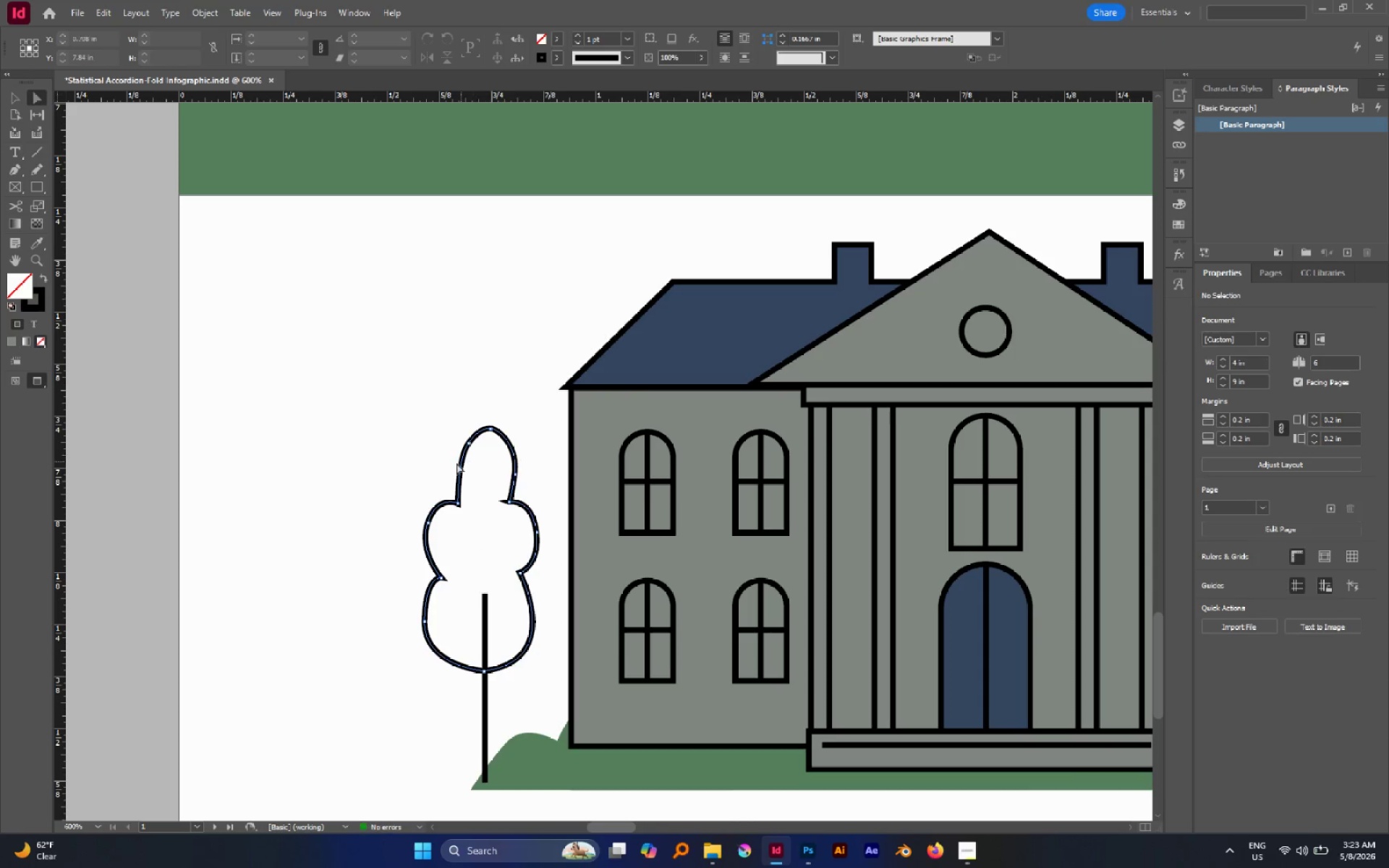 
hold_key(key=AltLeft, duration=0.55)
left_click_drag(start_coordinate=[417, 421], to_coordinate=[497, 498])
 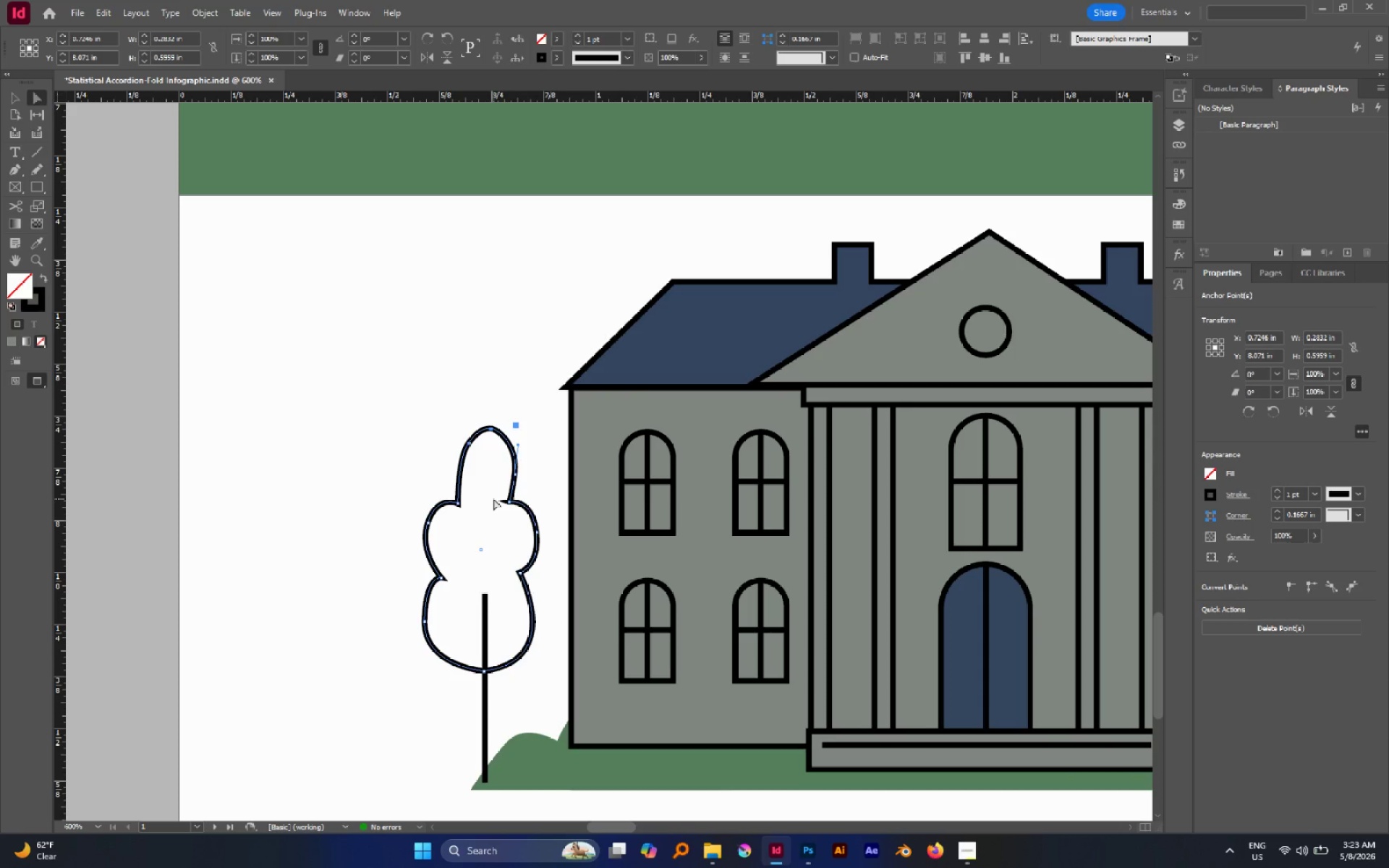 
key(I)
 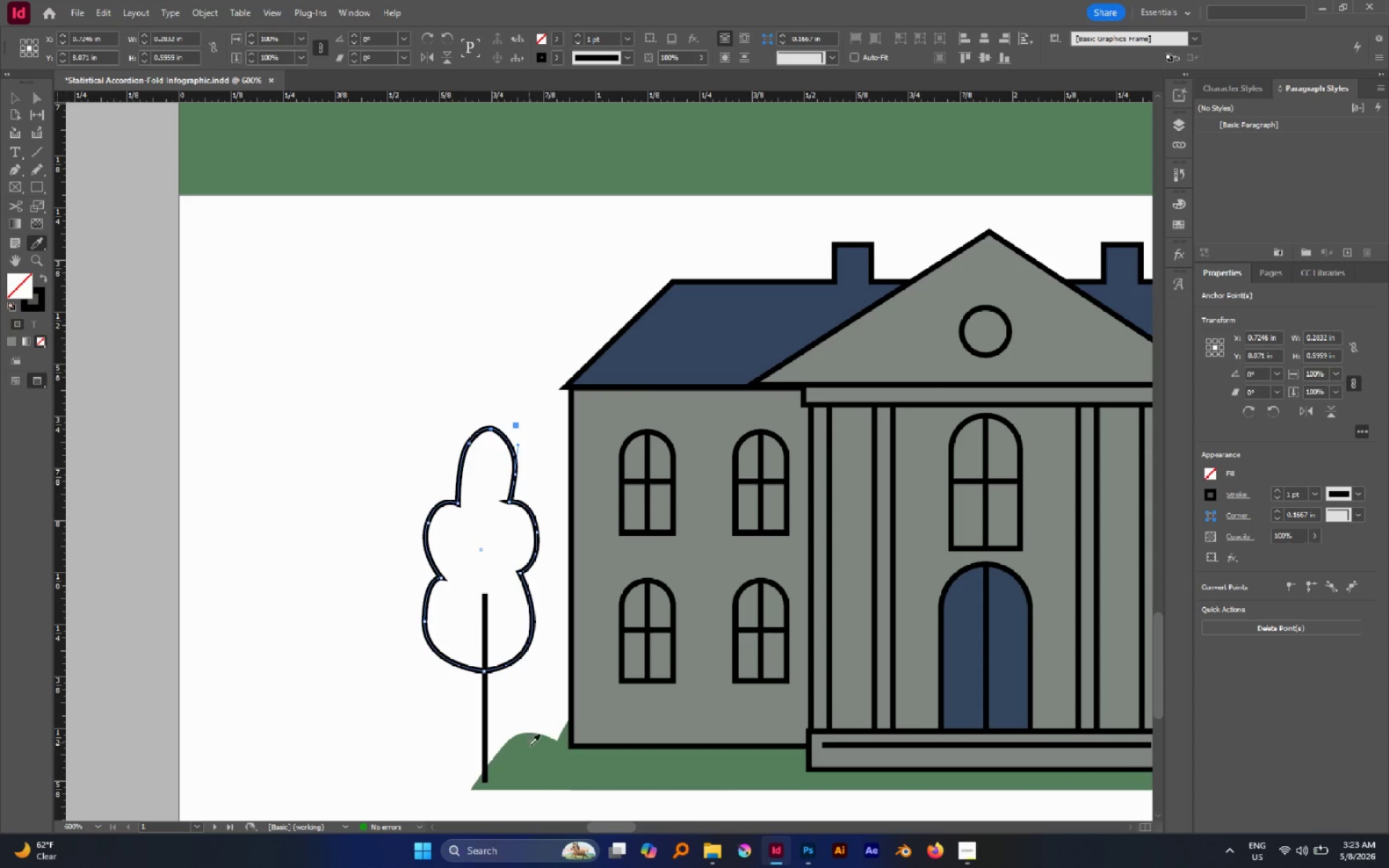 
left_click([529, 748])
 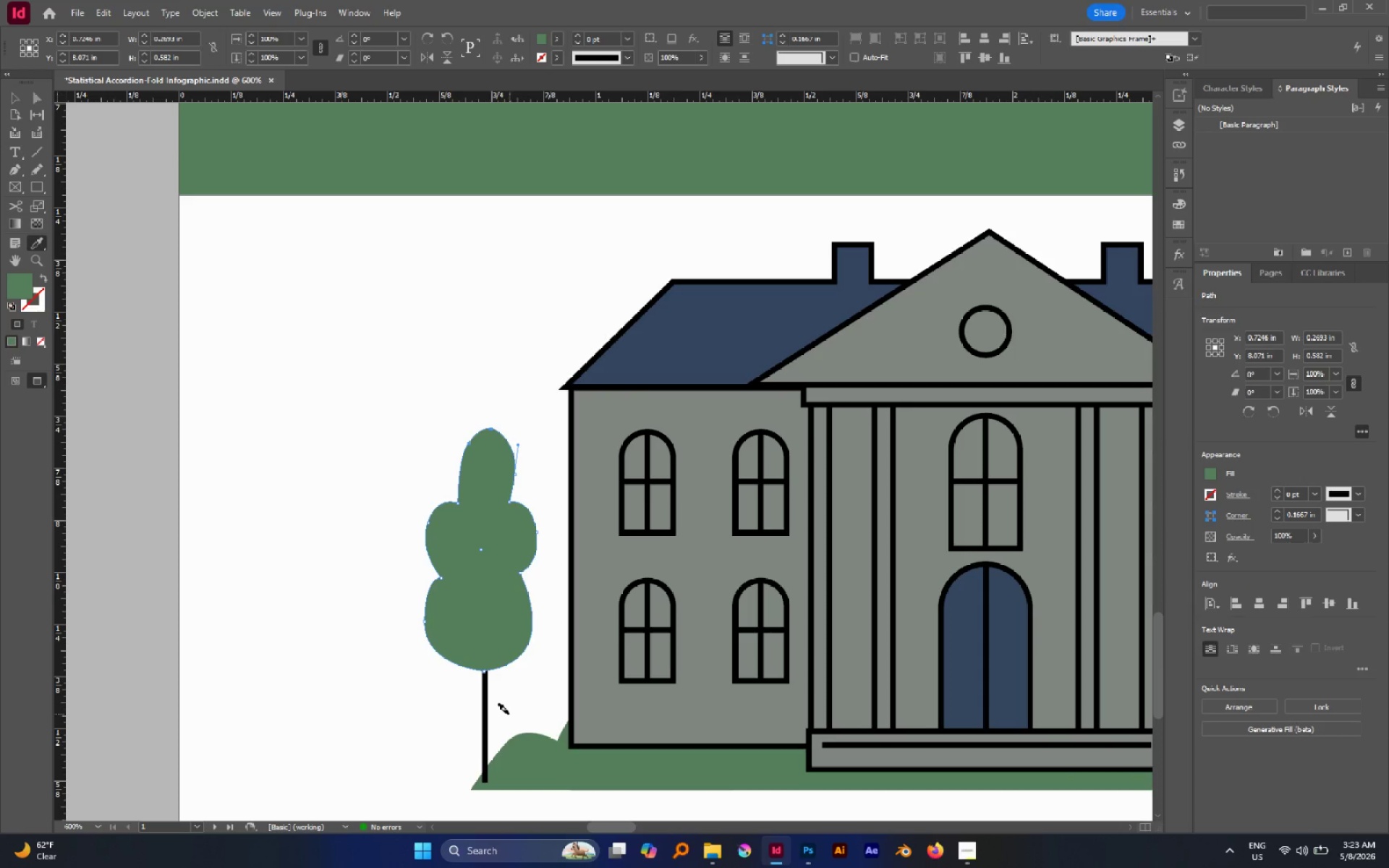 
key(X)
 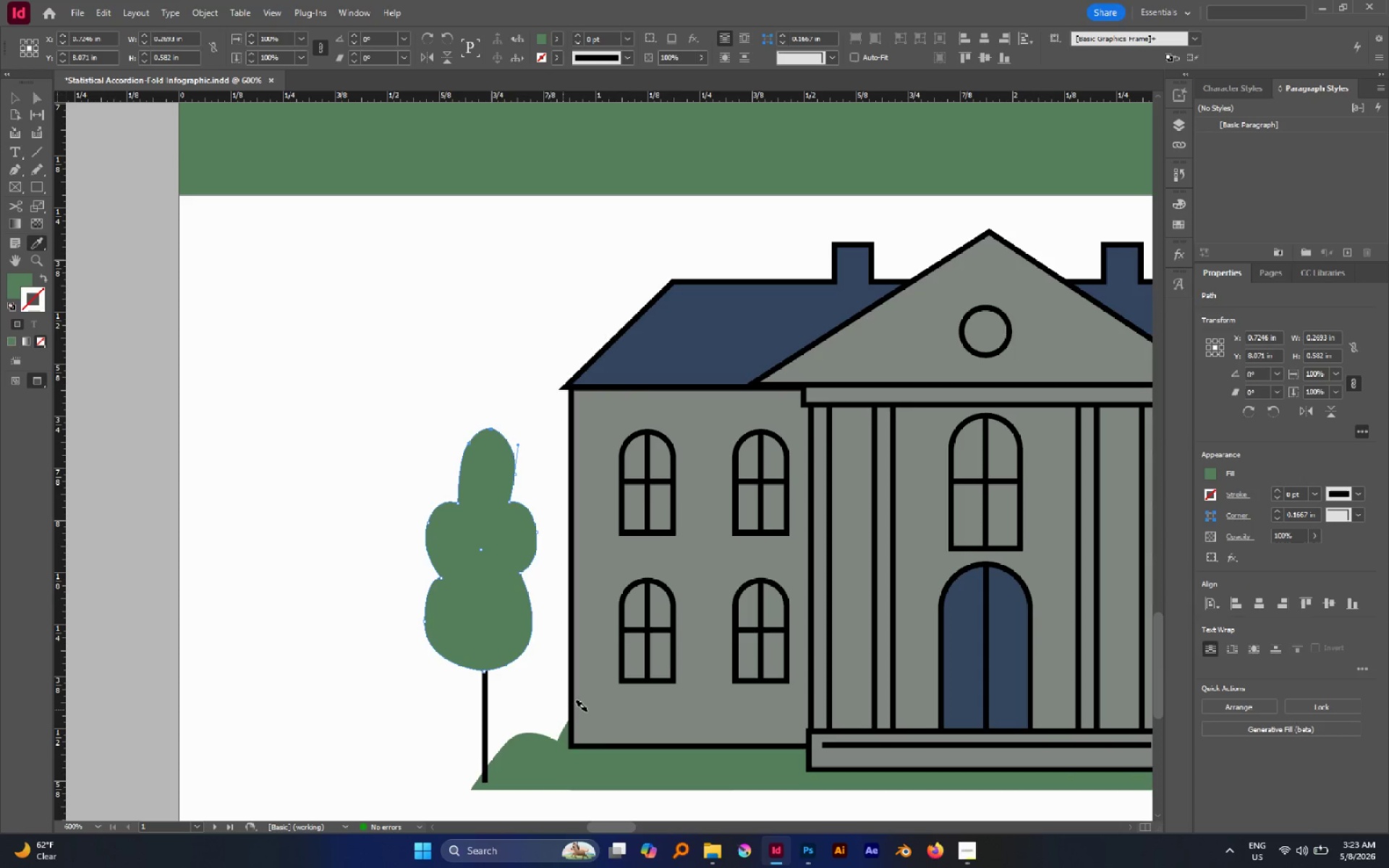 
hold_key(key=ShiftLeft, duration=1.48)
left_click([570, 685])
 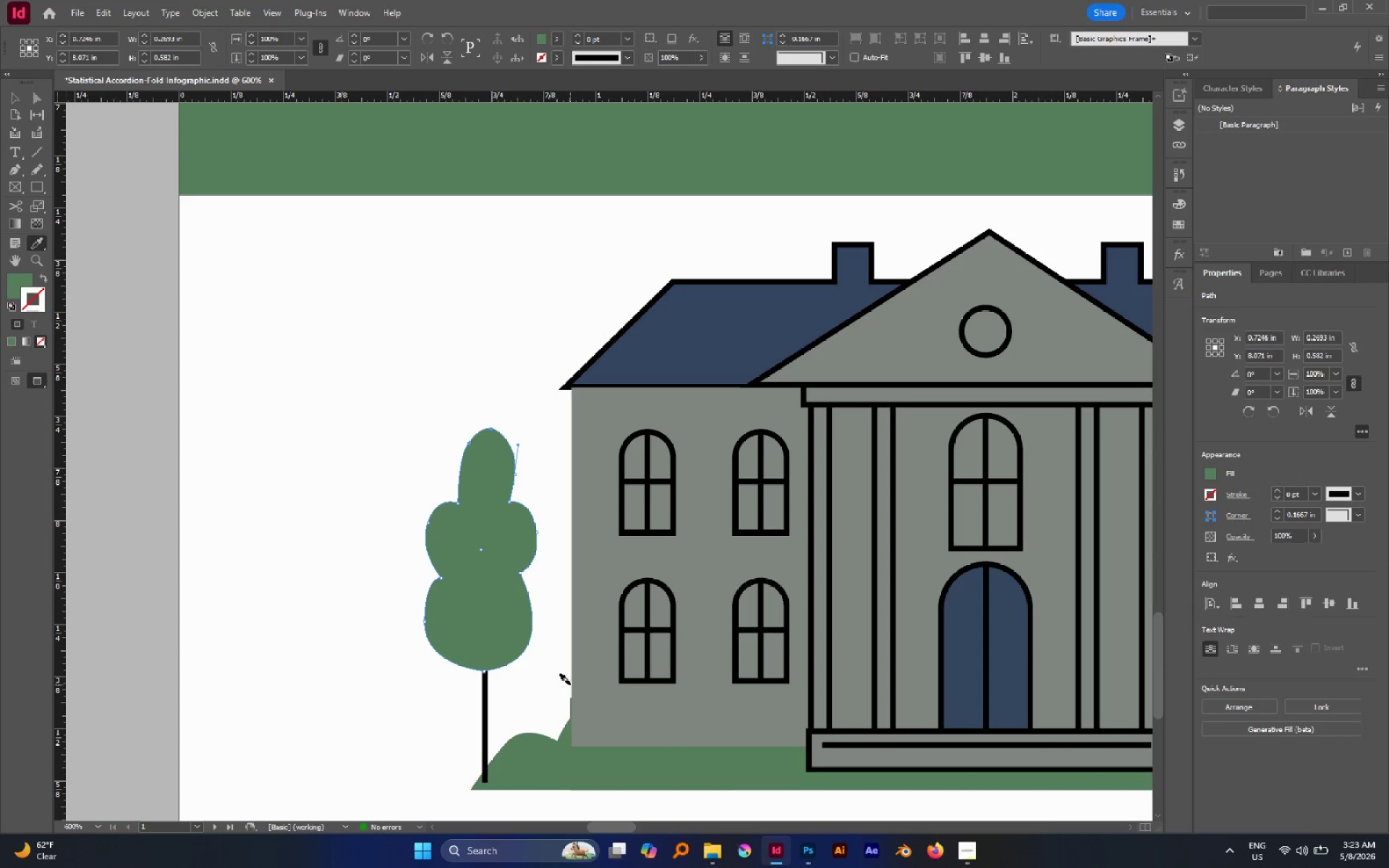 
key(Control+Z)
 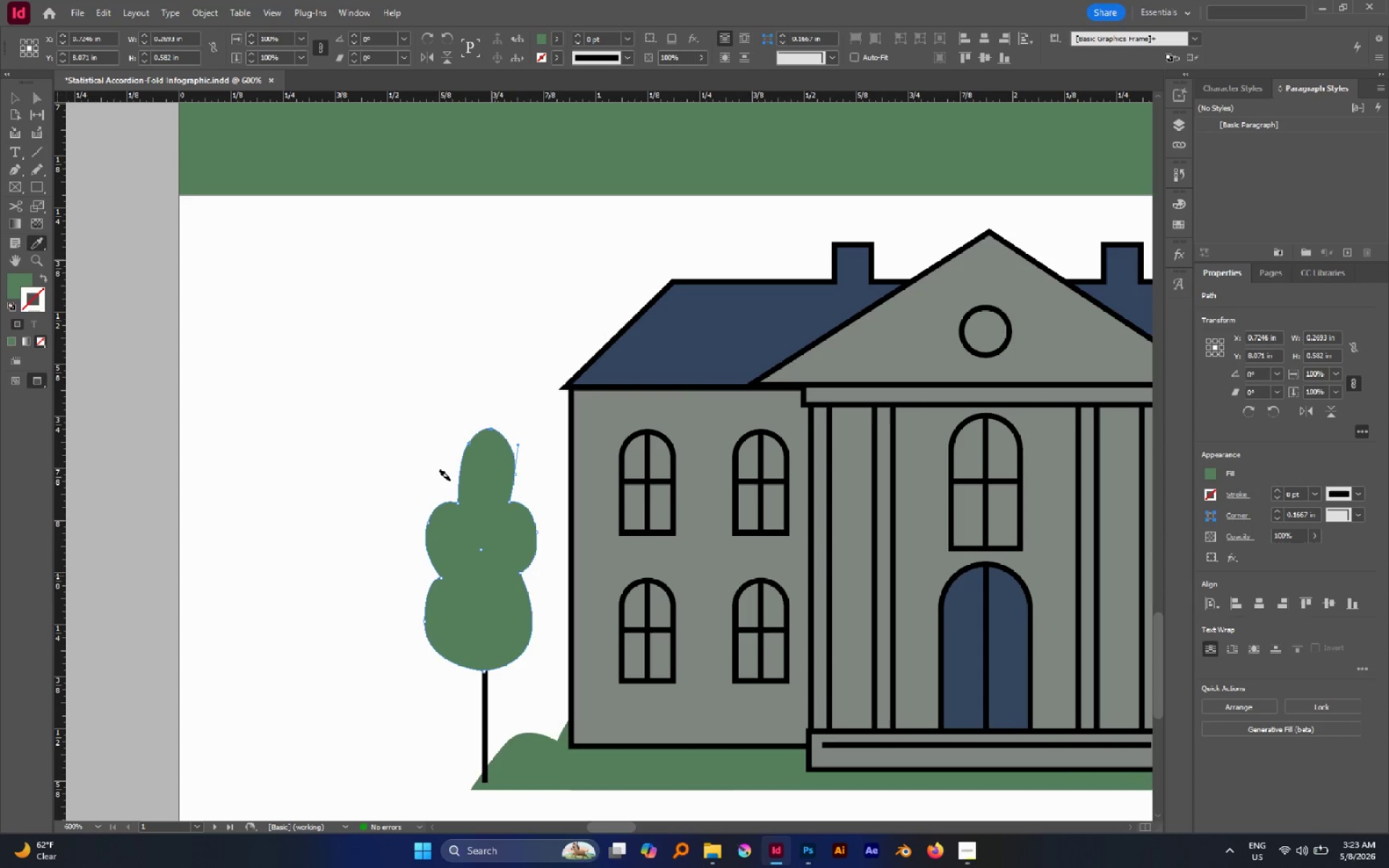 
key(V)
 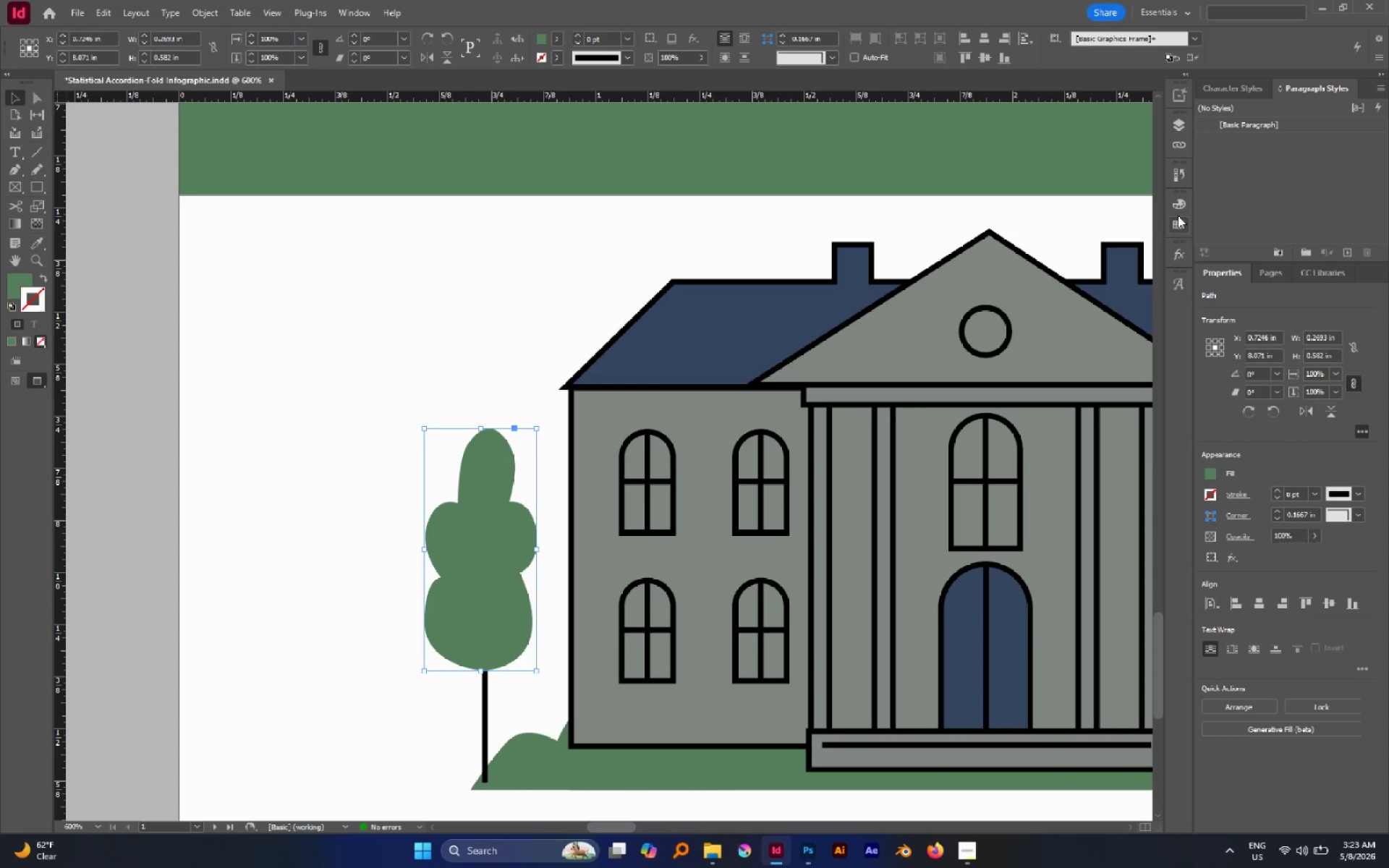 
double_click([1178, 221])
 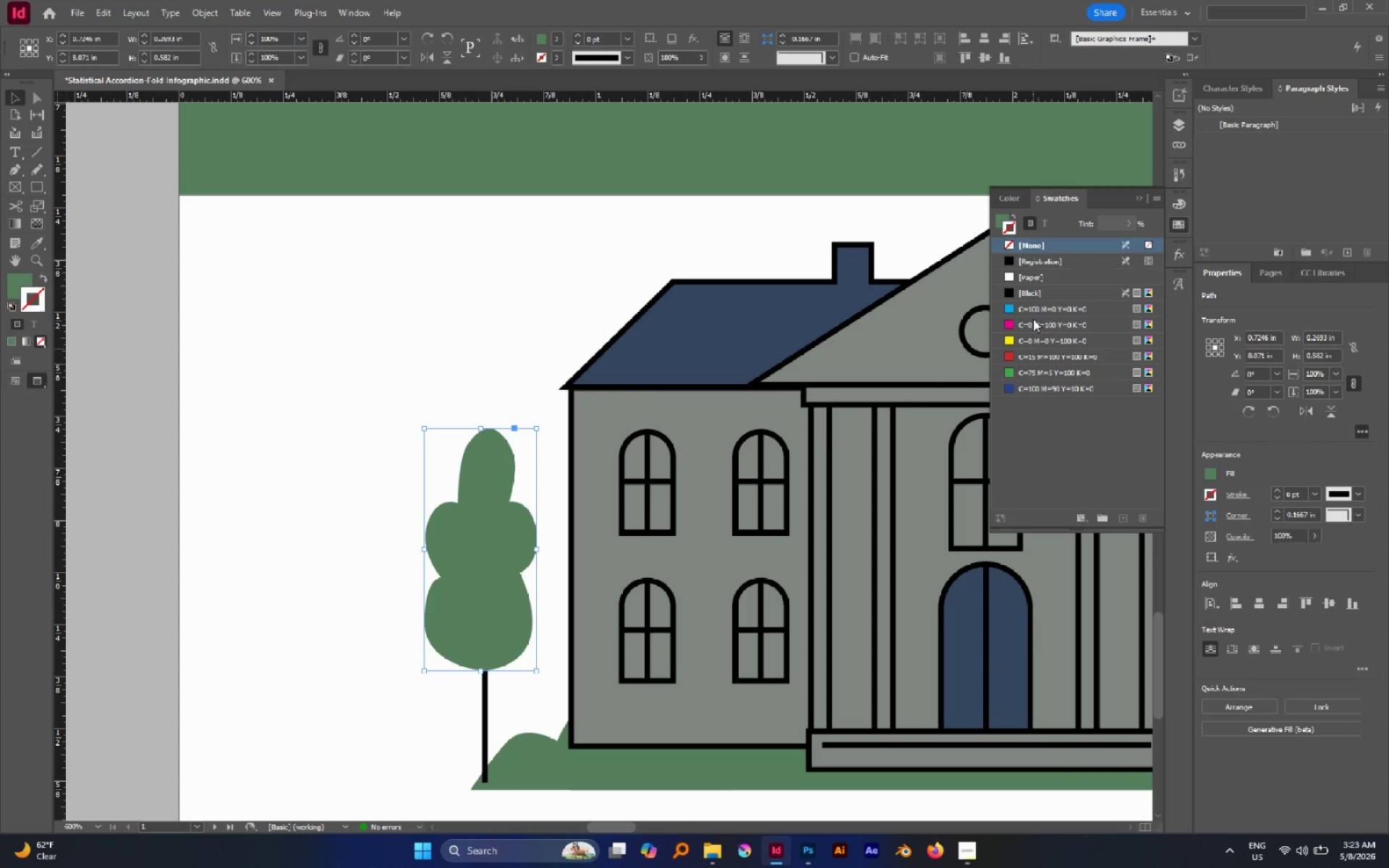 
left_click([1038, 286])
 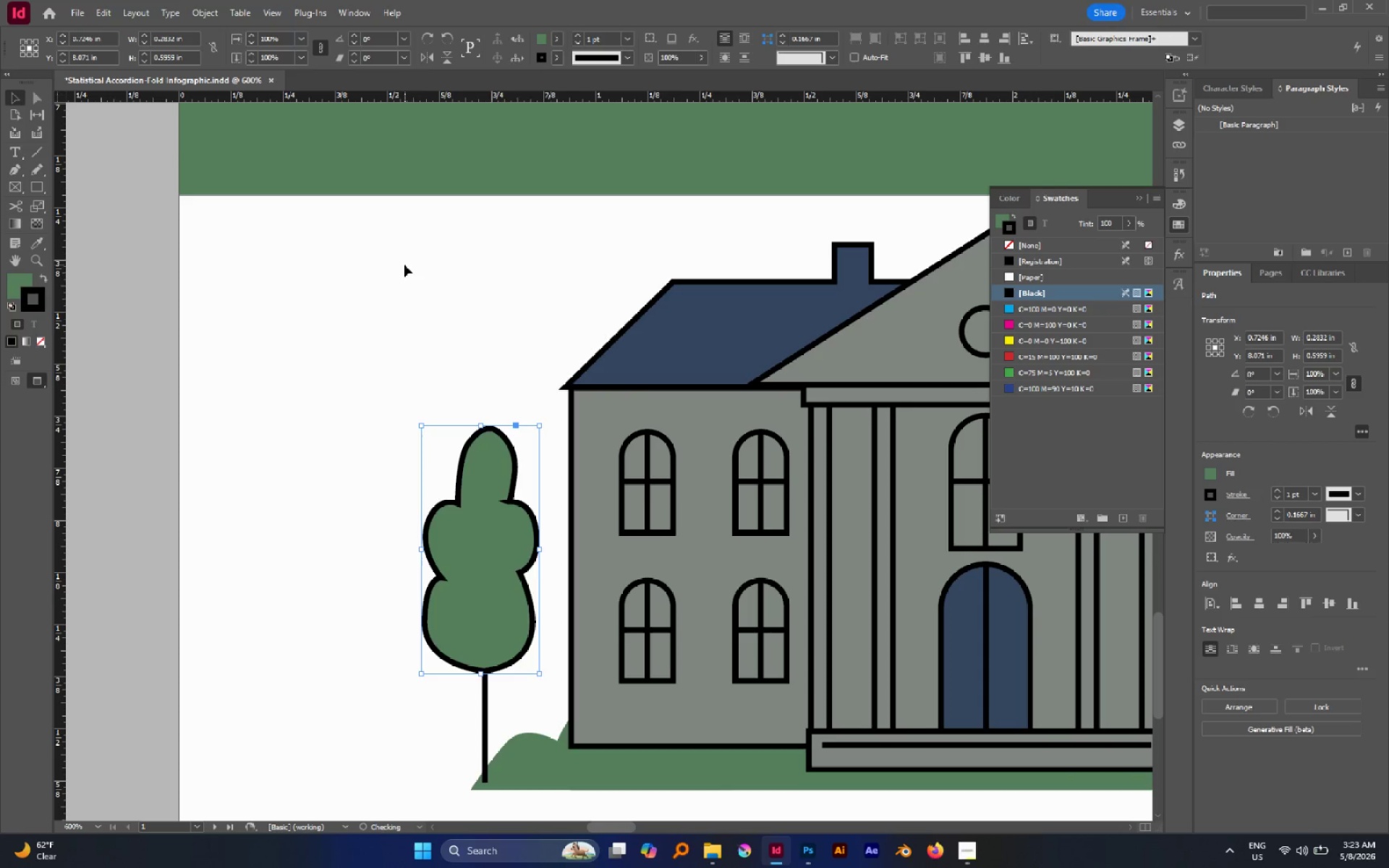 
left_click([392, 305])
 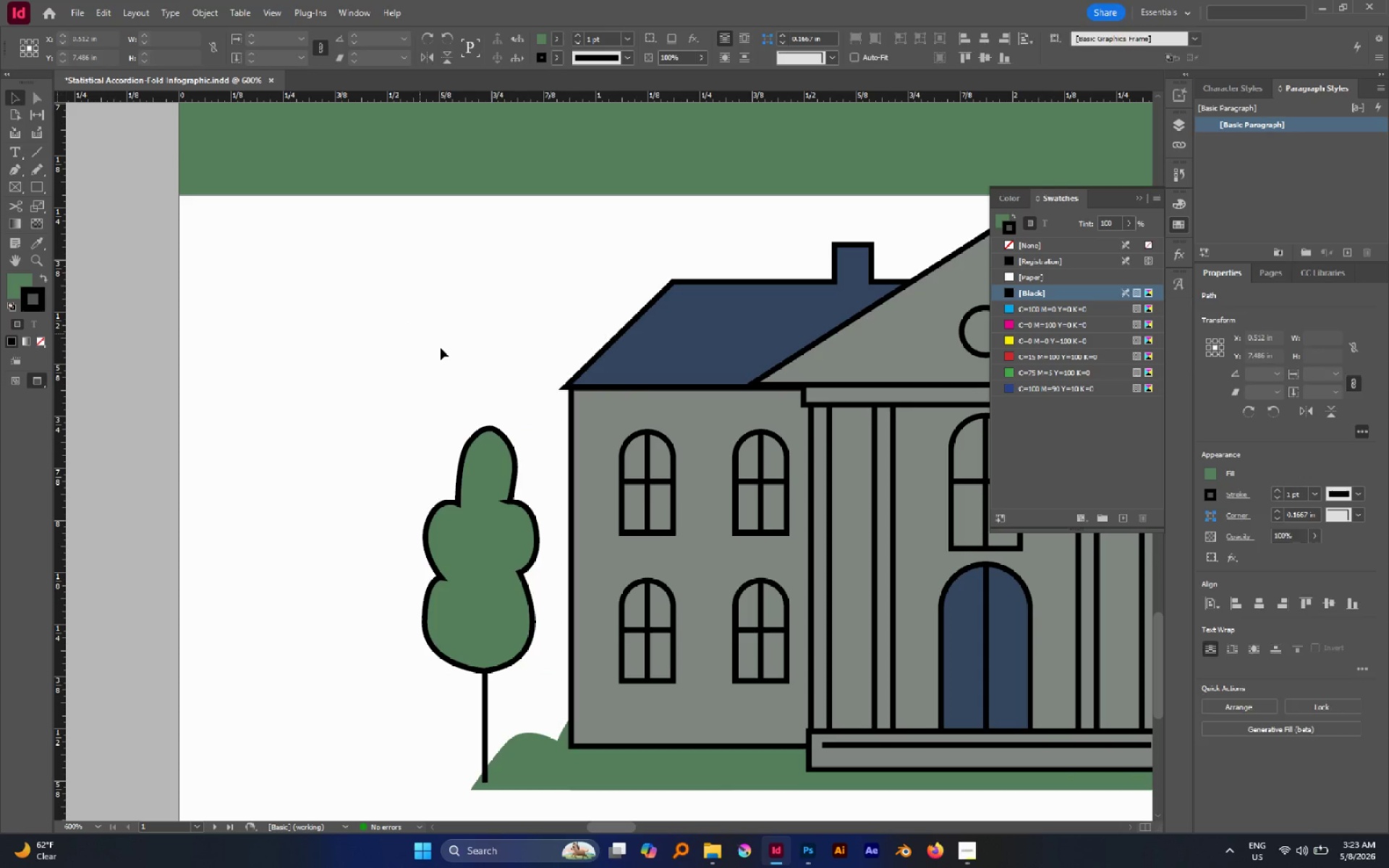 
hold_key(key=AltLeft, duration=0.59)
scroll: coordinate [441, 350], scroll_direction: down, amount: 2.0
 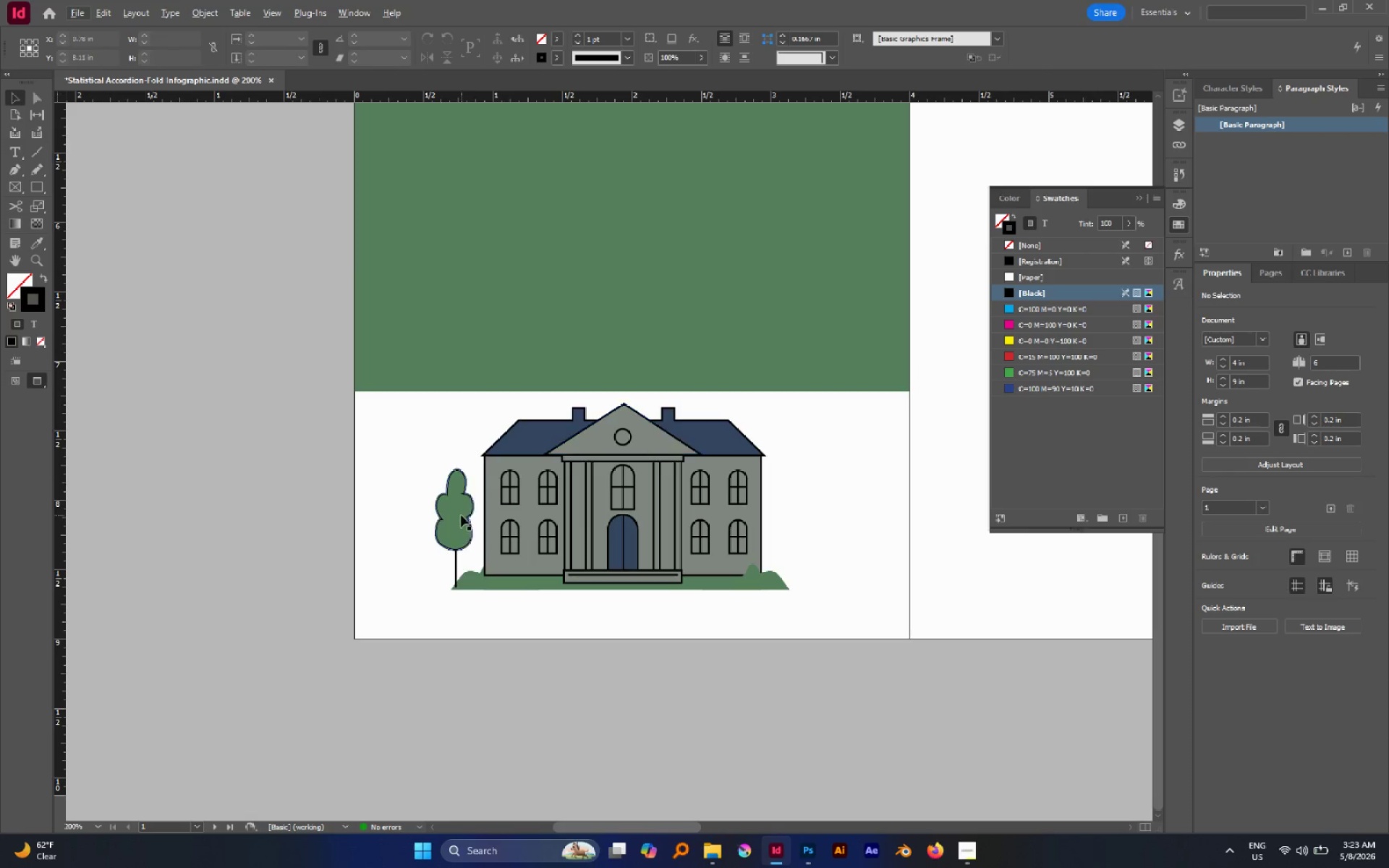 
hold_key(key=AltLeft, duration=0.53)
scroll: coordinate [428, 501], scroll_direction: up, amount: 1.0
 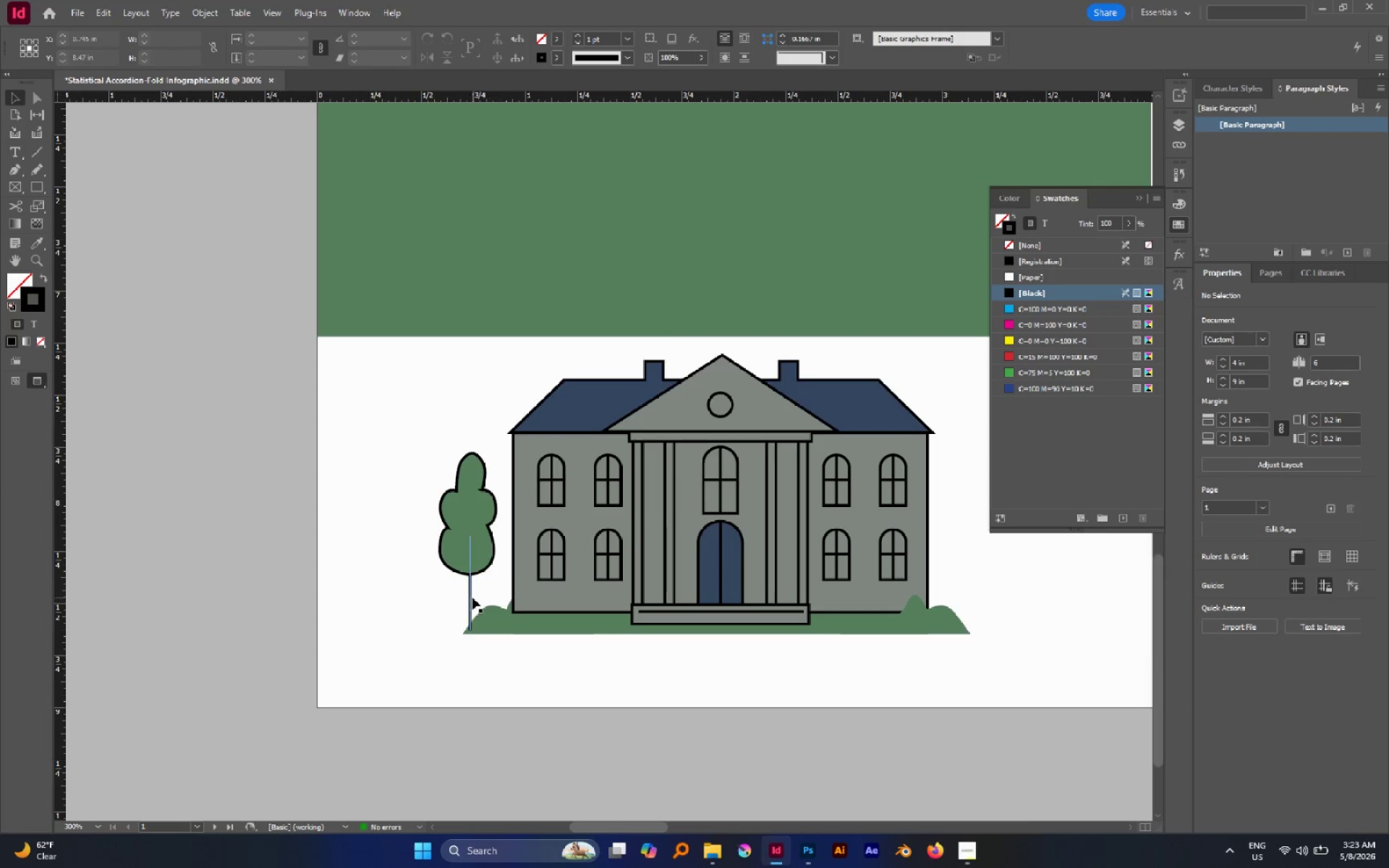 
left_click([472, 595])
 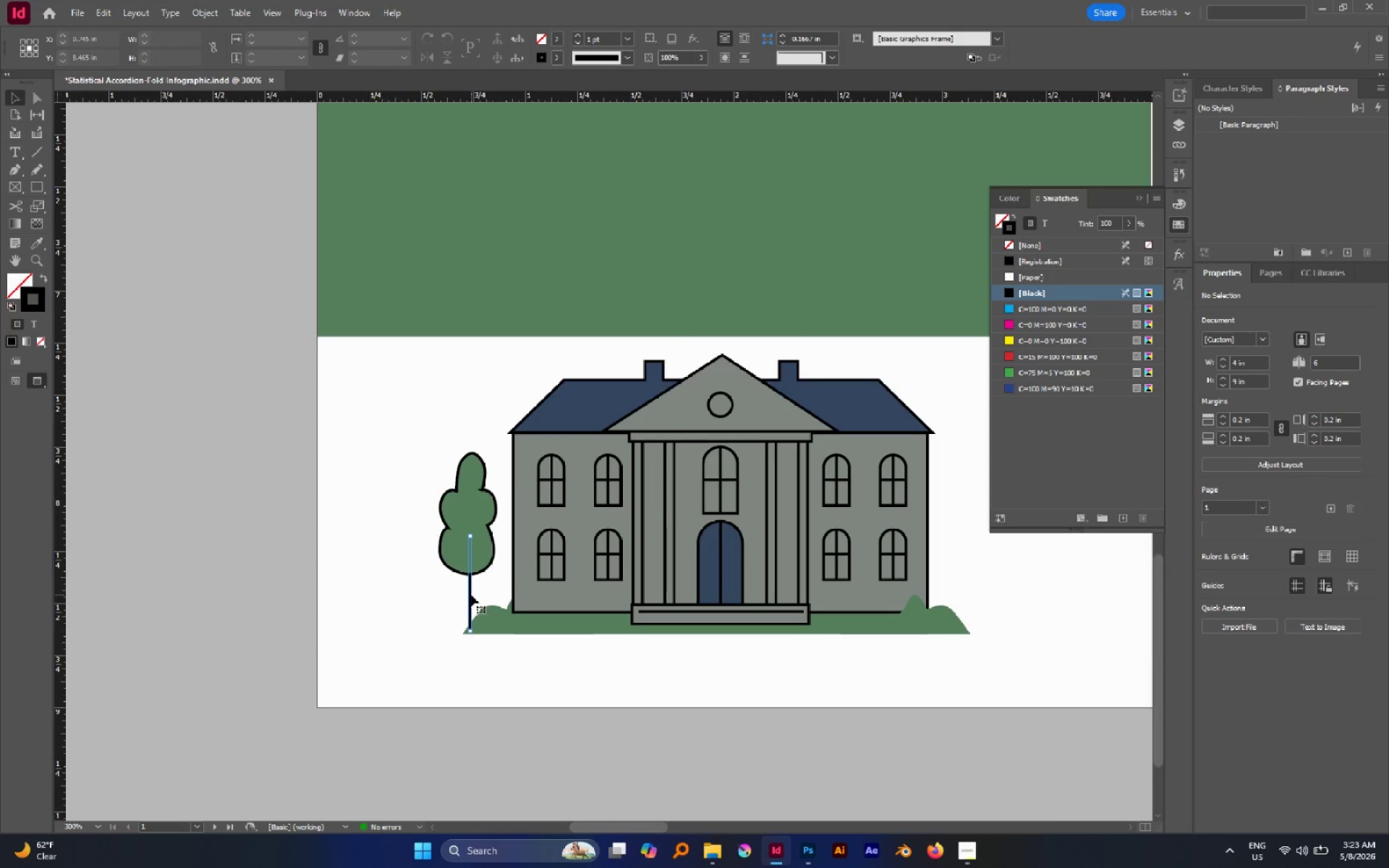 
key(Control+Shift+BracketRight)
 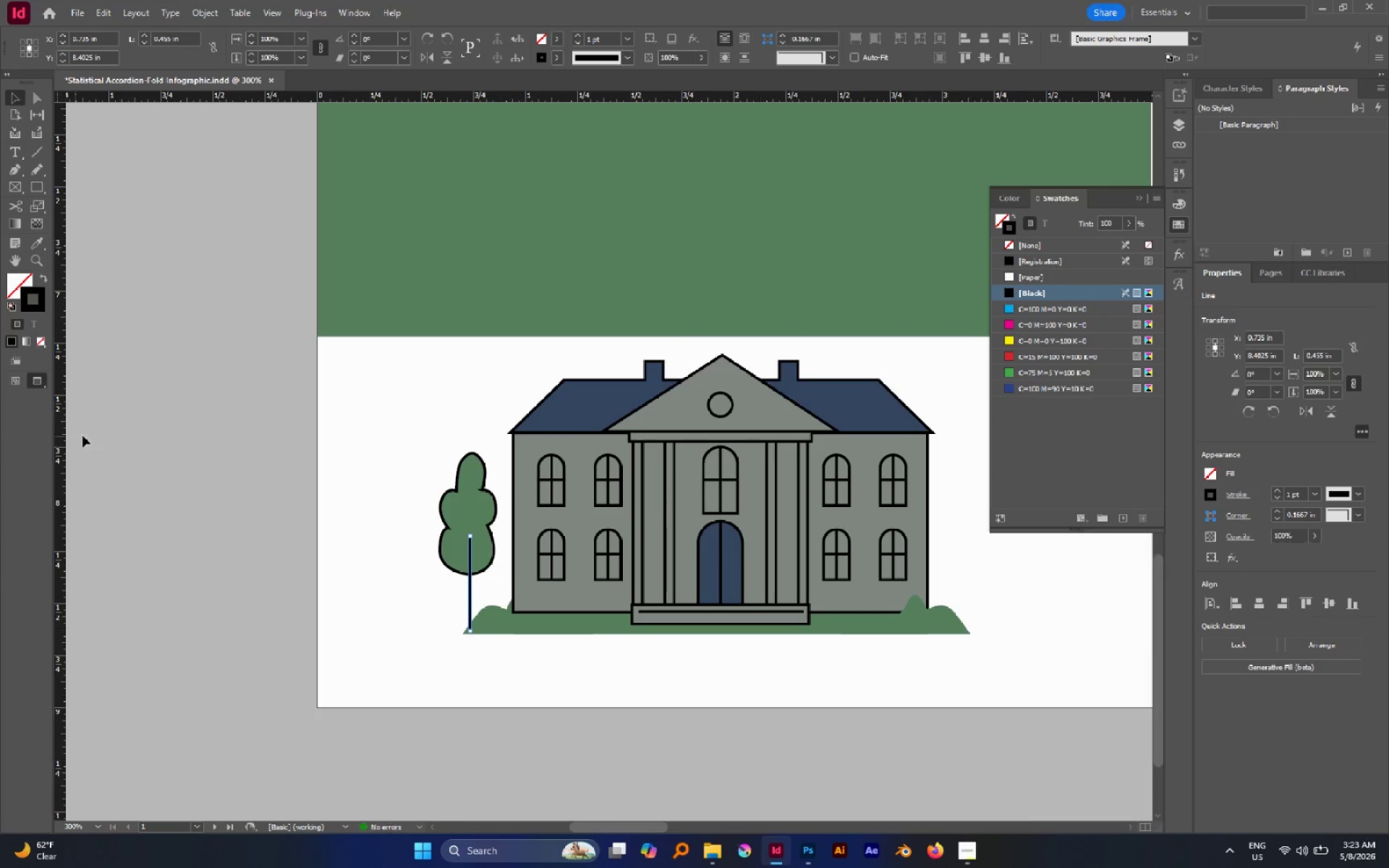 
left_click([277, 475])
 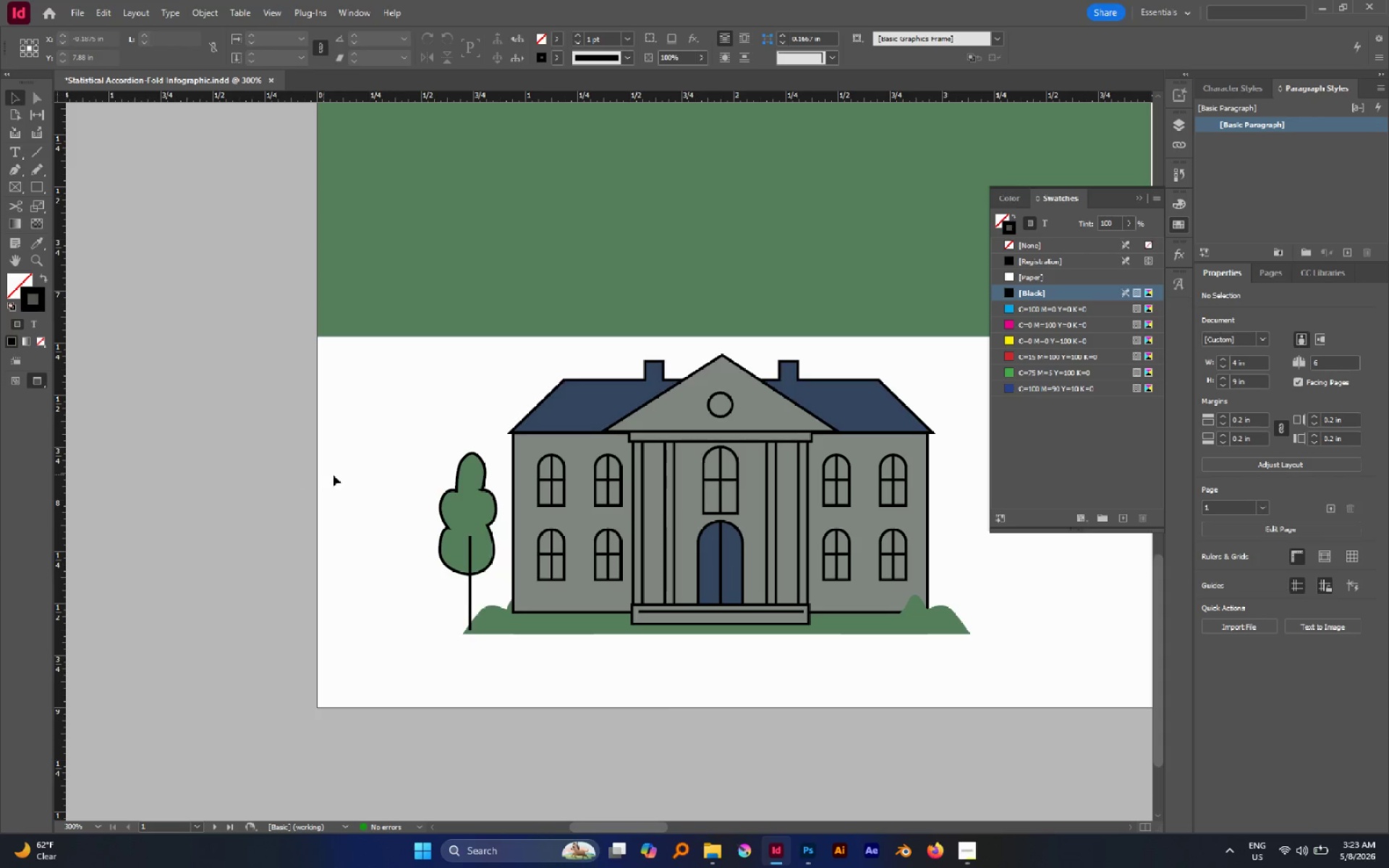 
hold_key(key=AltLeft, duration=0.73)
scroll: coordinate [407, 493], scroll_direction: up, amount: 1.0
 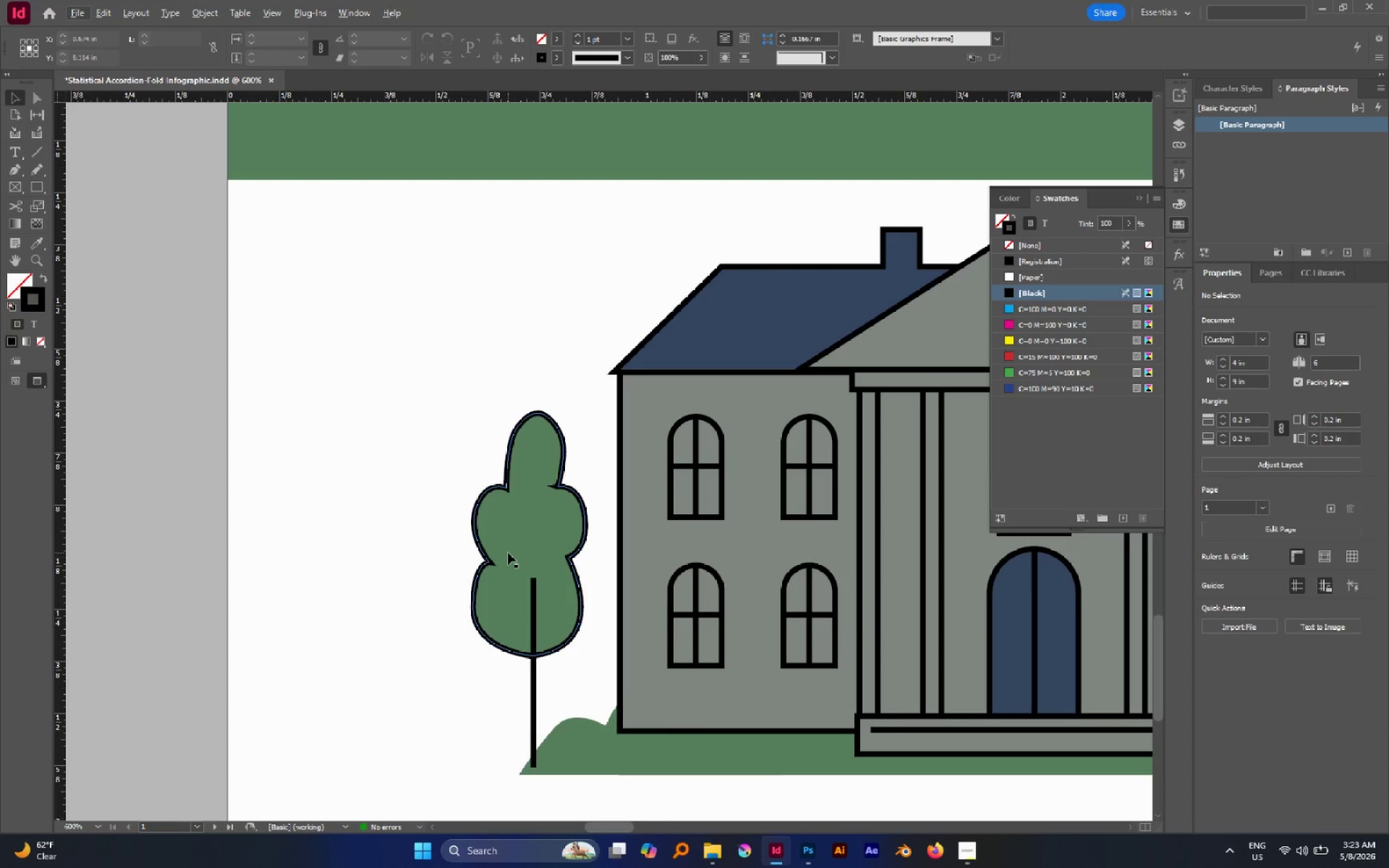 
key(A)
 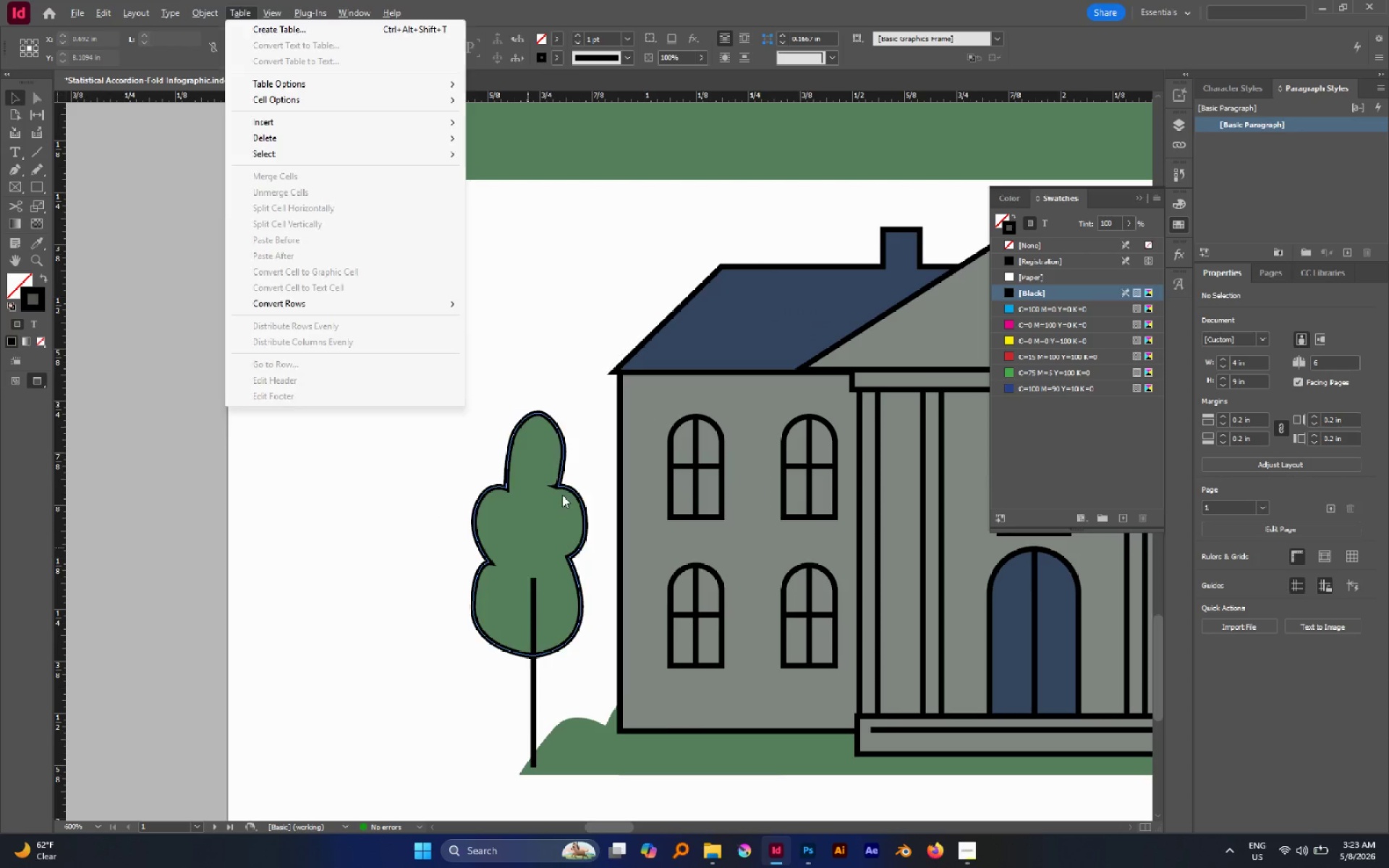 
left_click([563, 494])
 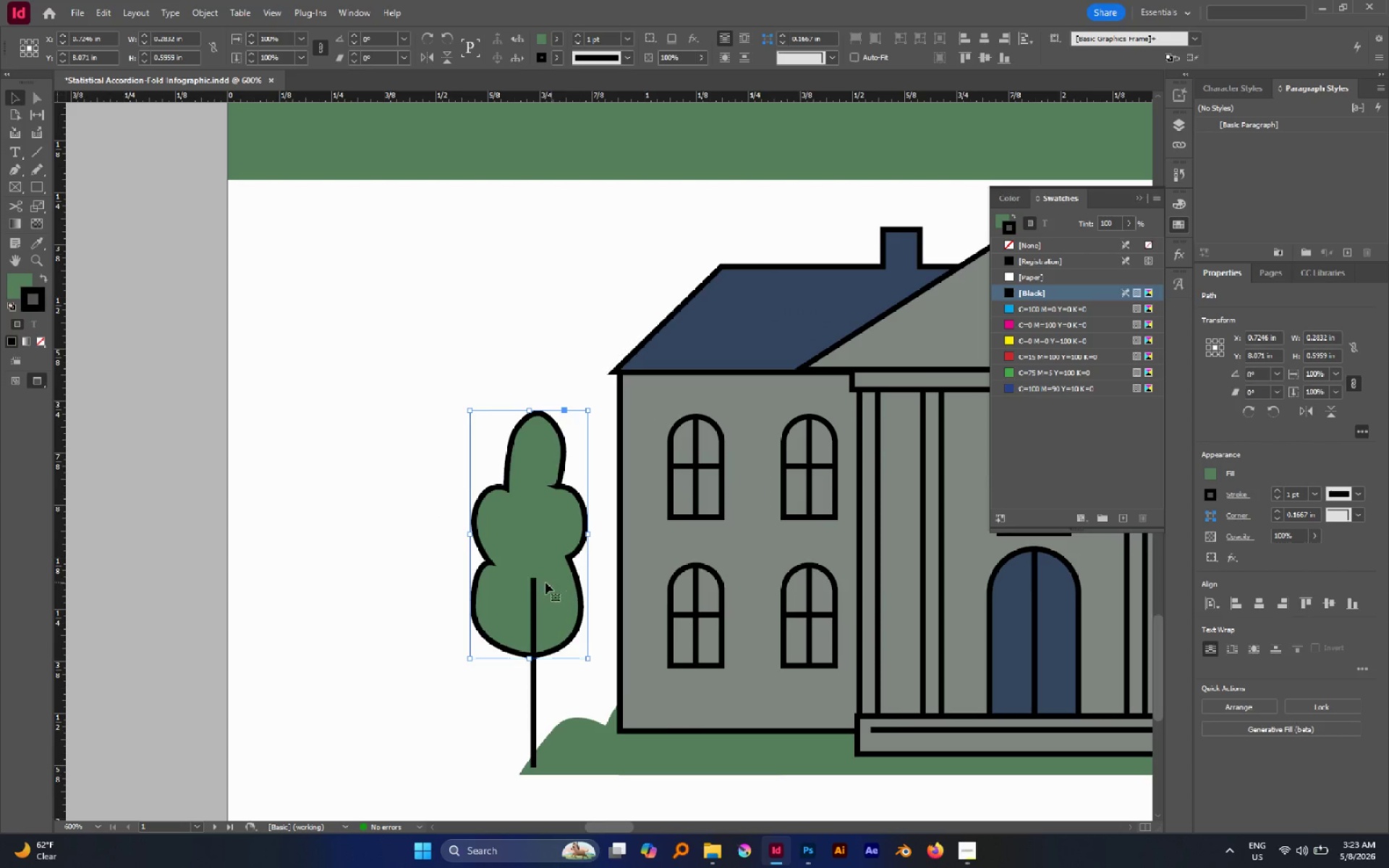 
left_click([533, 587])
 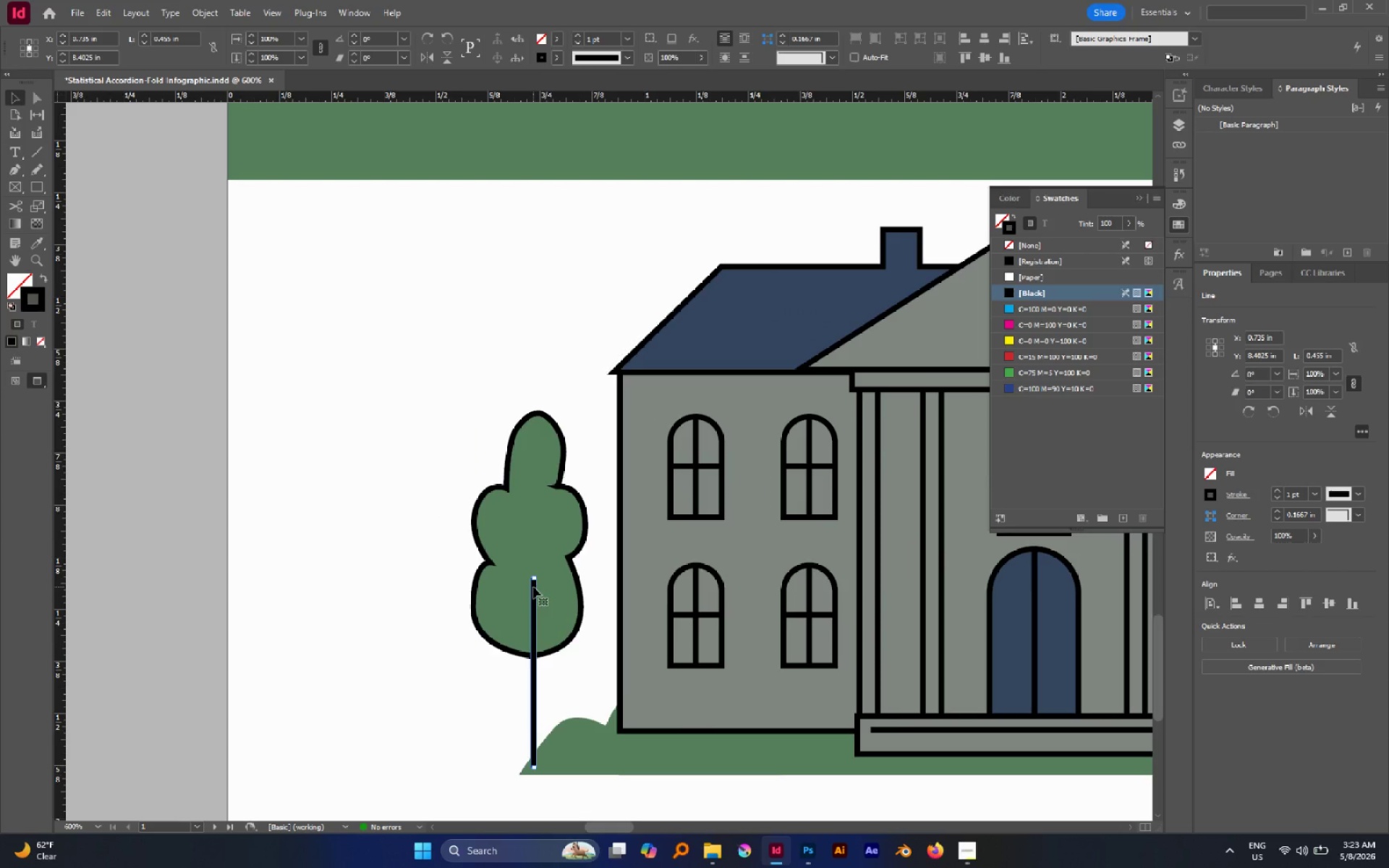 
key(P)
 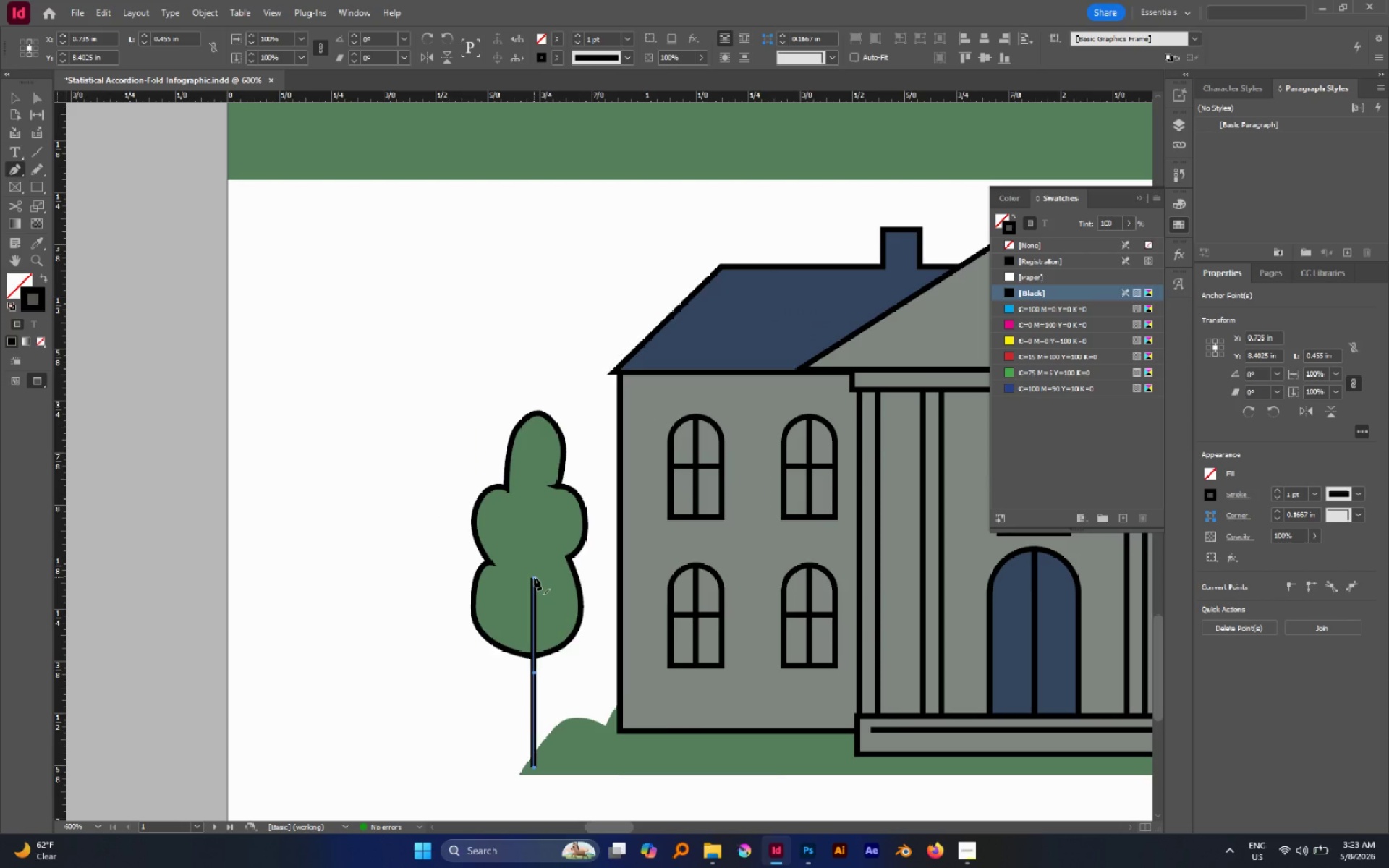 
hold_key(key=ControlLeft, duration=1.83)
left_click_drag(start_coordinate=[534, 578], to_coordinate=[531, 532])
 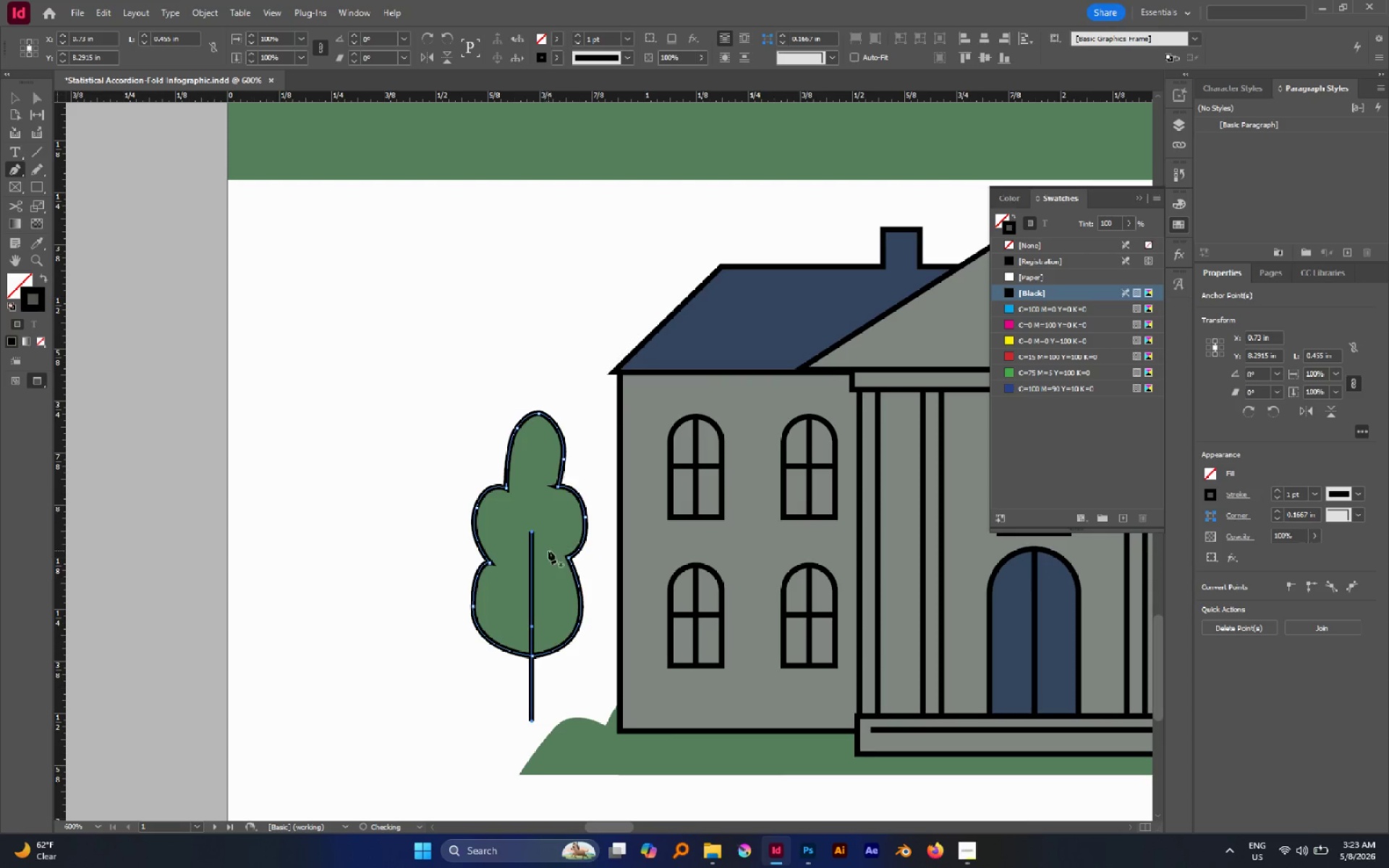 
key(Control+Z)
 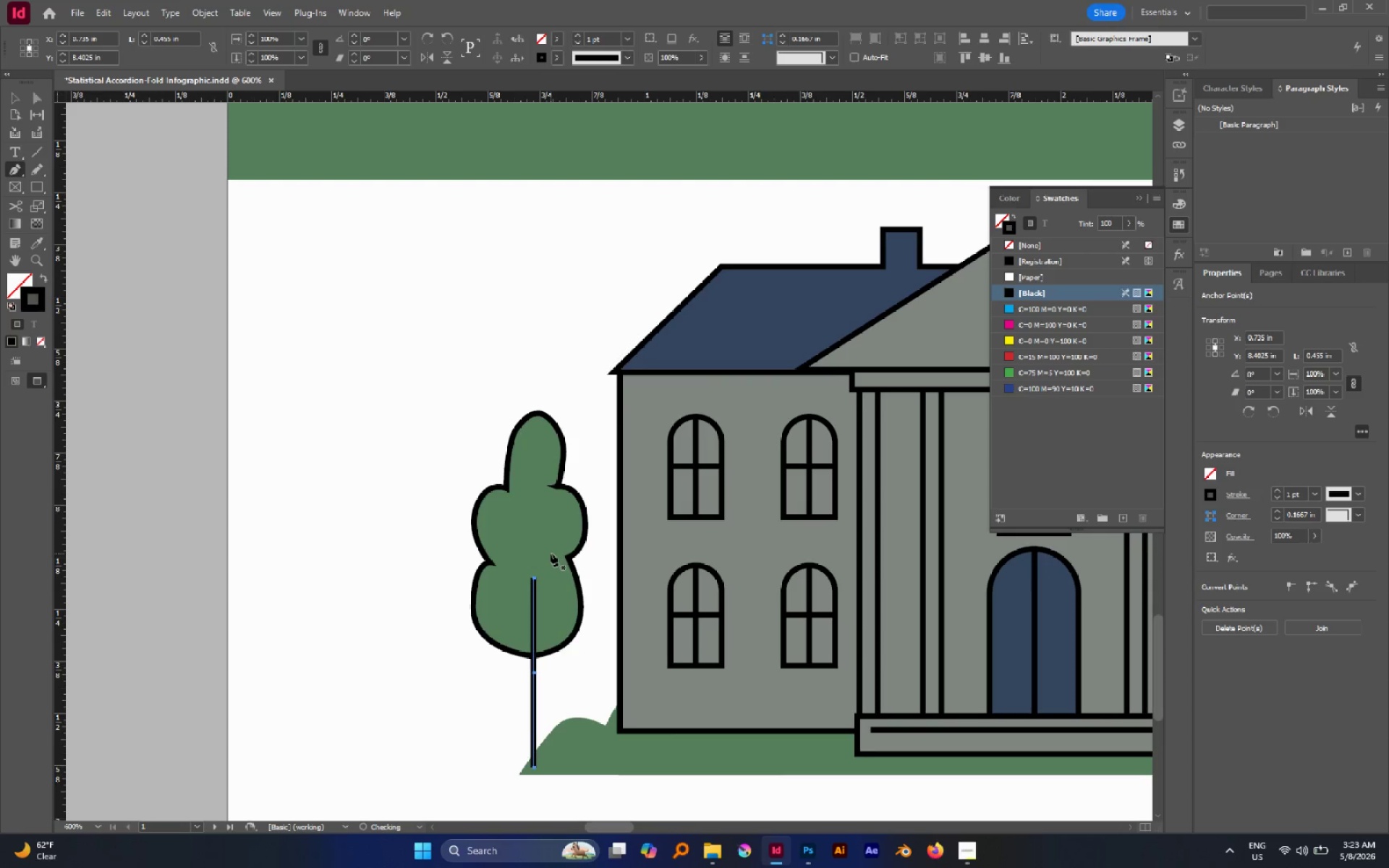 
key(A)
 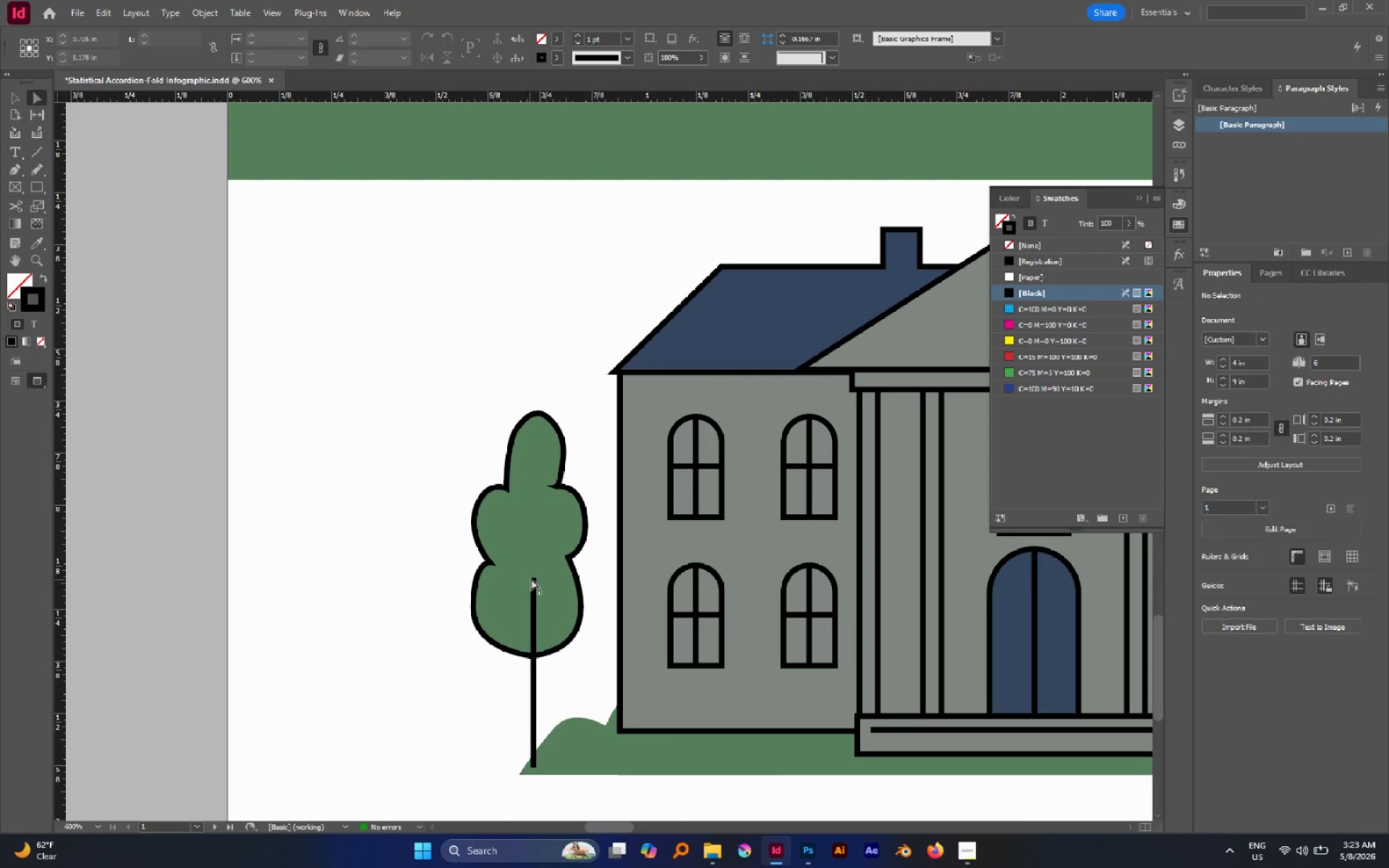 
left_click([537, 578])
 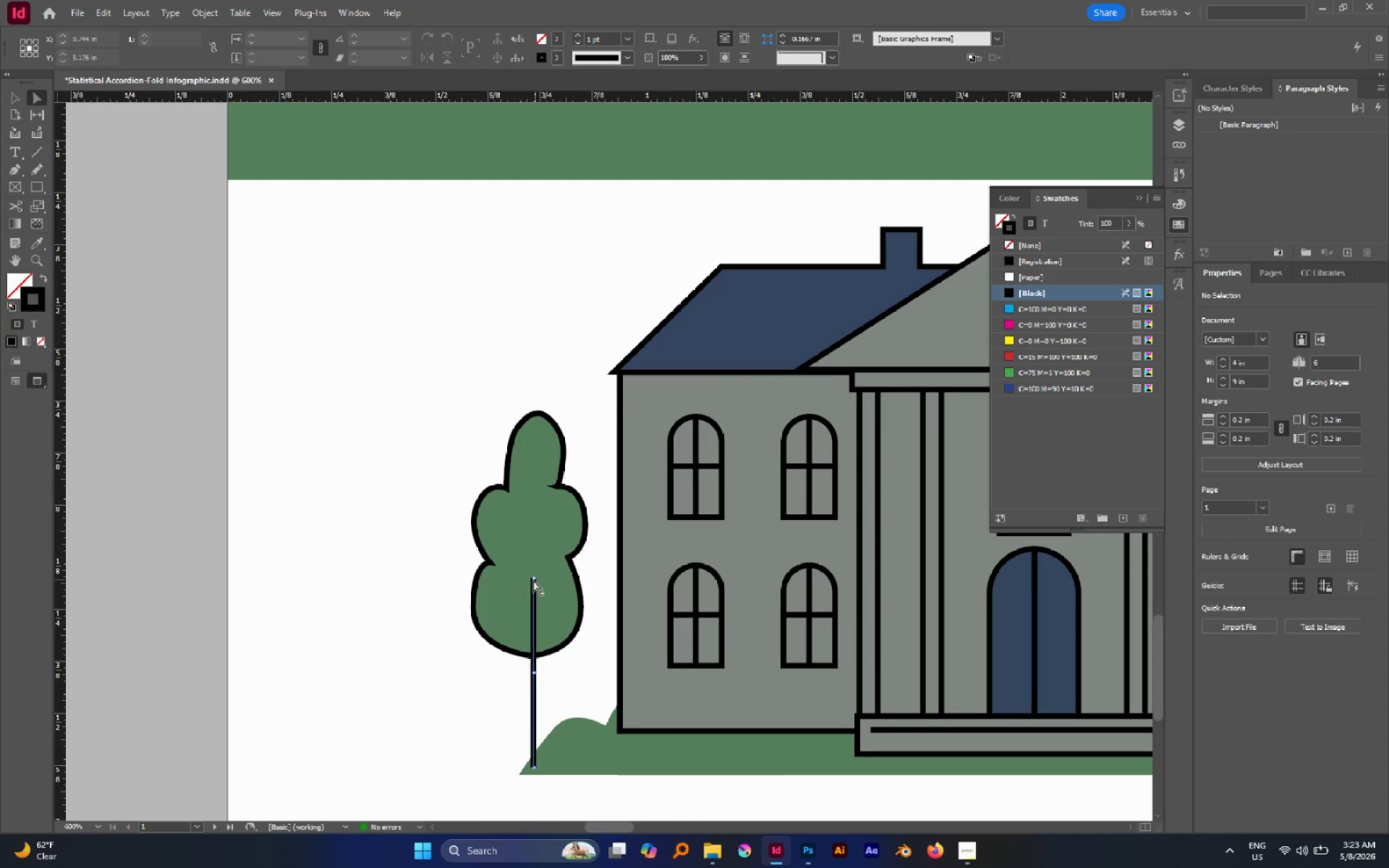 
left_click([533, 579])
 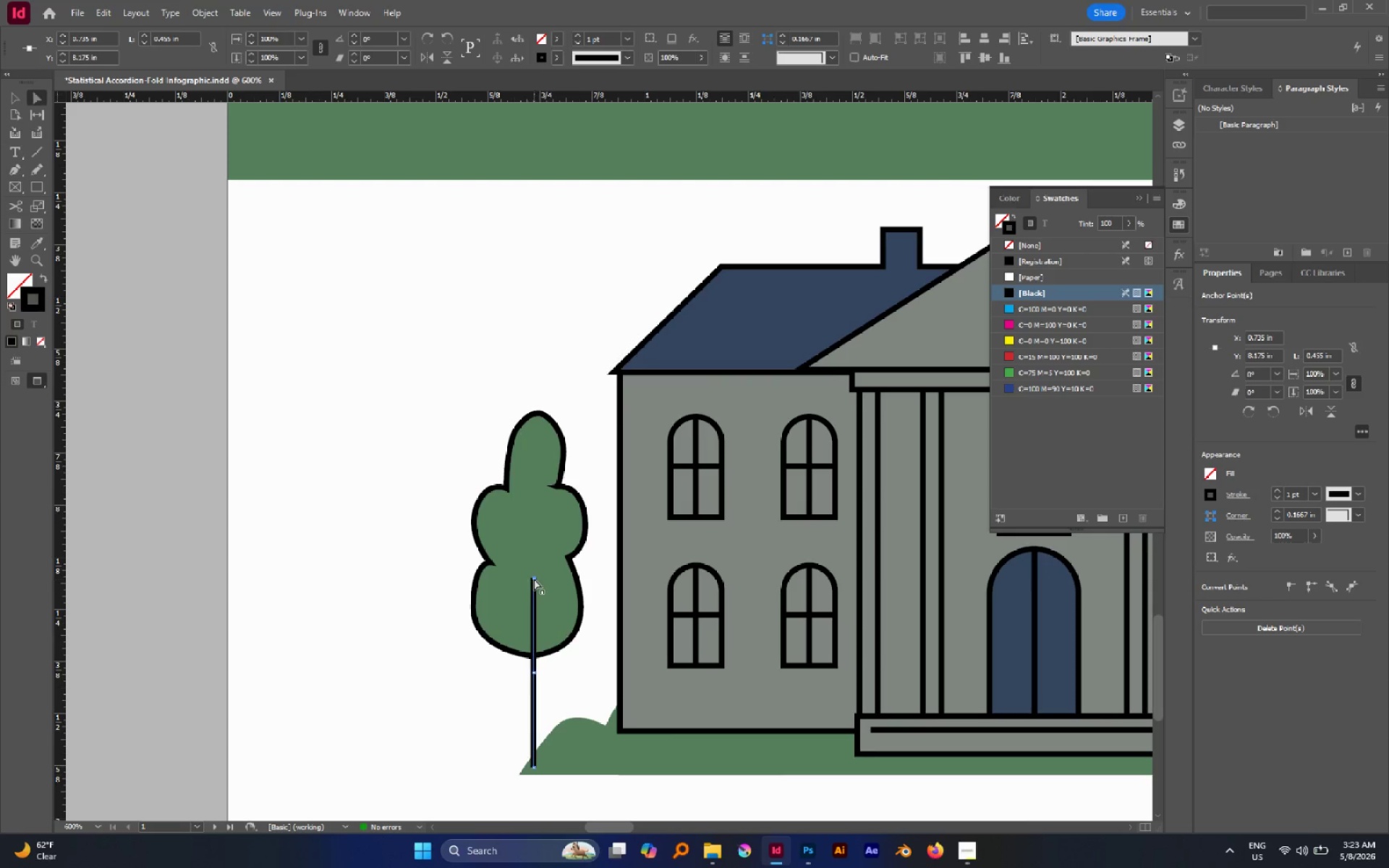 
left_click_drag(start_coordinate=[534, 579], to_coordinate=[535, 538])
 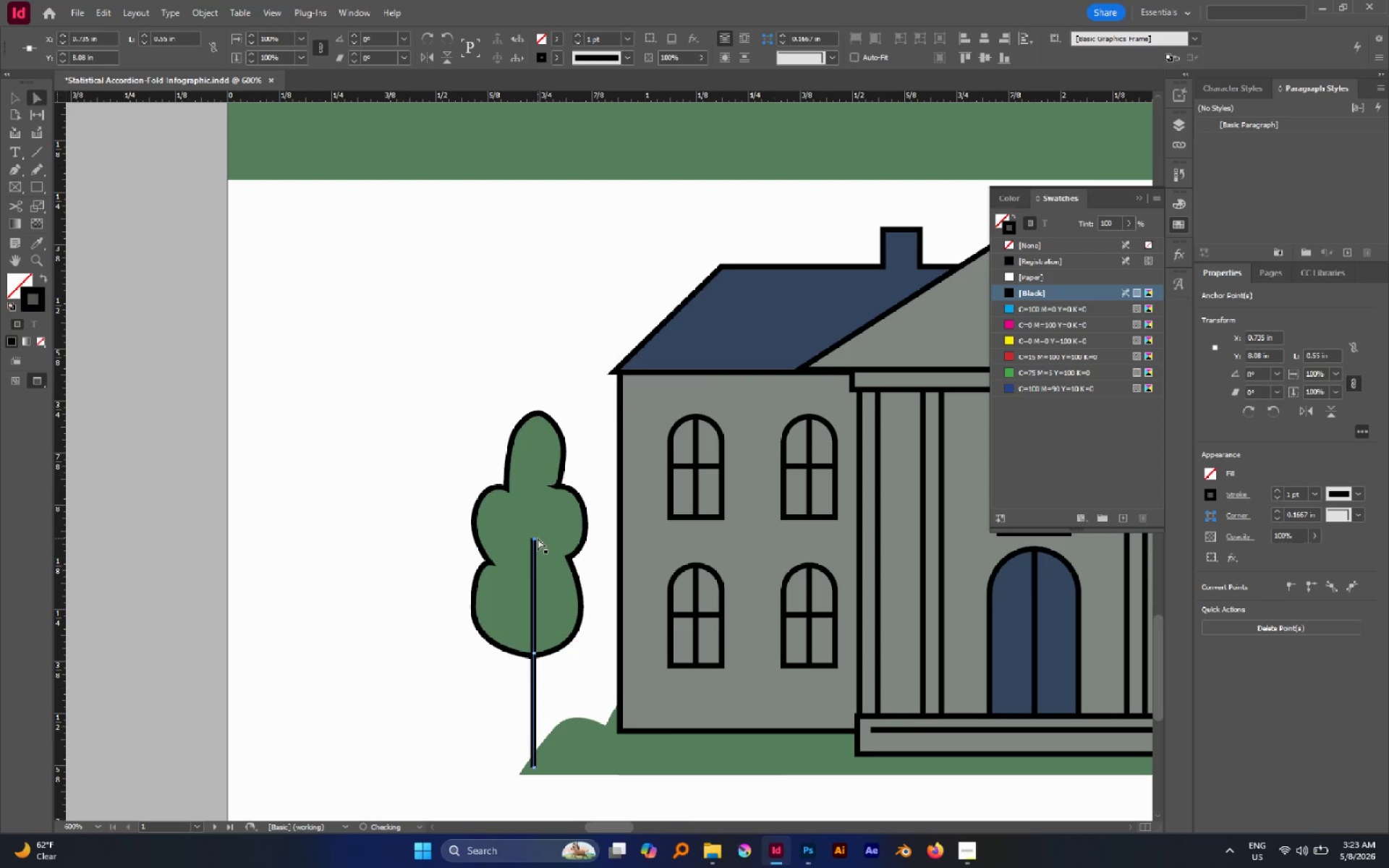 
hold_key(key=ShiftLeft, duration=0.69)
 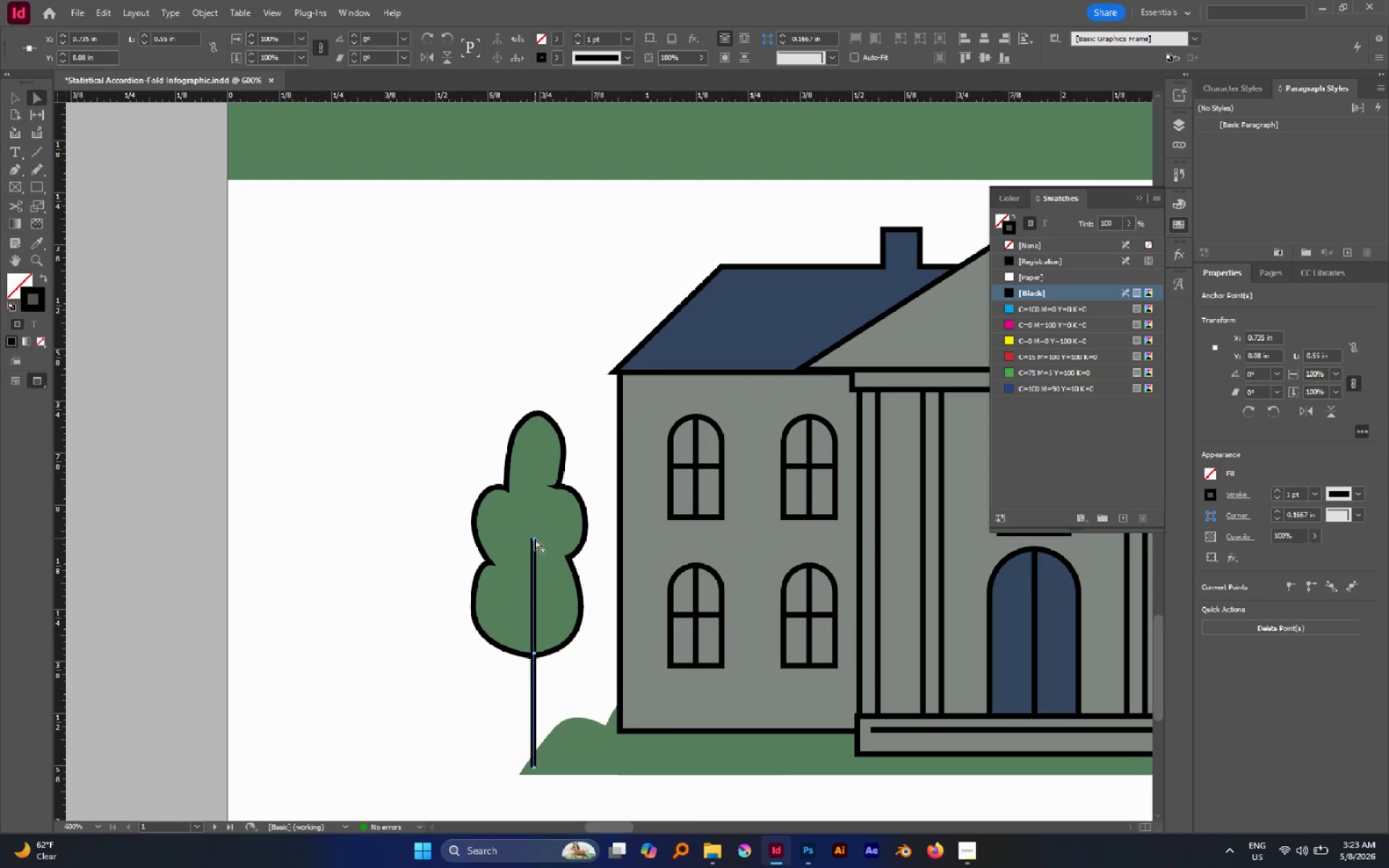 
left_click_drag(start_coordinate=[535, 538], to_coordinate=[536, 548])
 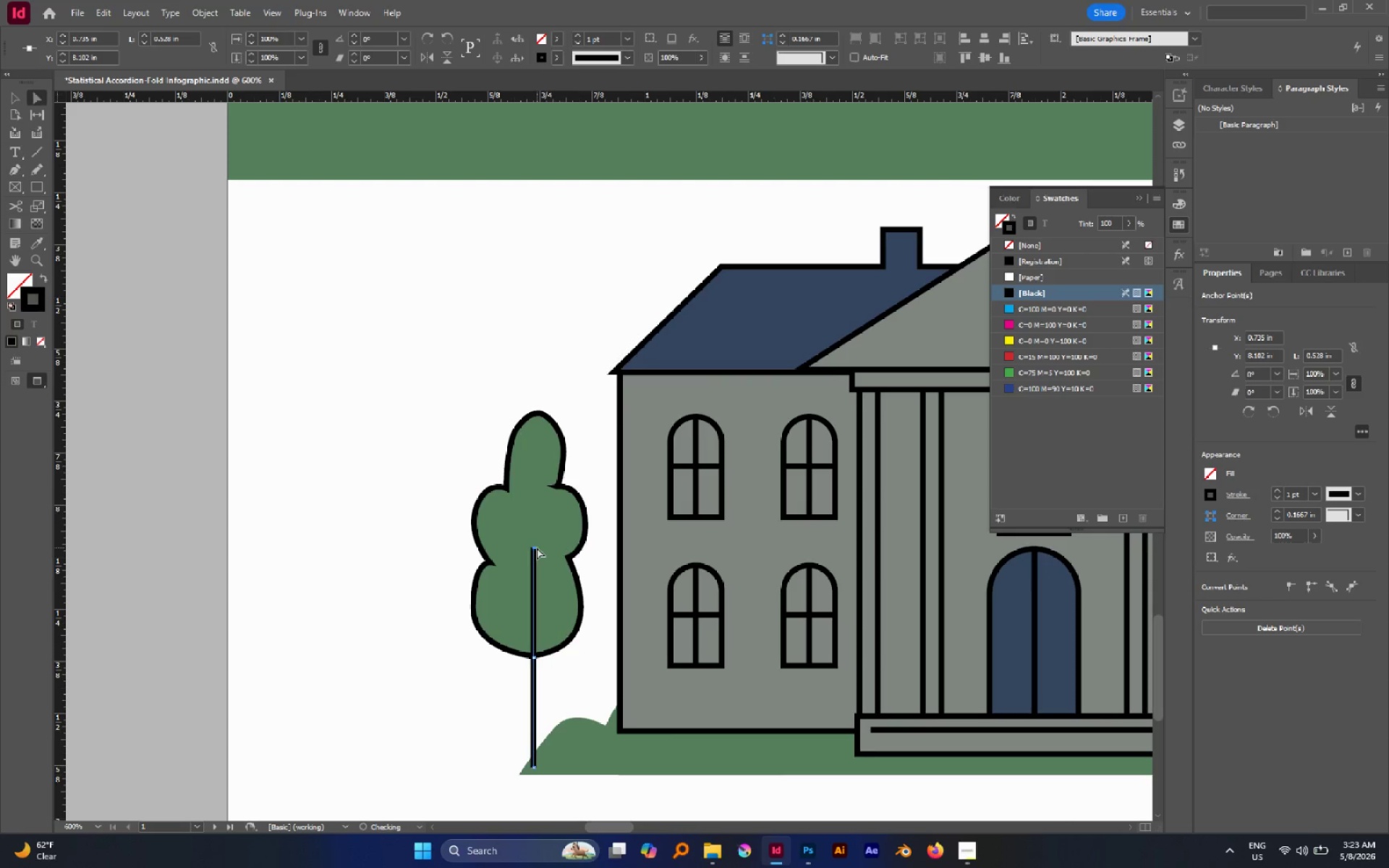 
hold_key(key=ShiftLeft, duration=0.83)
 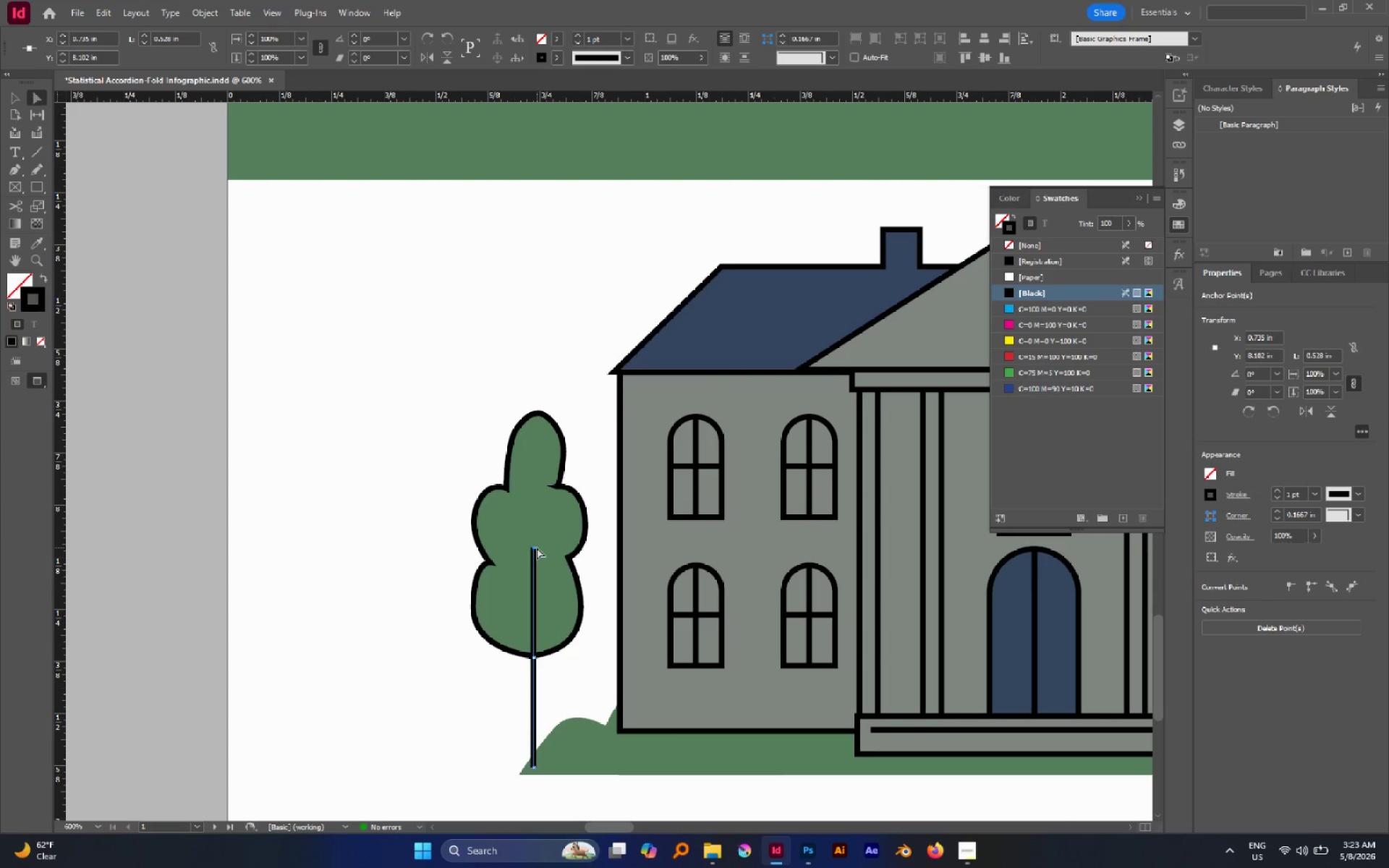 
key(P)
 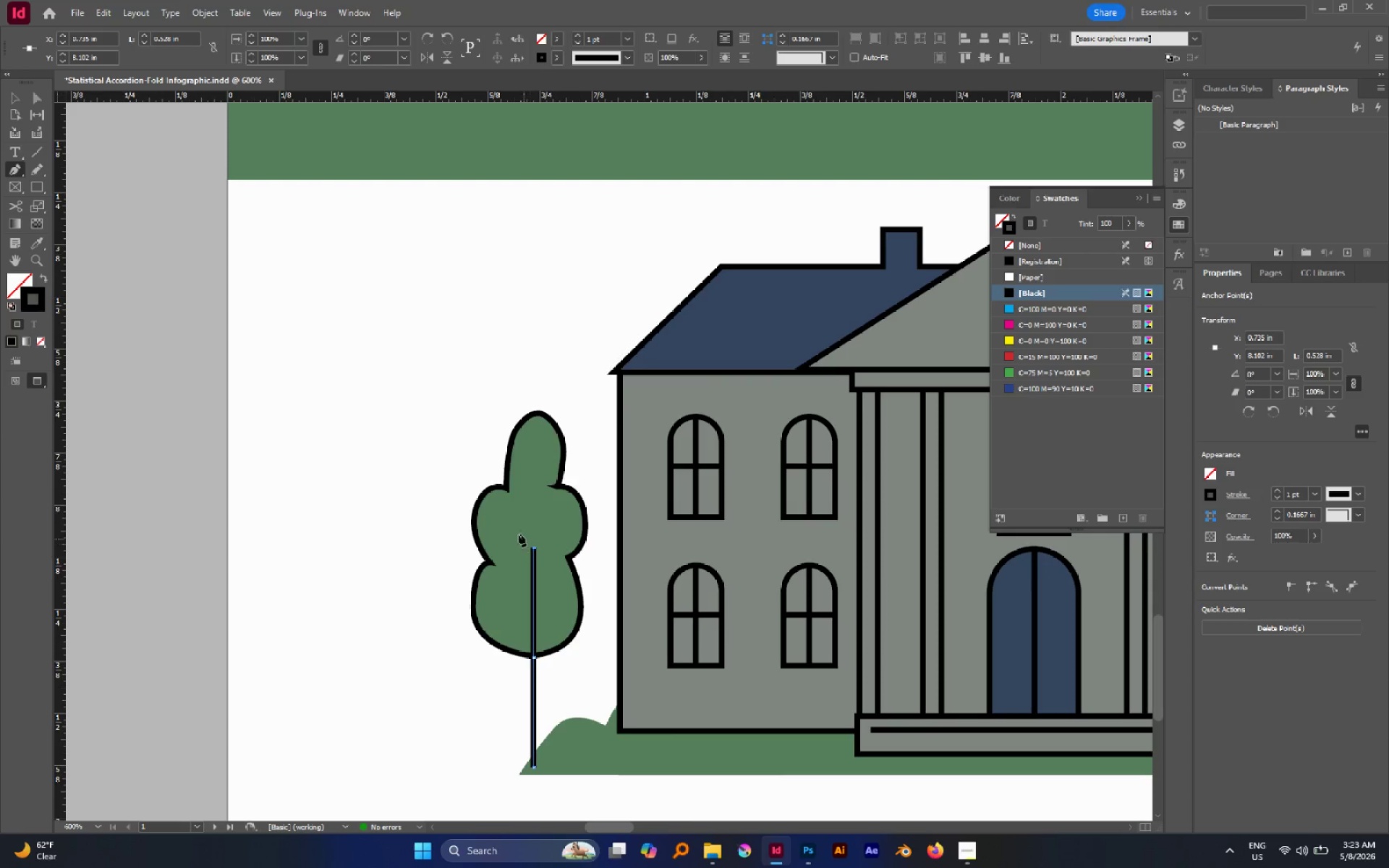 
left_click([504, 519])
 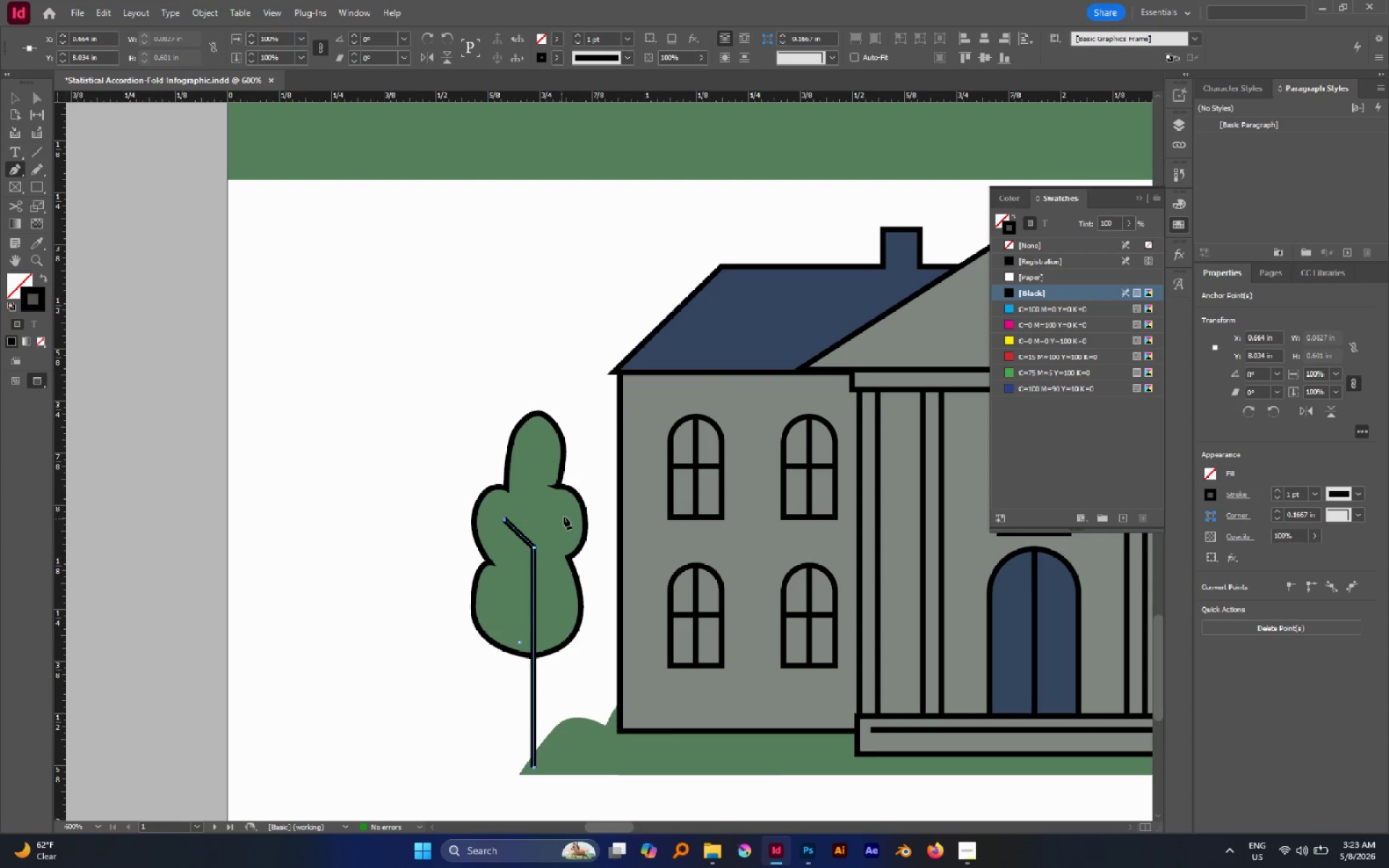 
left_click([566, 514])
 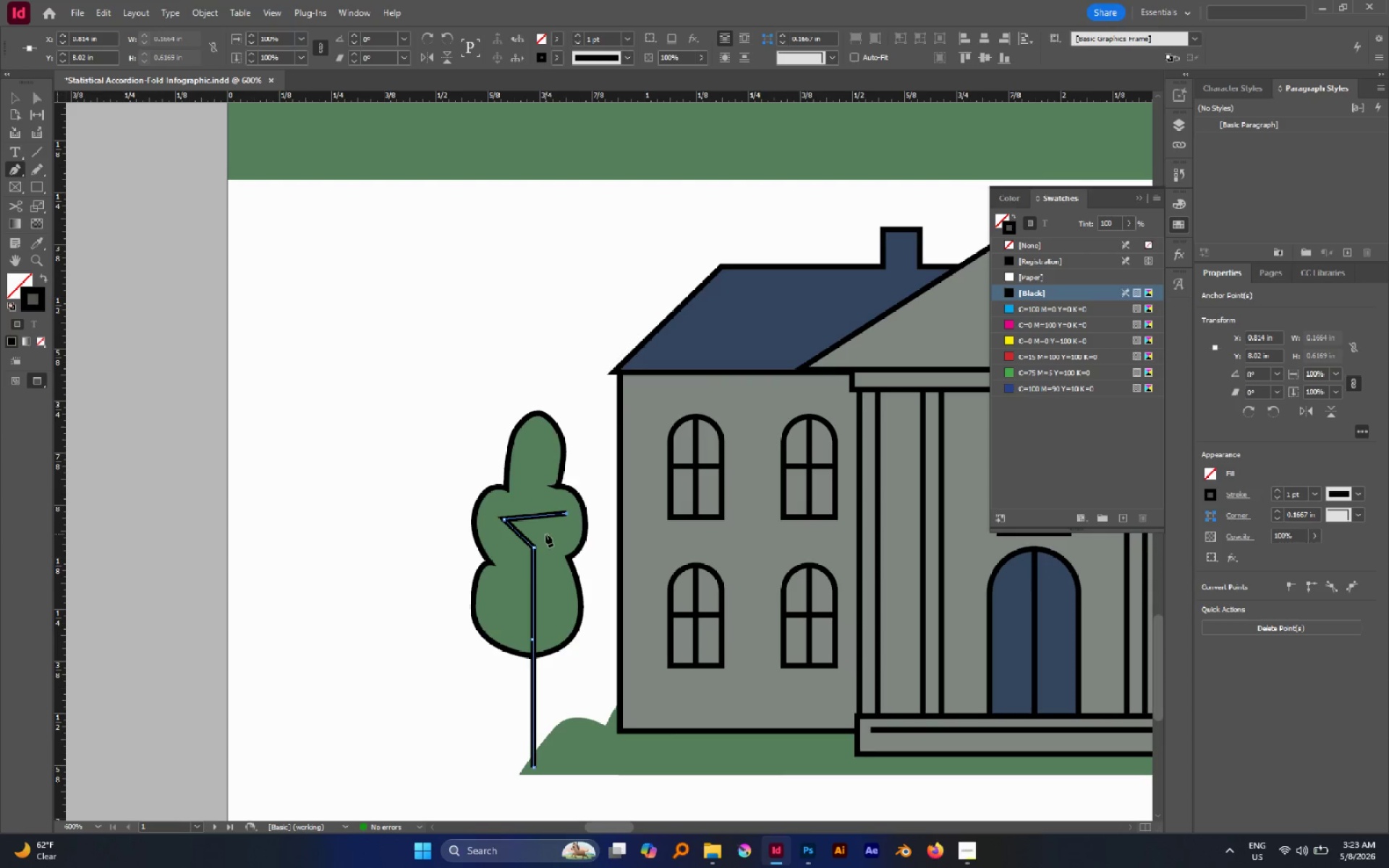 
key(Control+Z)
 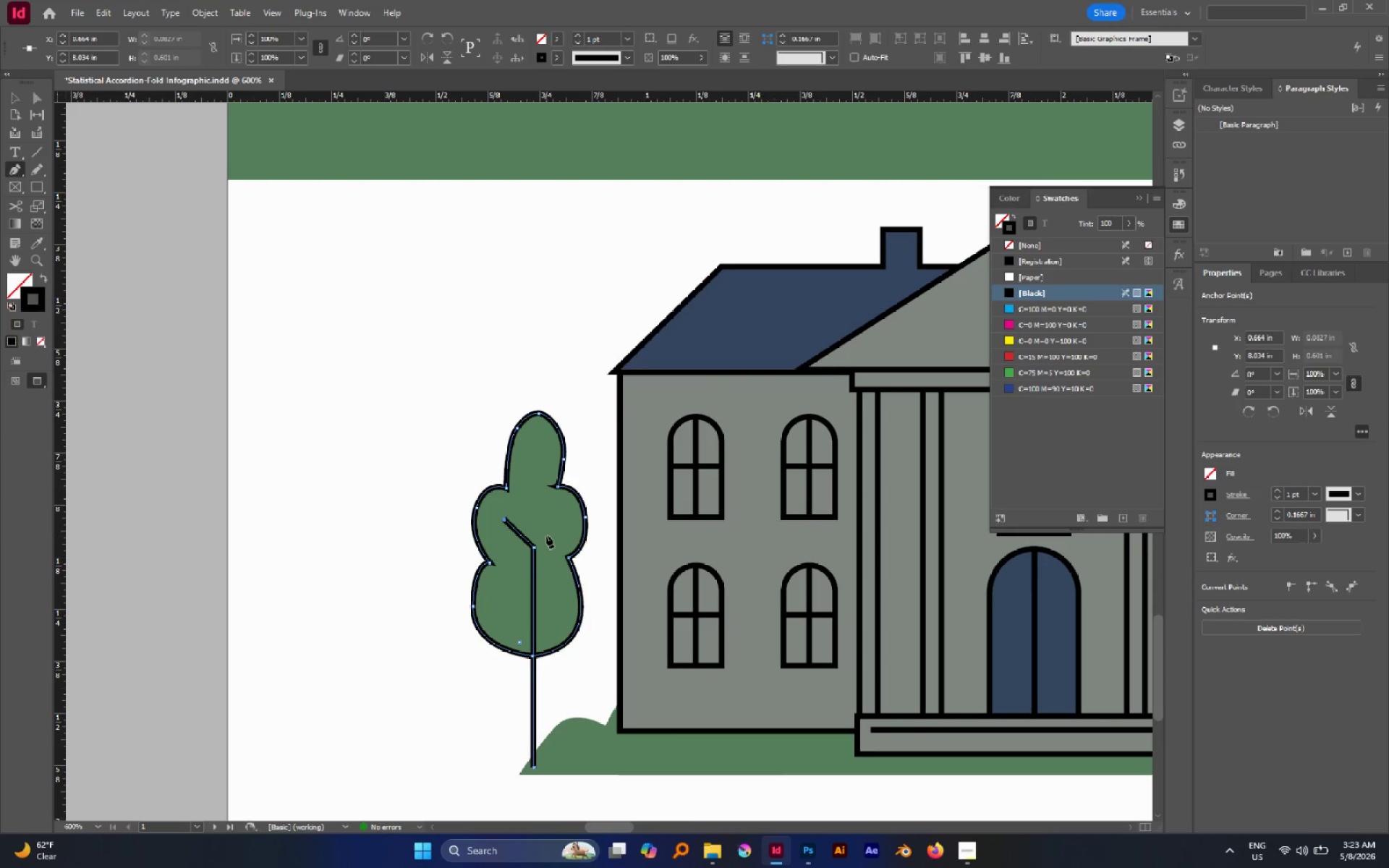 
key(Escape)
 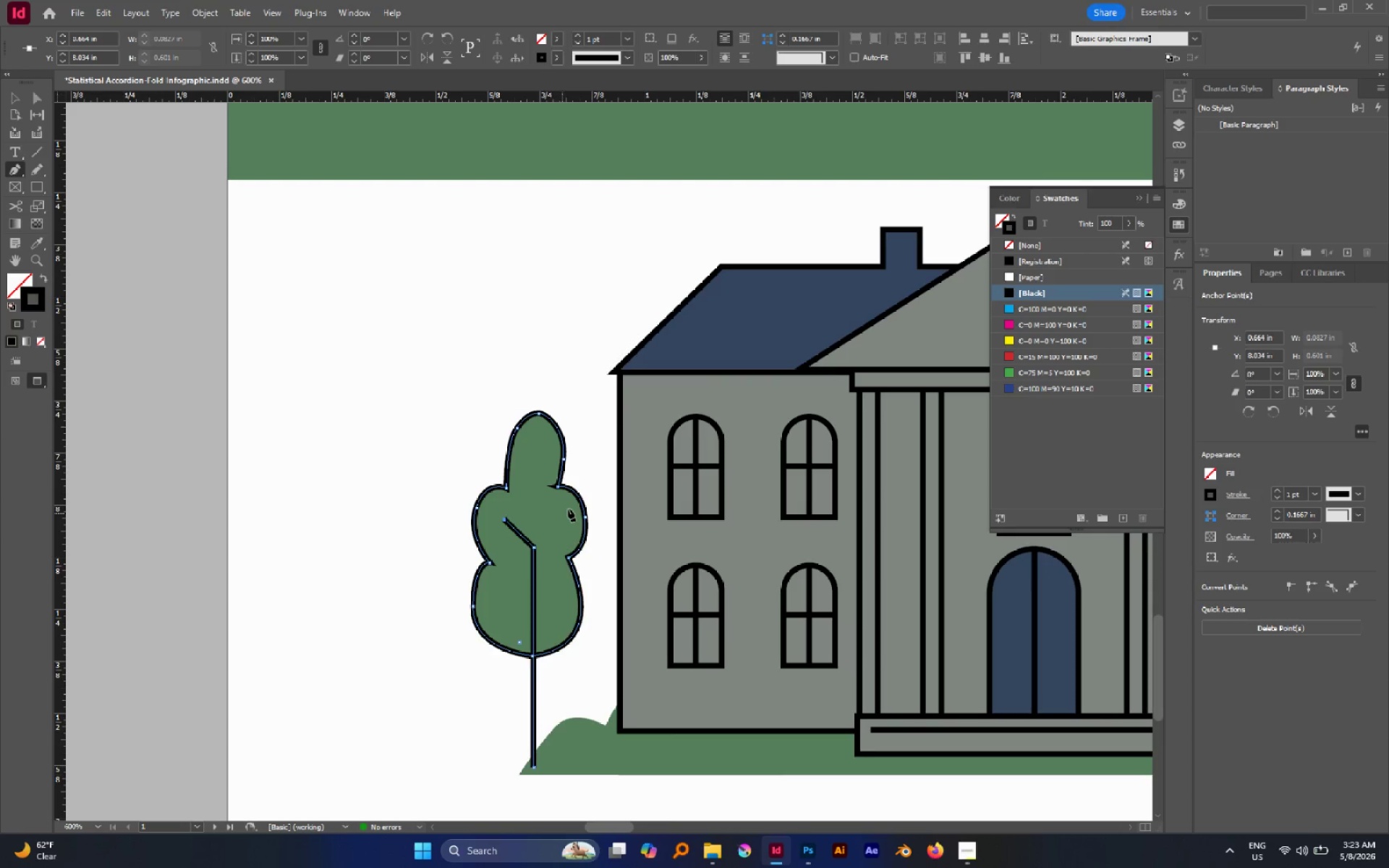 
left_click([568, 509])
 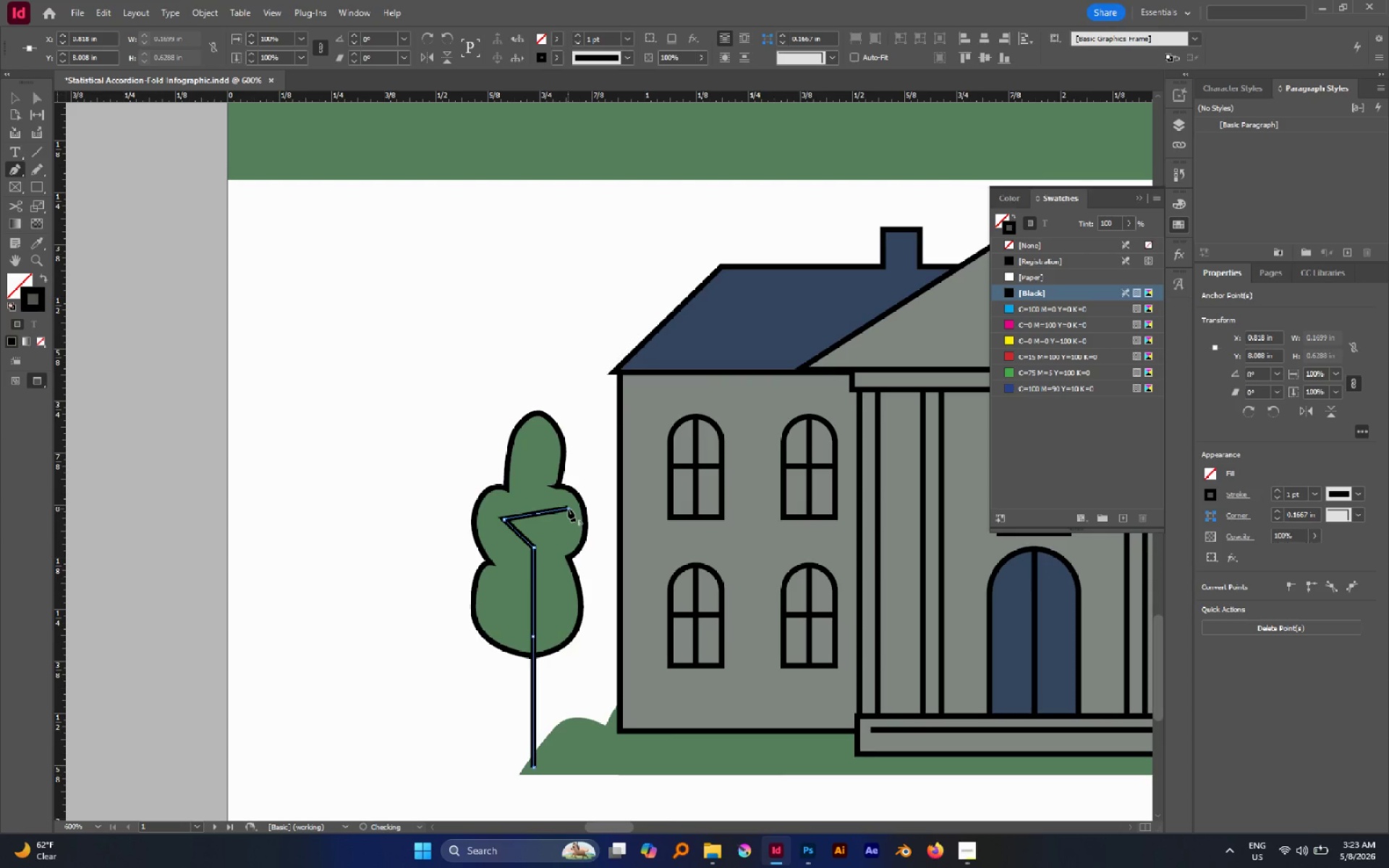 
key(Control+Z)
 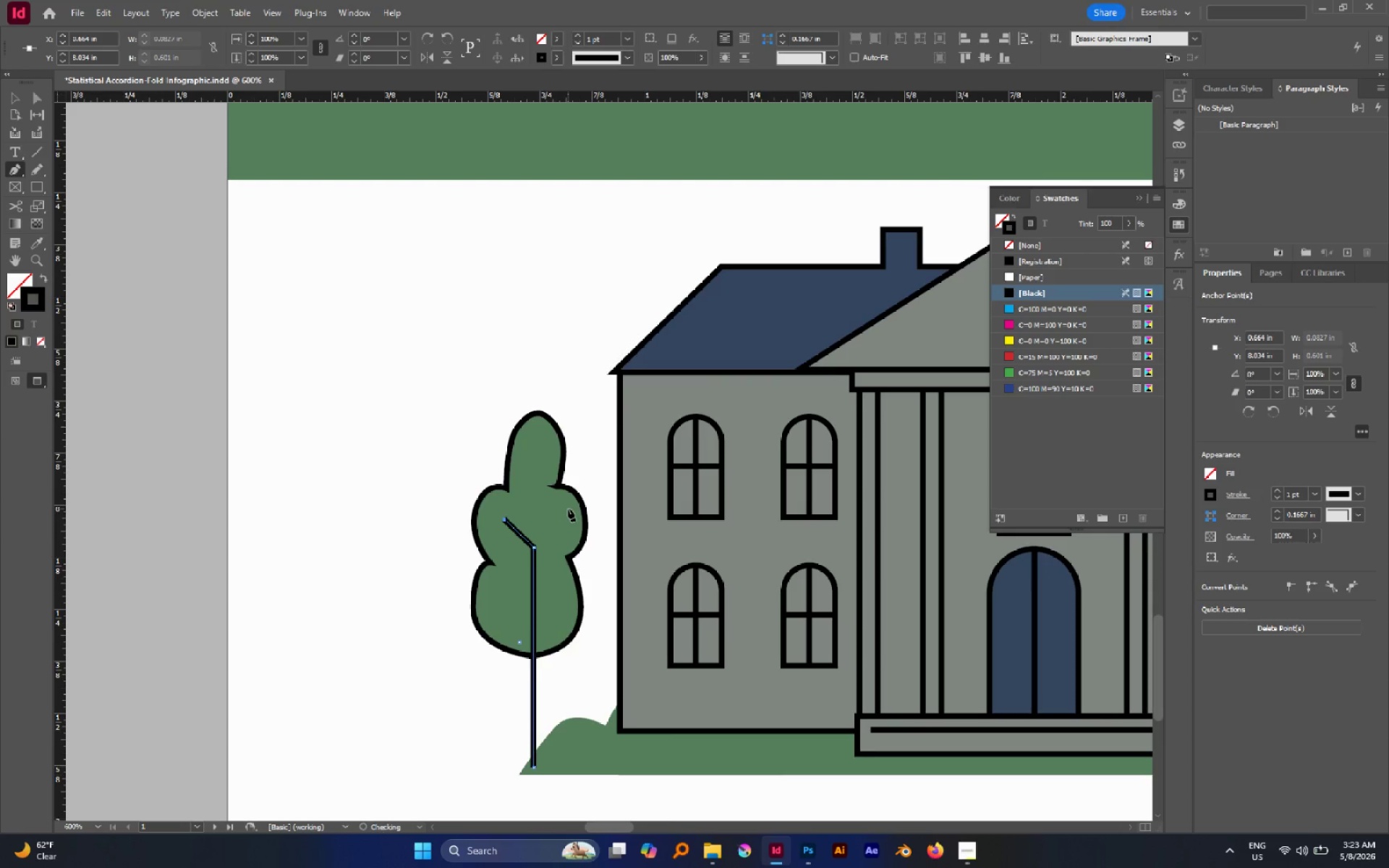 
key(Escape)
 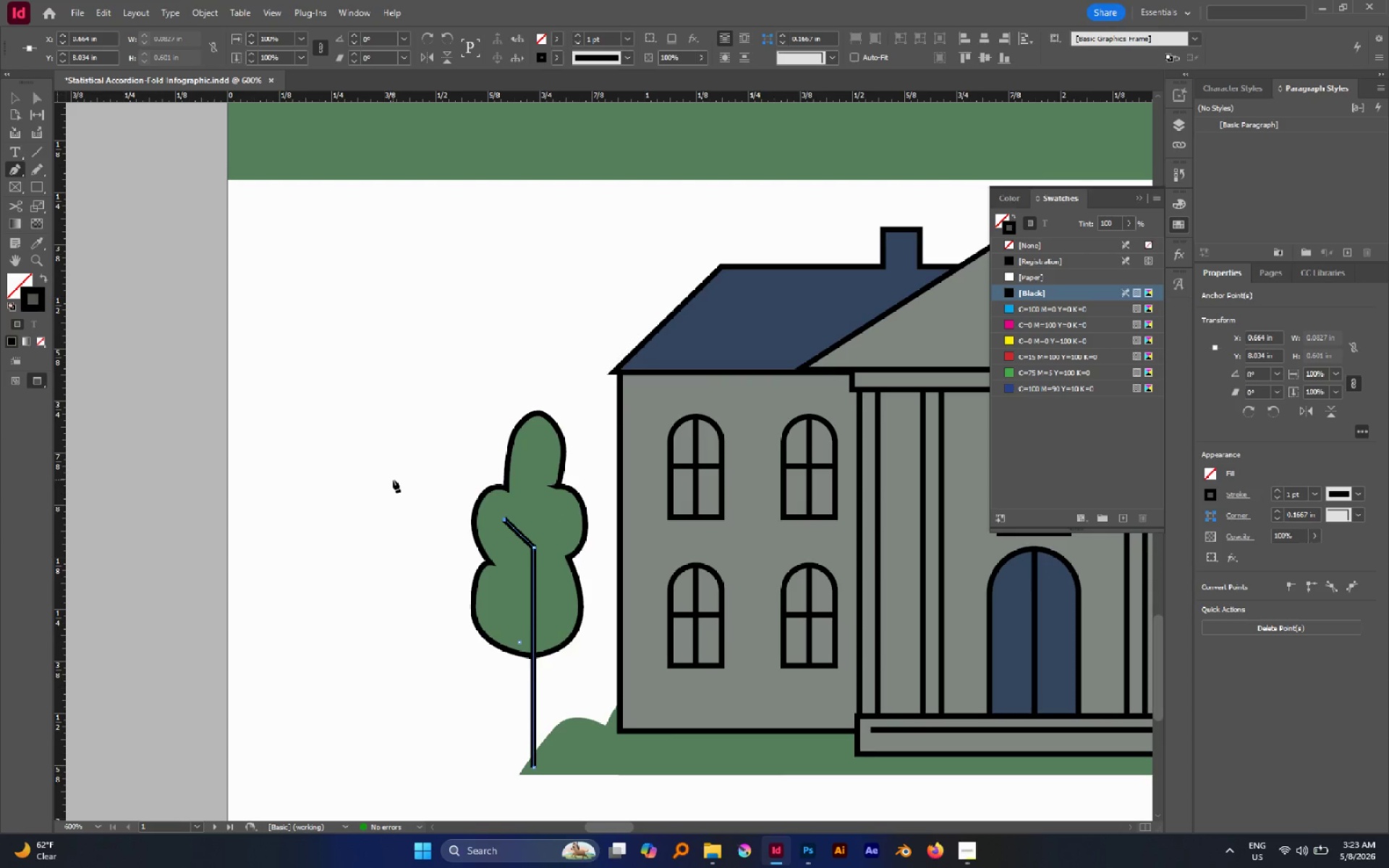 
key(V)
 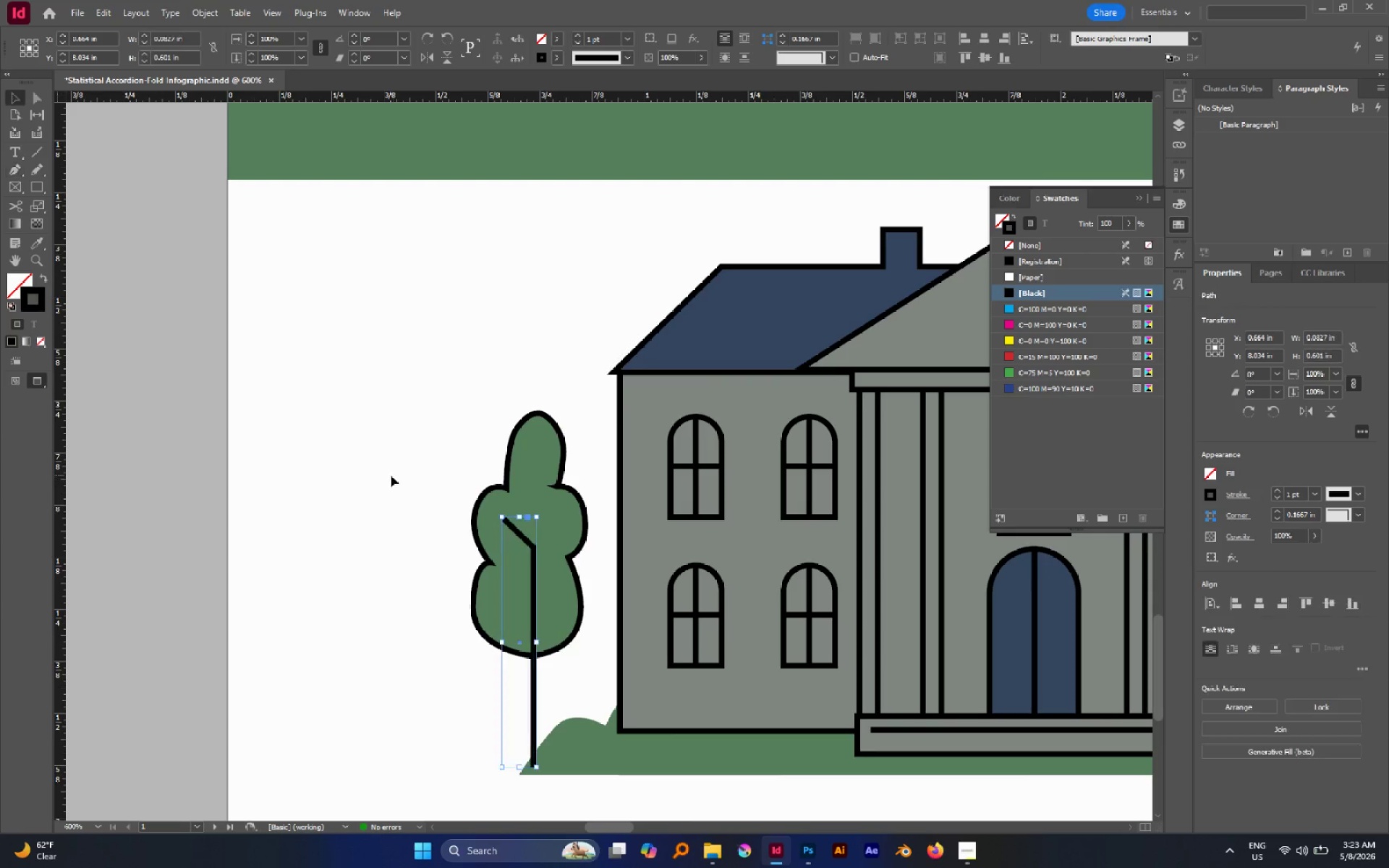 
left_click([391, 475])
 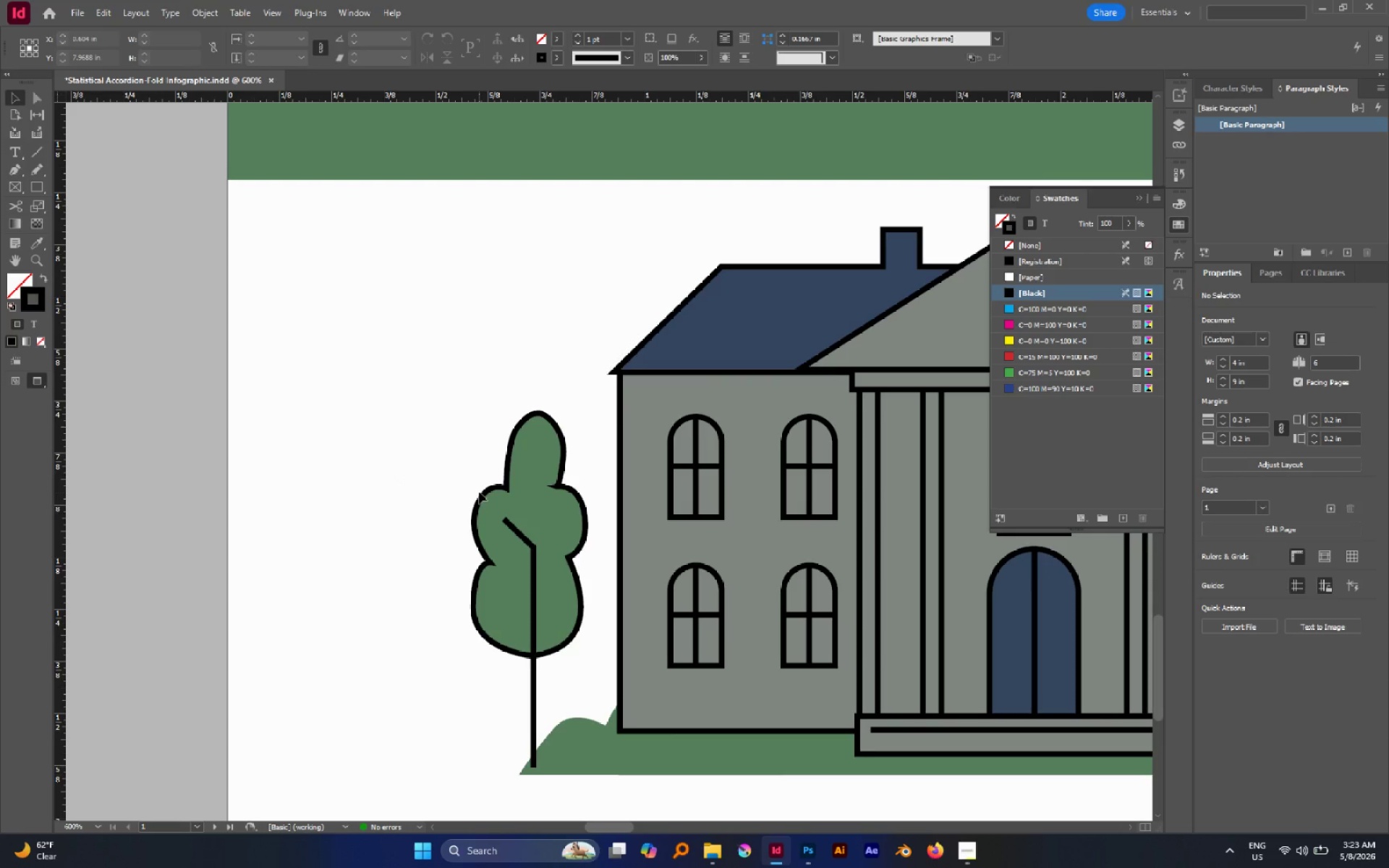 
key(P)
 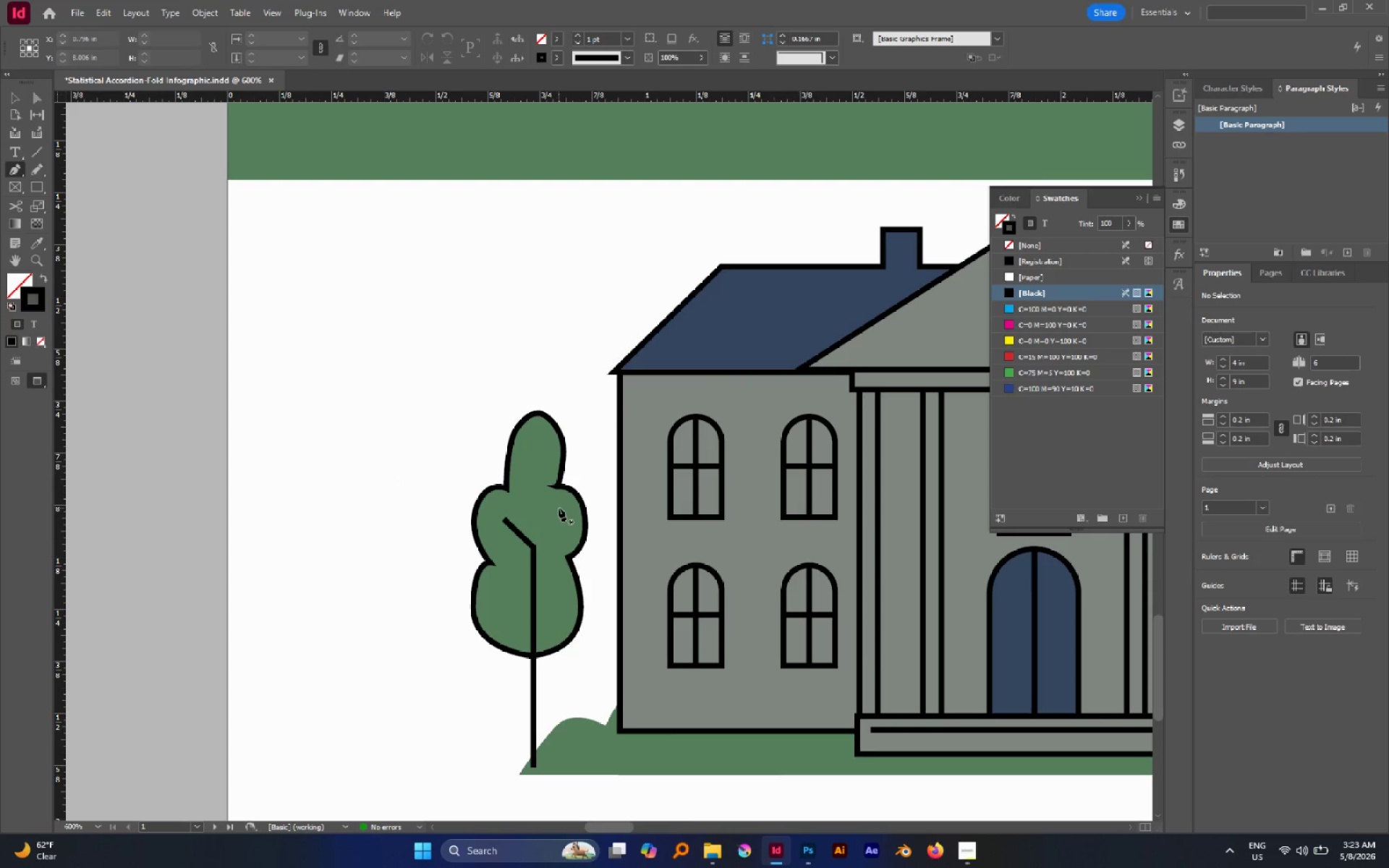 
left_click([558, 508])
 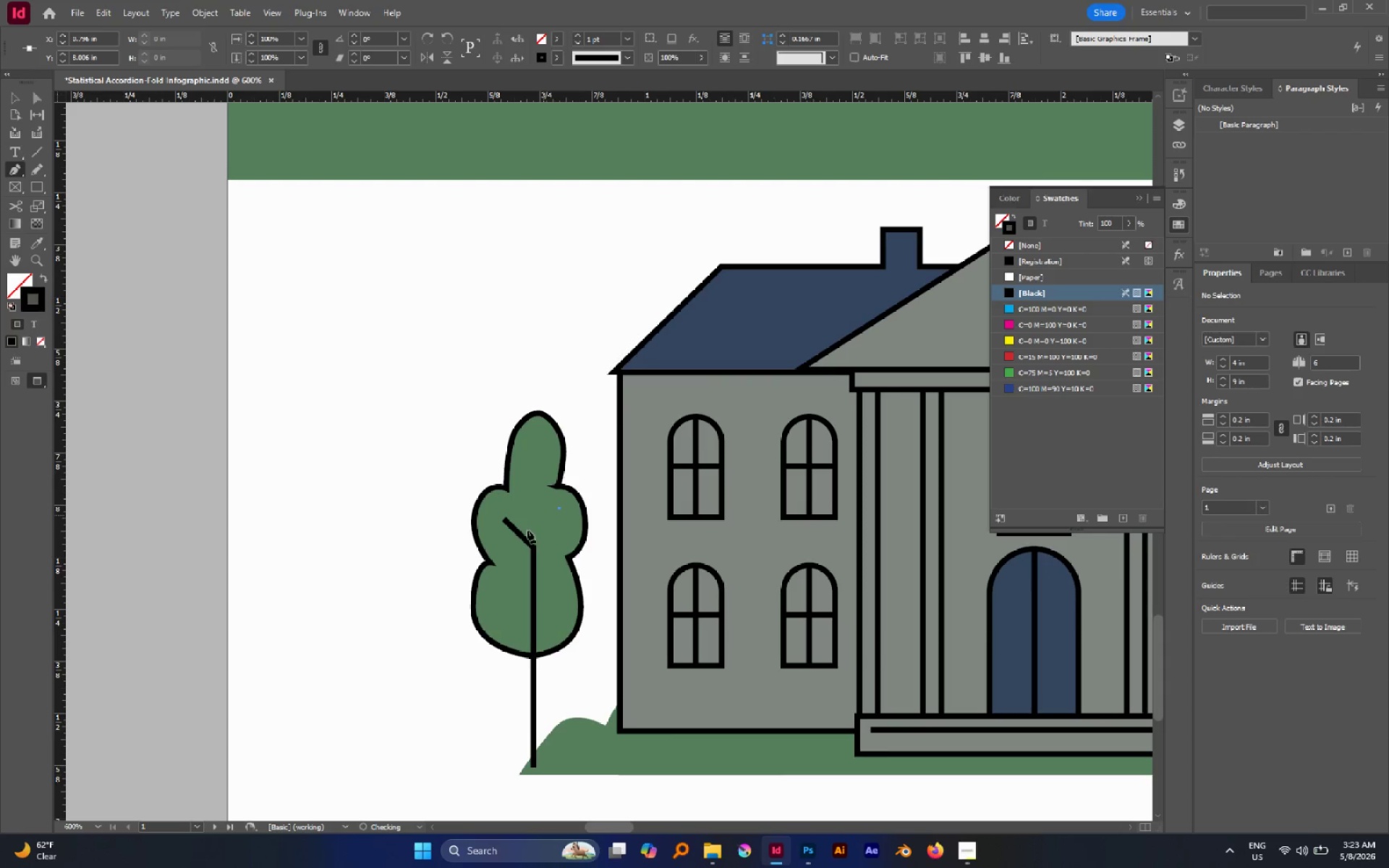 
hold_key(key=ShiftLeft, duration=0.8)
left_click([527, 530])
 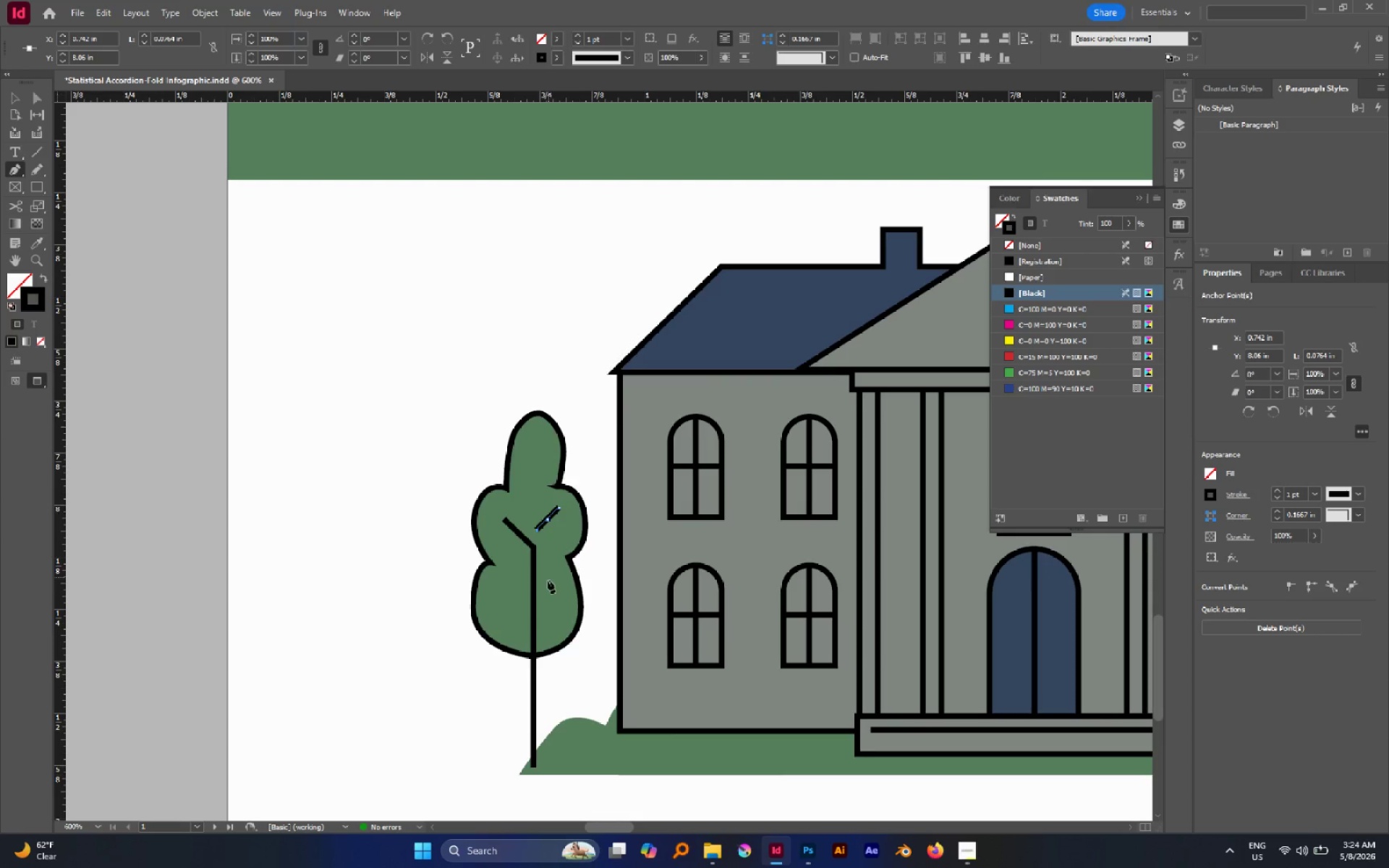 
left_click([501, 595])
 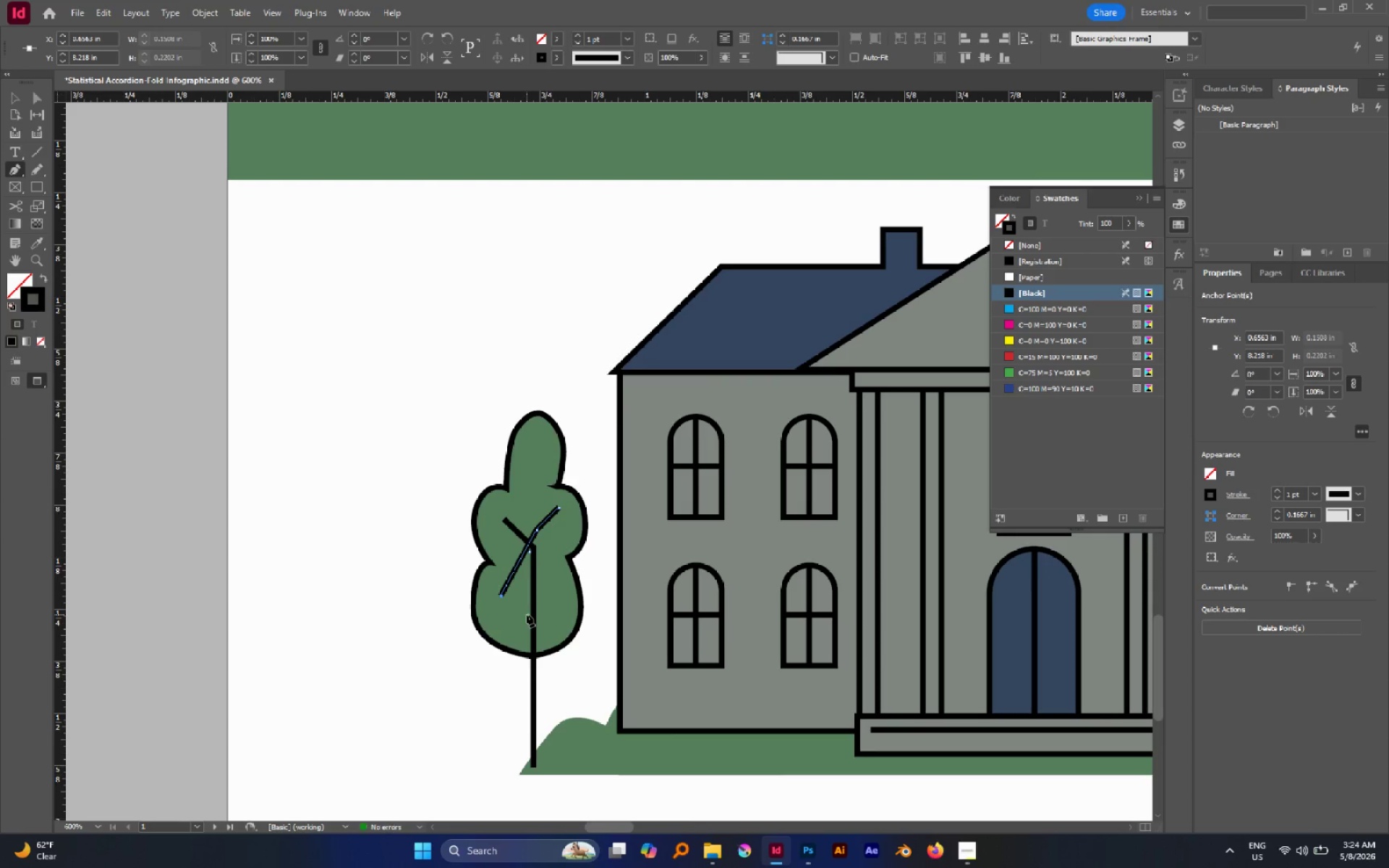 
key(Control+Z)
 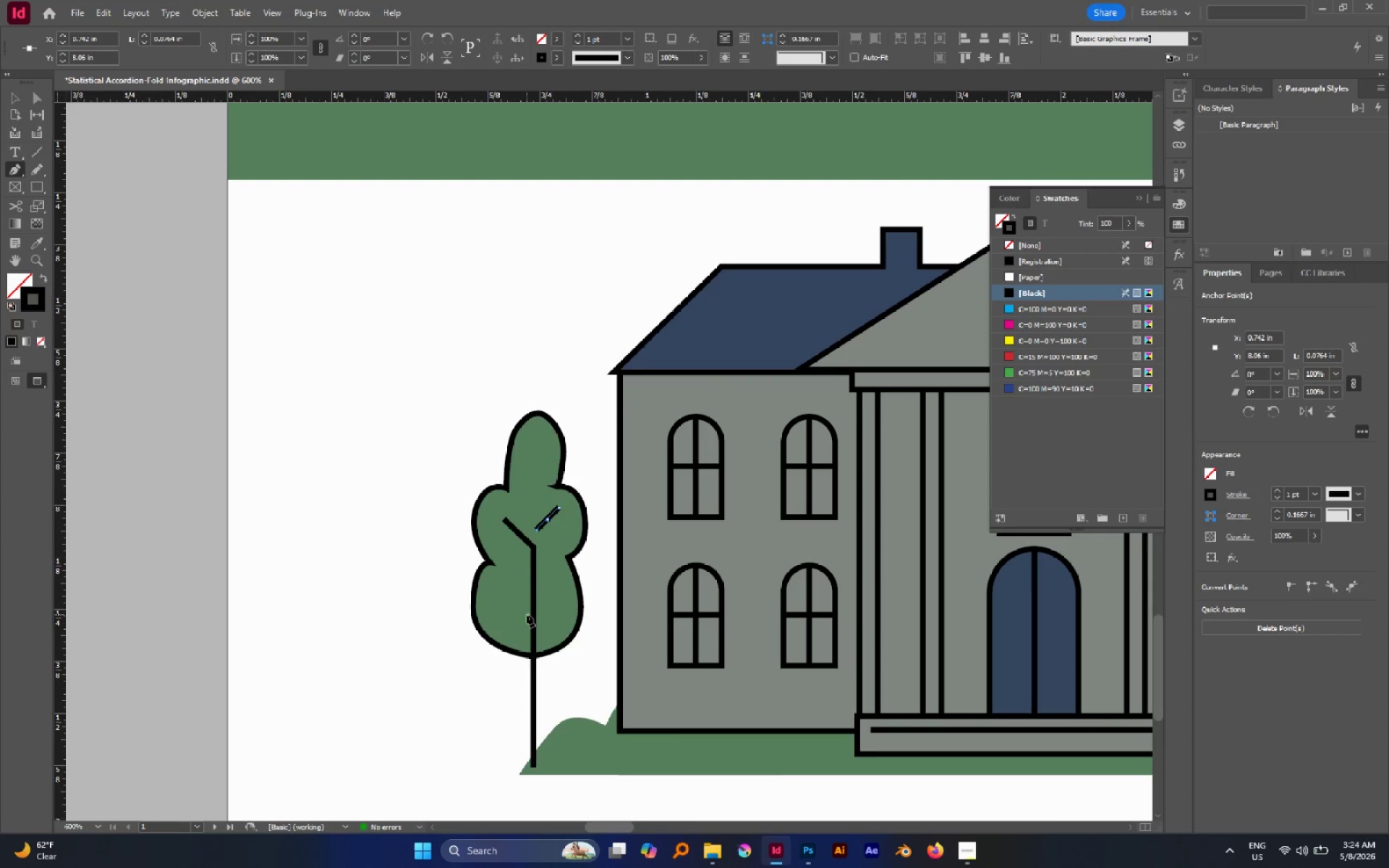 
key(Escape)
 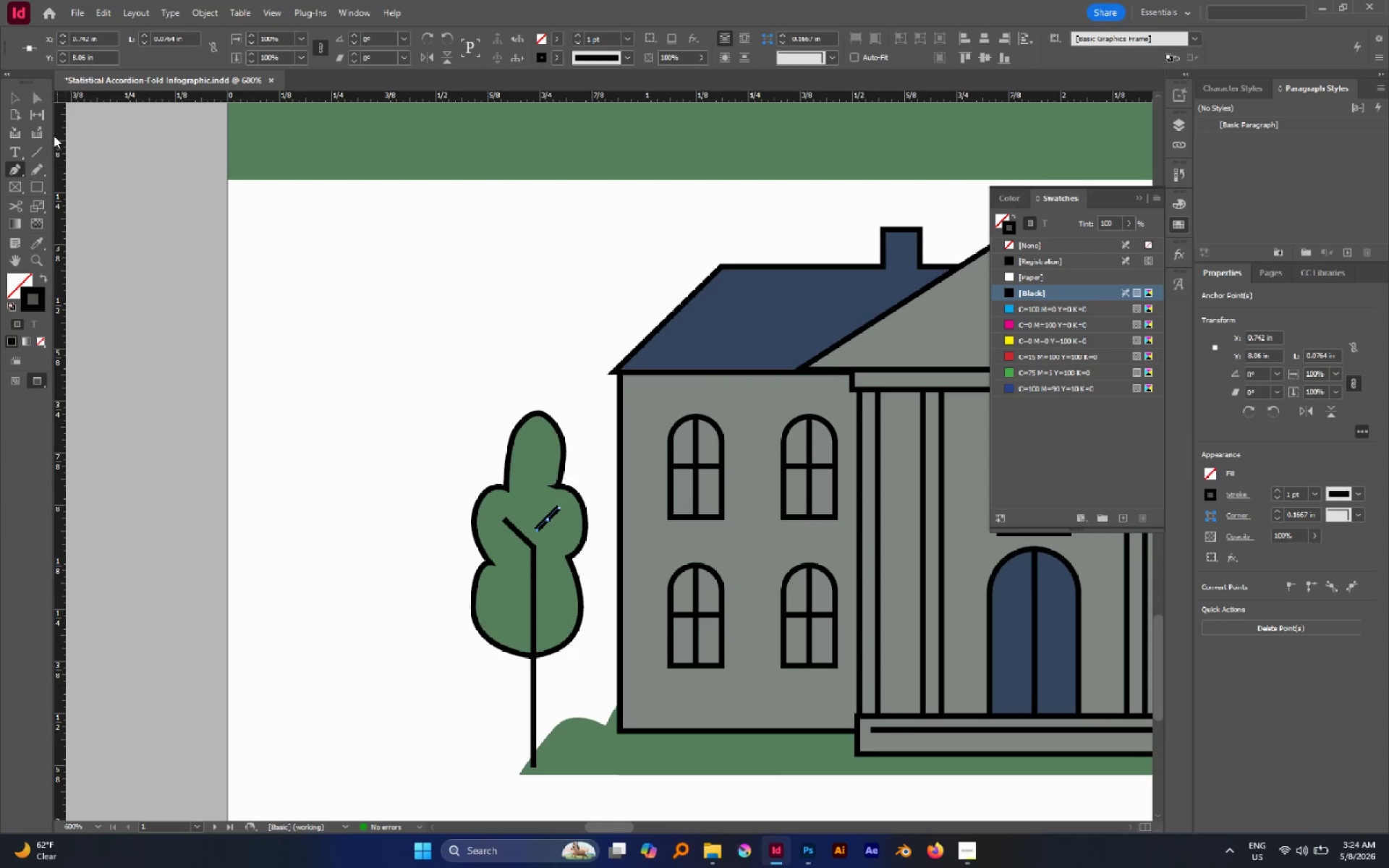 
left_click([23, 98])
 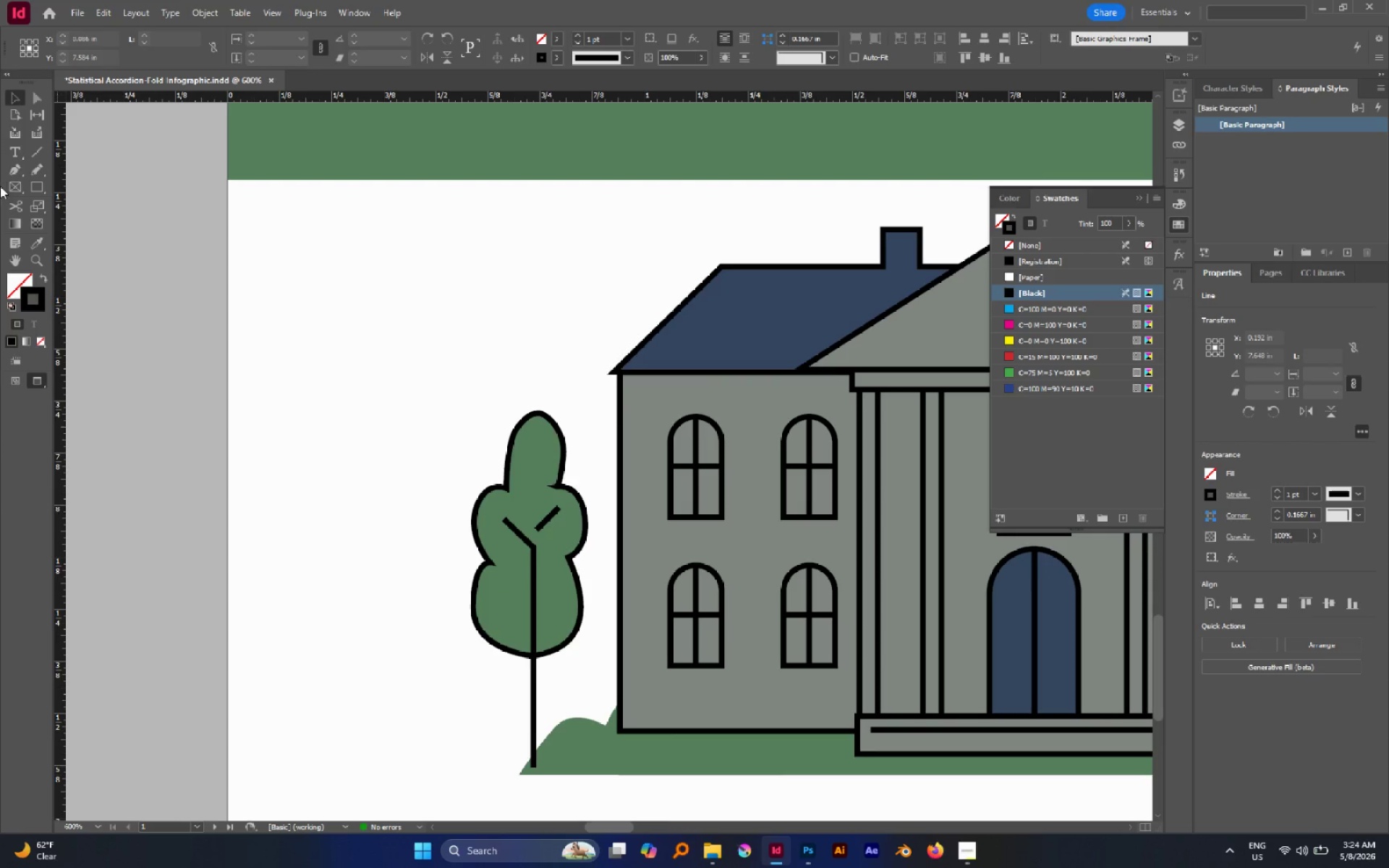 
left_click([14, 171])
 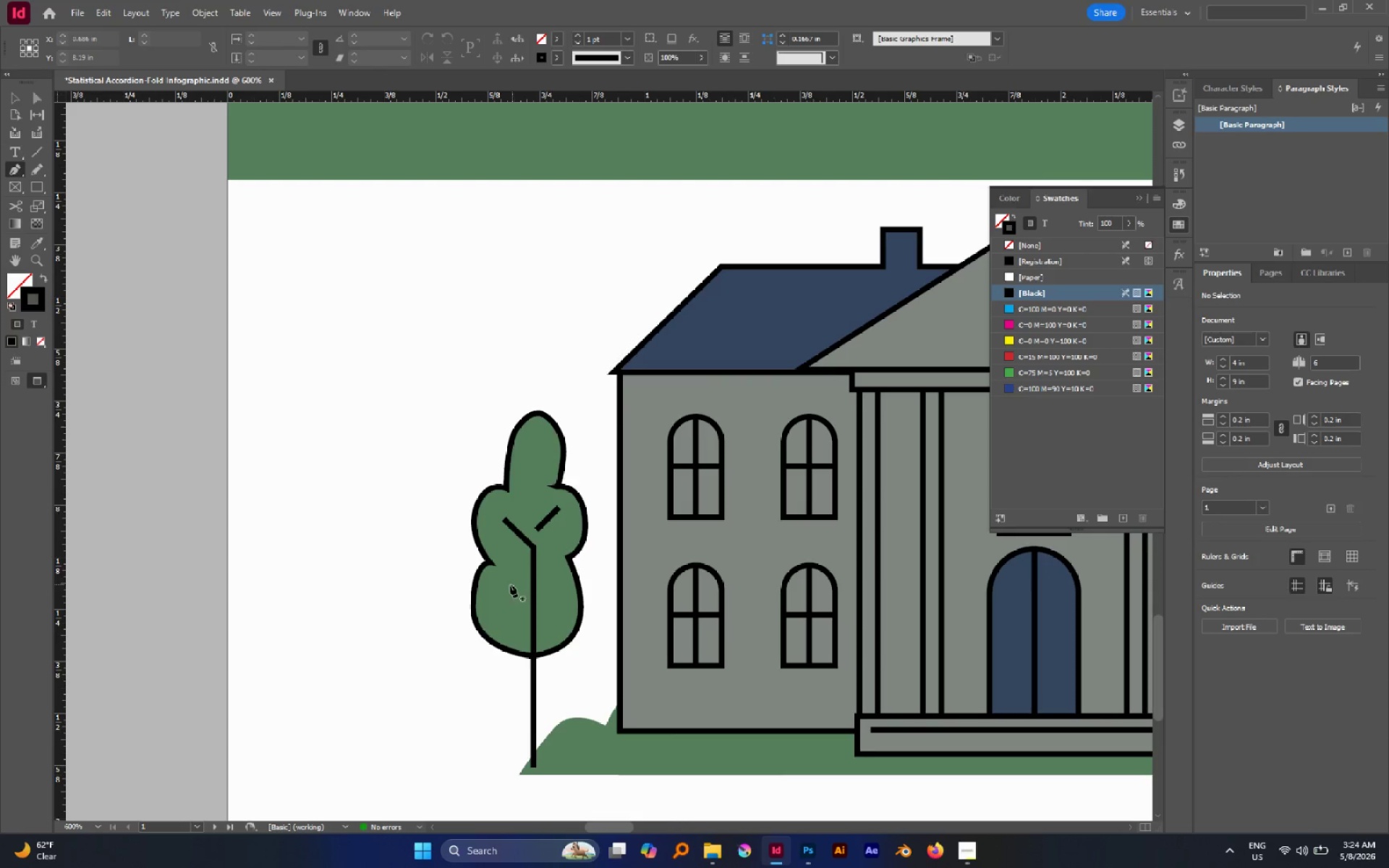 
left_click([498, 587])
 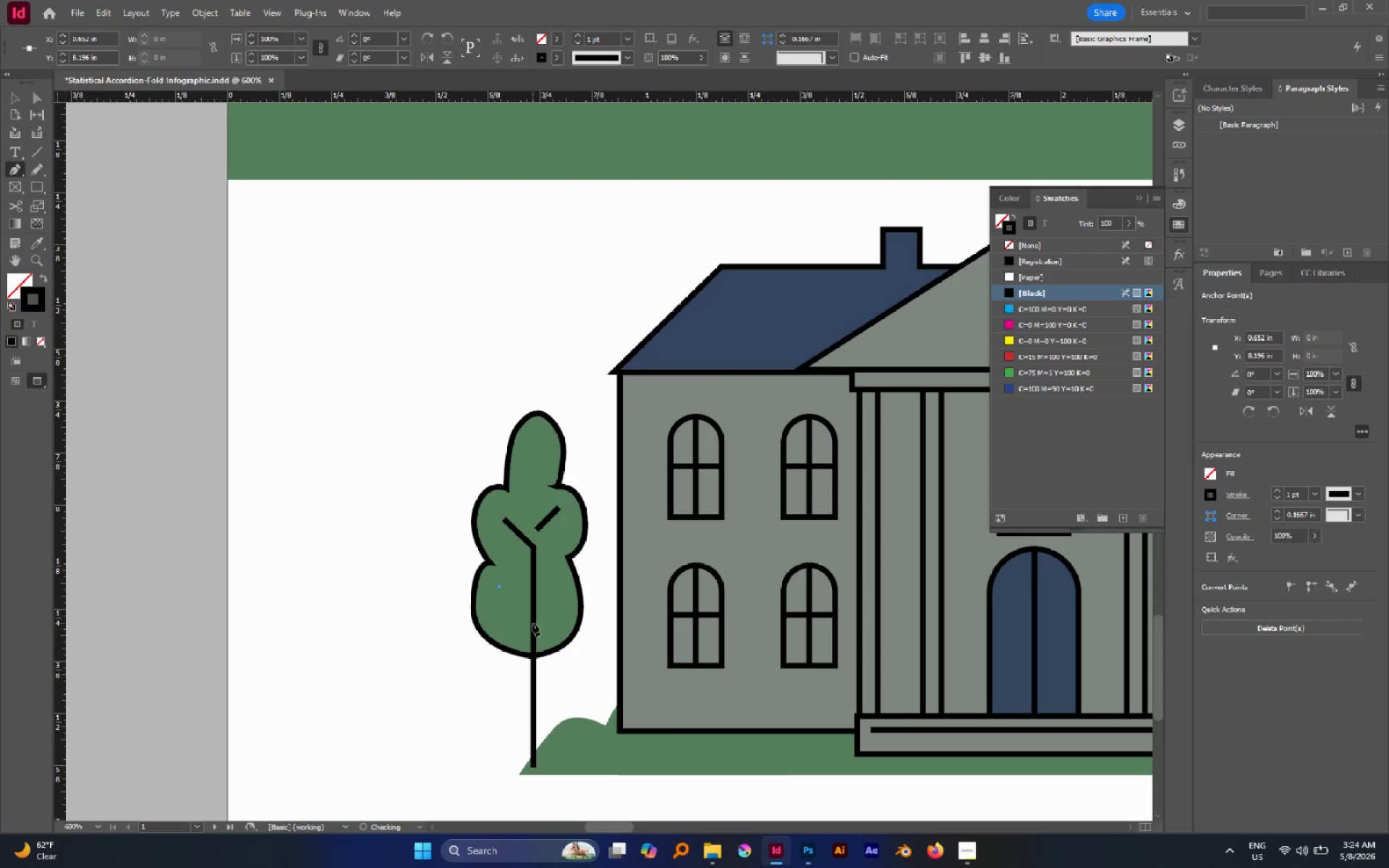 
left_click([532, 619])
 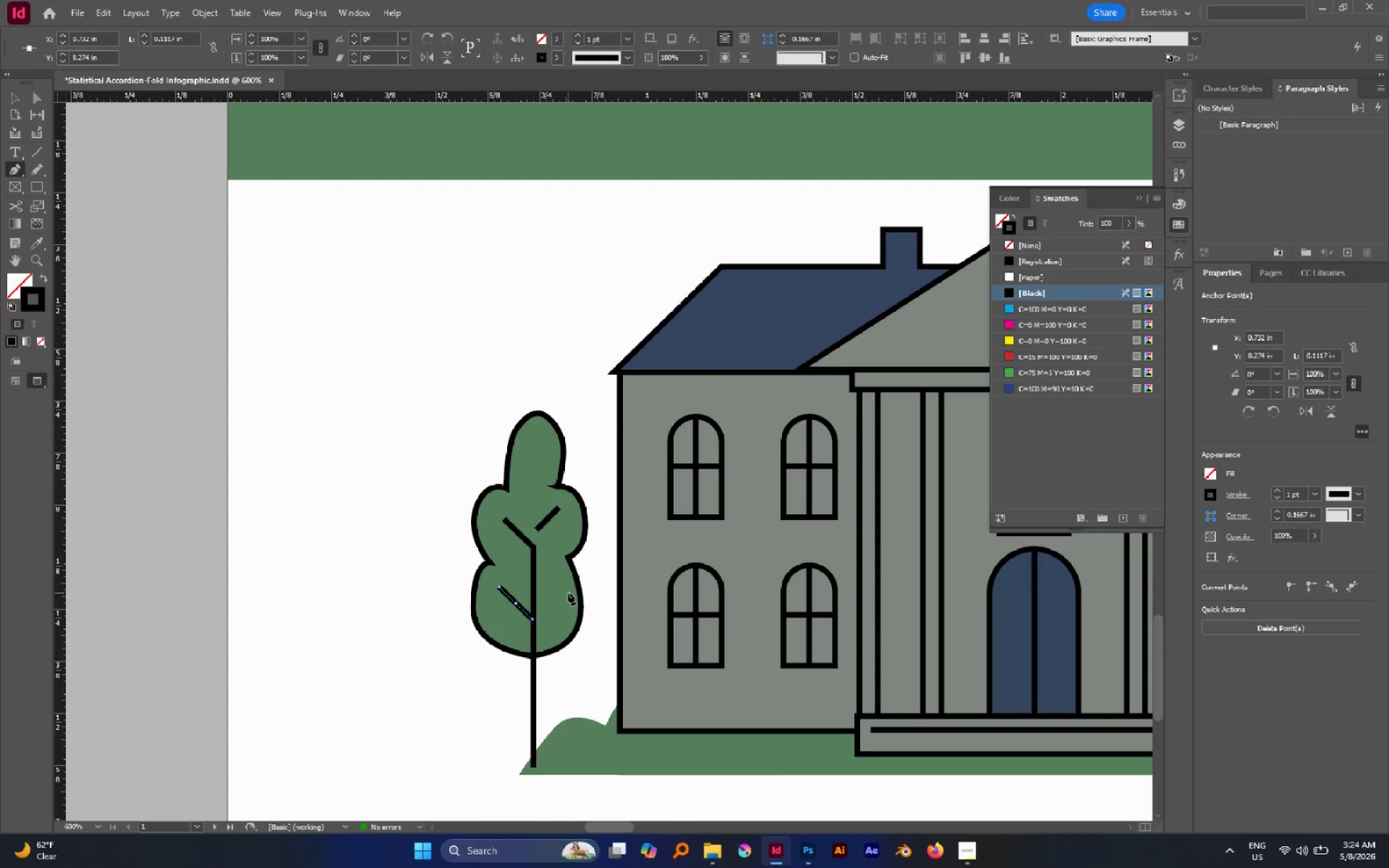 
key(A)
 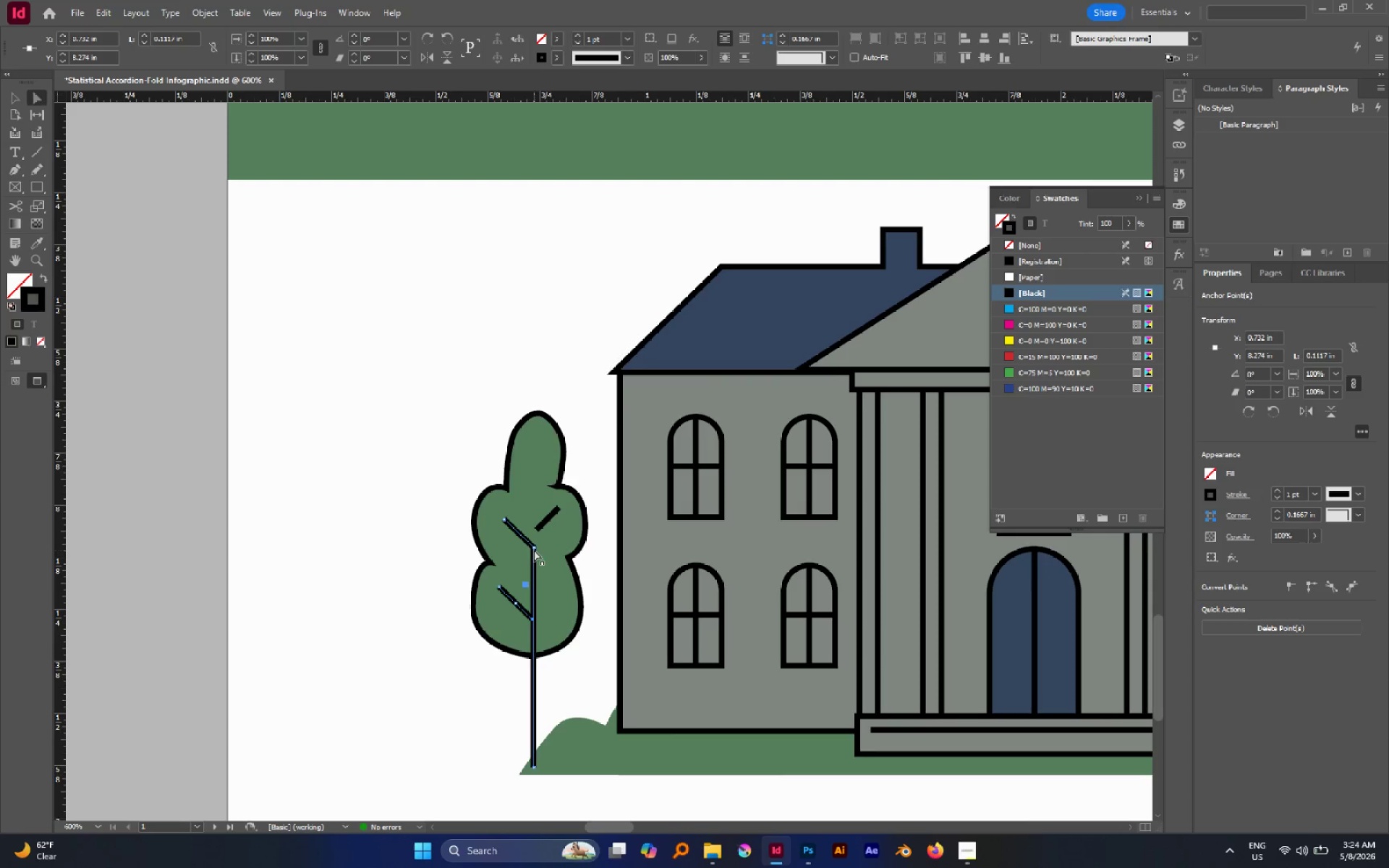 
left_click([534, 548])
 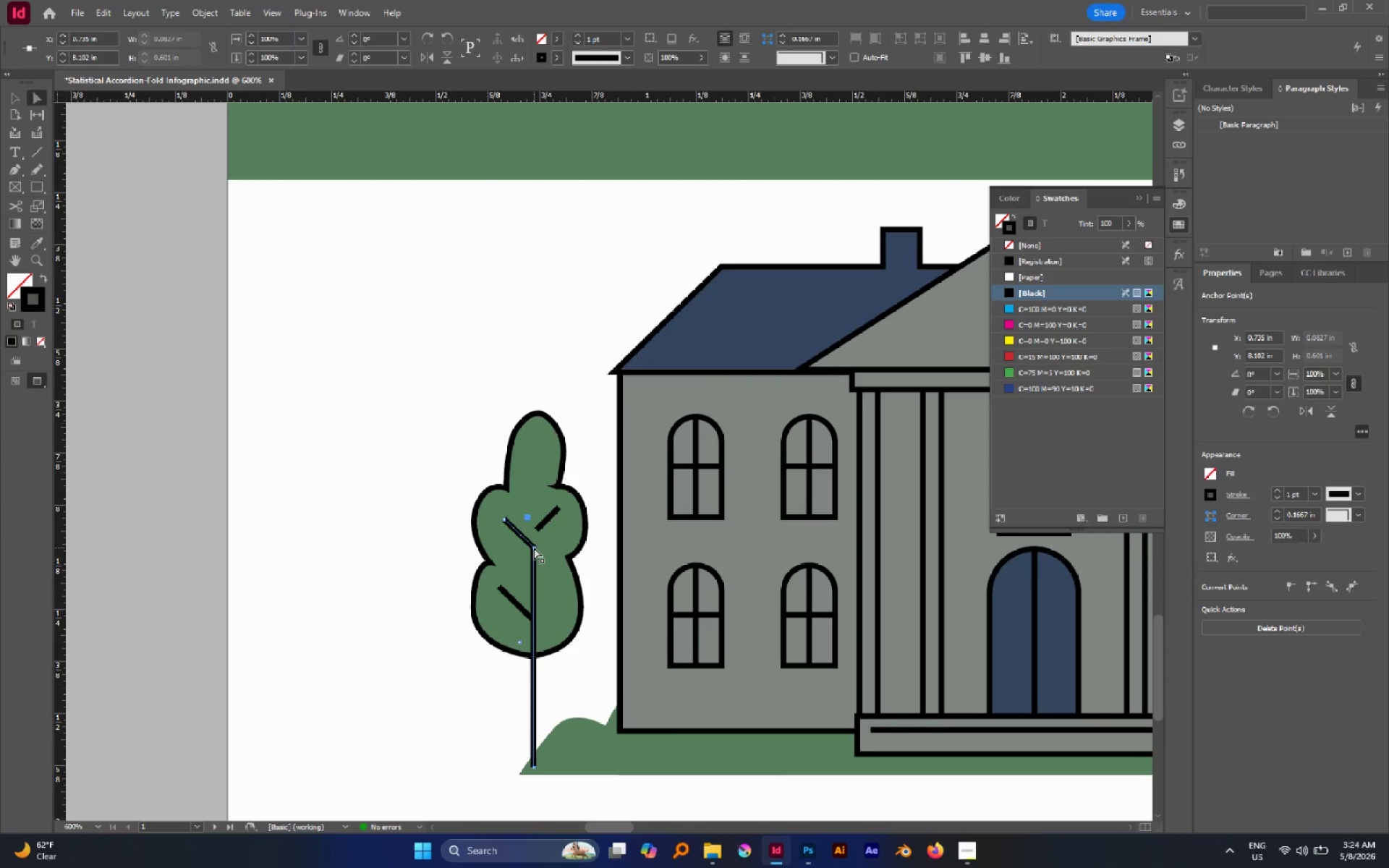 
left_click_drag(start_coordinate=[534, 548], to_coordinate=[535, 569])
 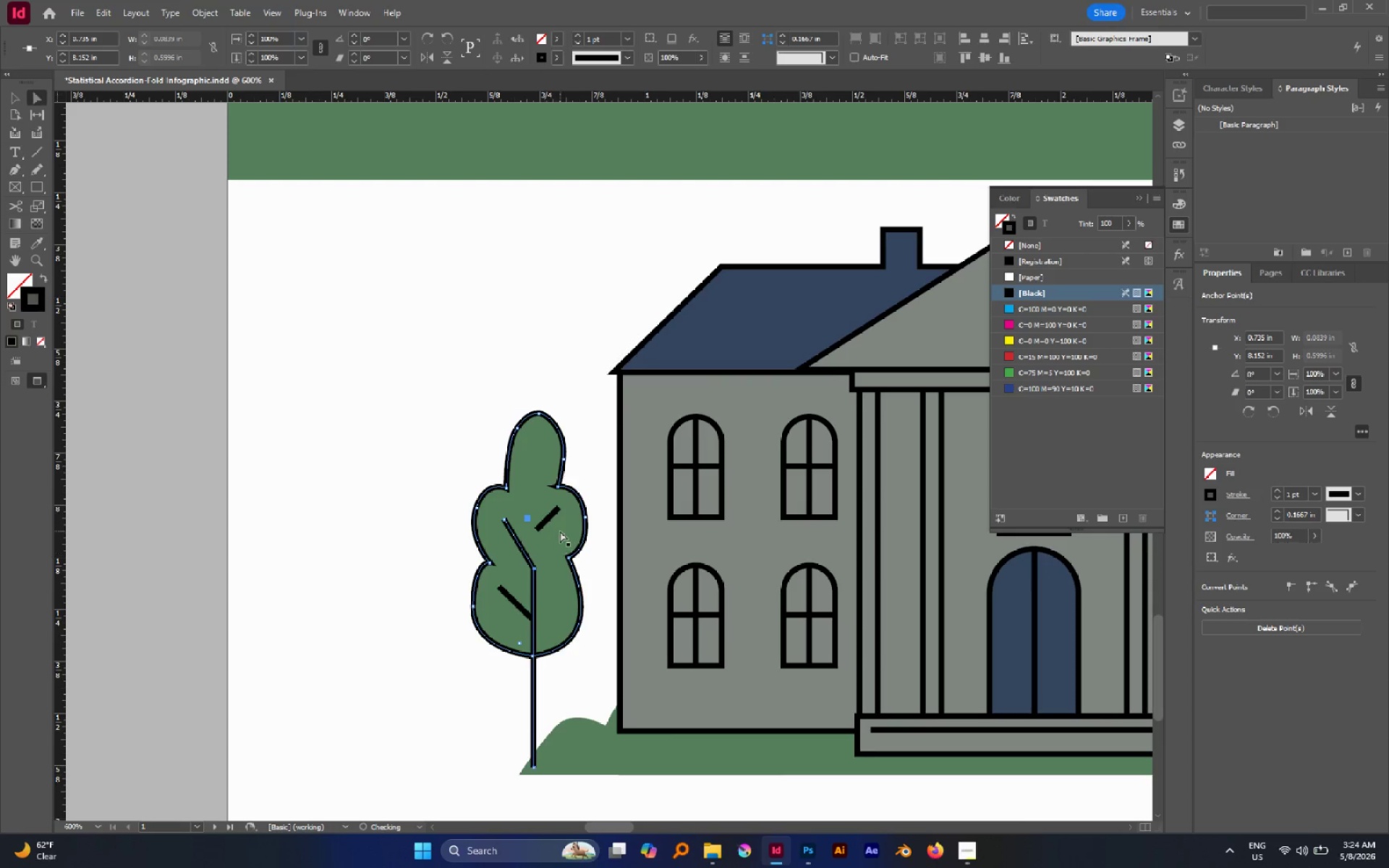 
hold_key(key=ShiftLeft, duration=0.86)
 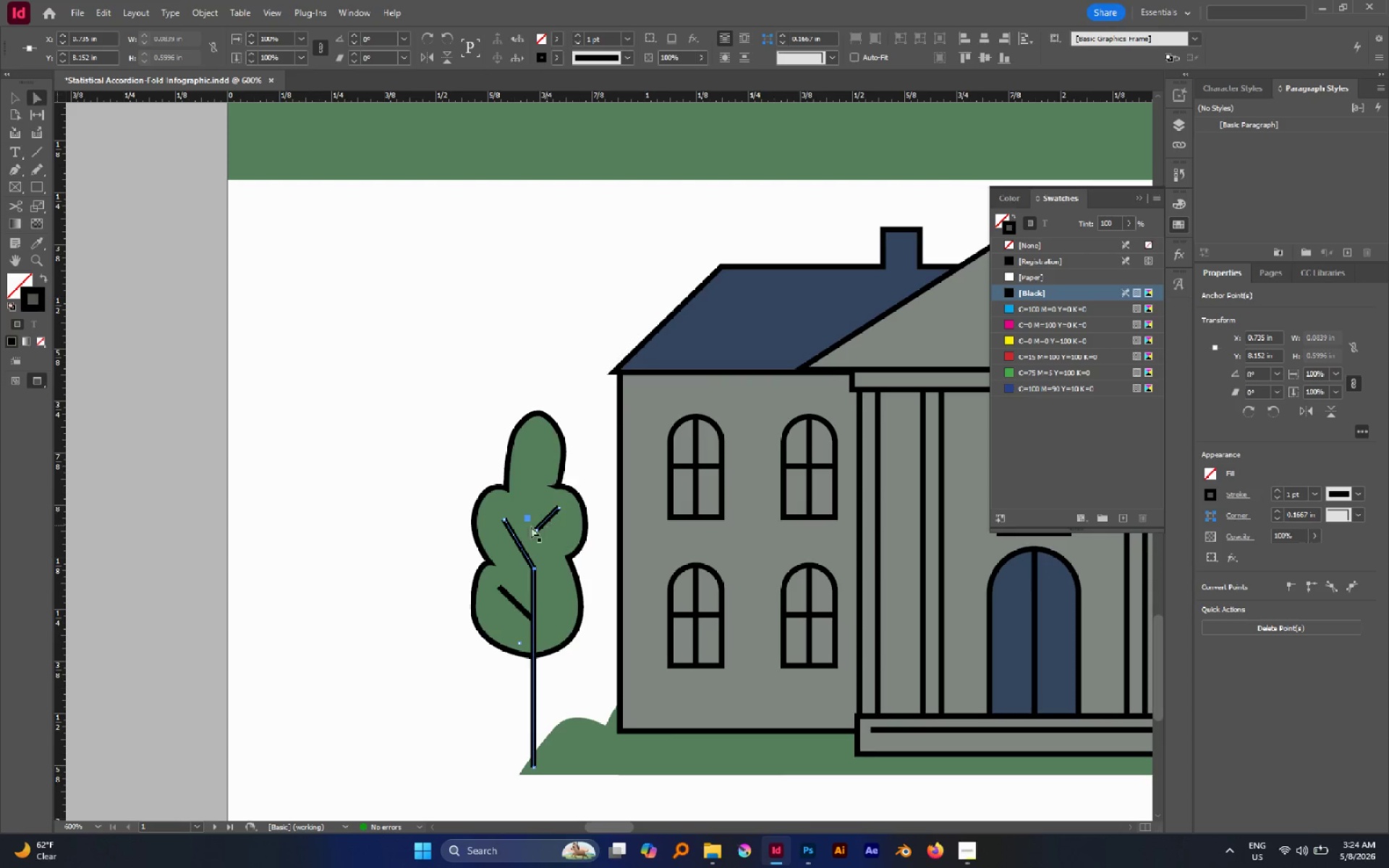 
left_click([349, 495])
 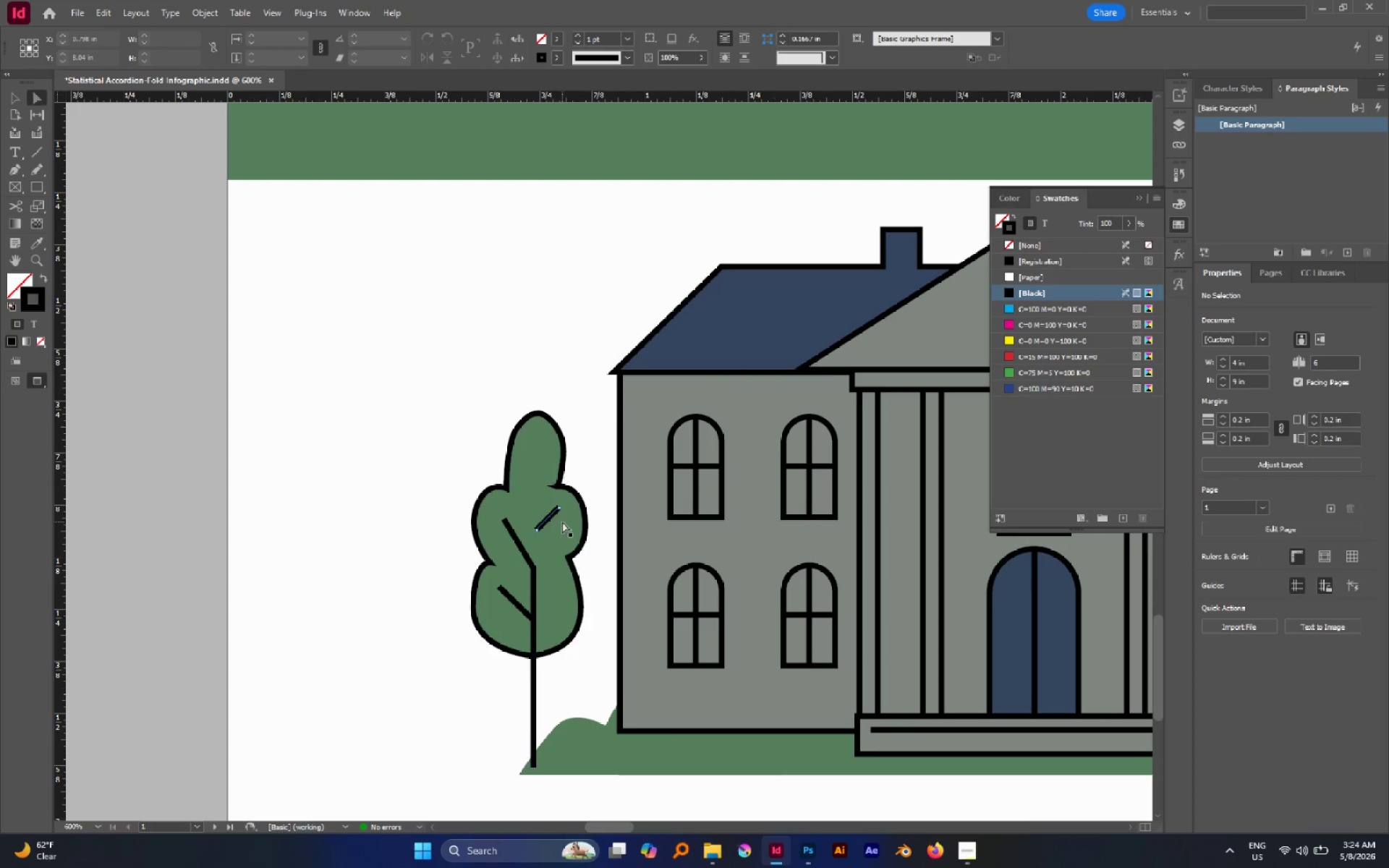 
hold_key(key=AltLeft, duration=1.22)
scroll: coordinate [423, 499], scroll_direction: down, amount: 3.0
 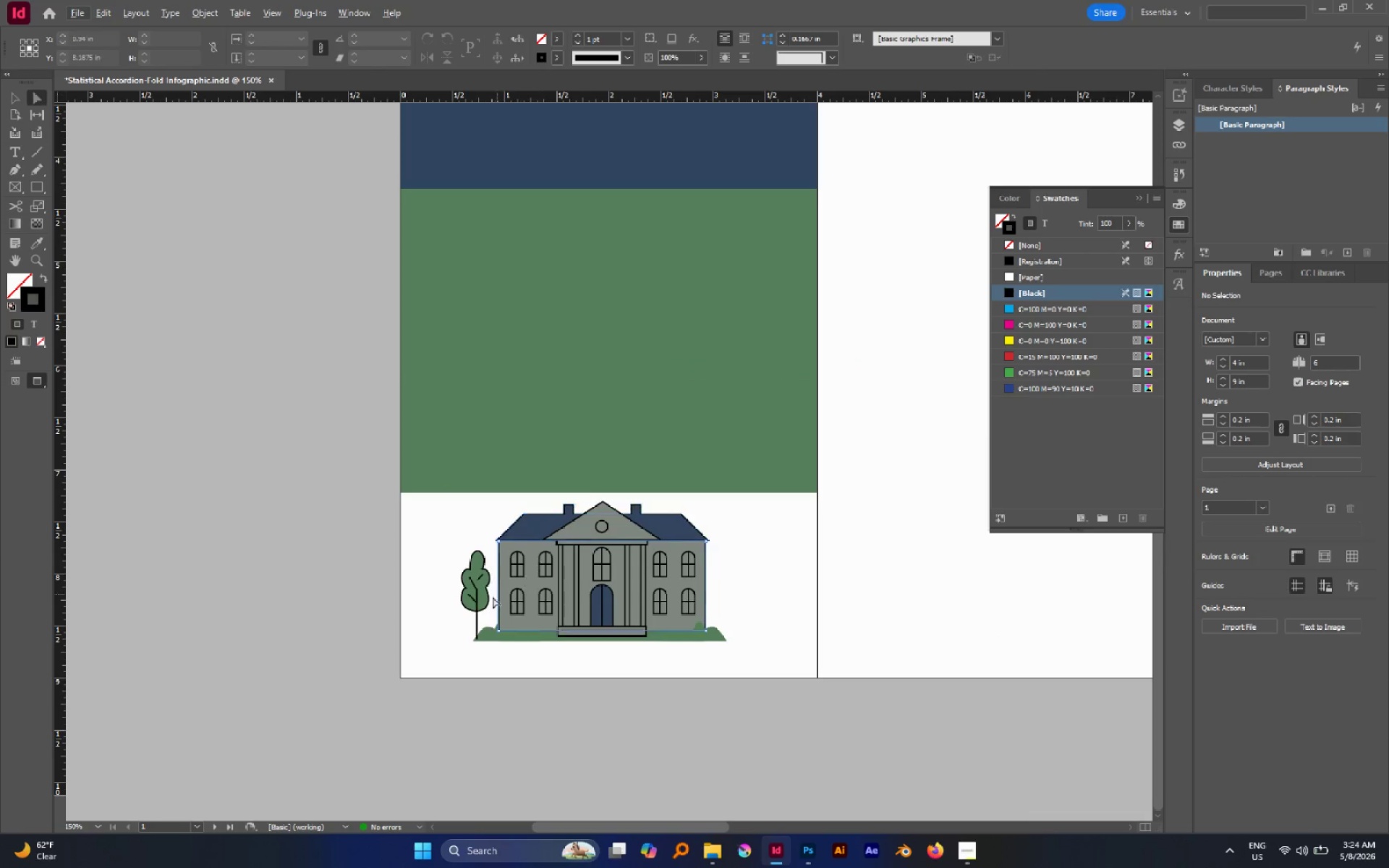 
hold_key(key=AltLeft, duration=1.42)
scroll: coordinate [479, 583], scroll_direction: up, amount: 4.0
 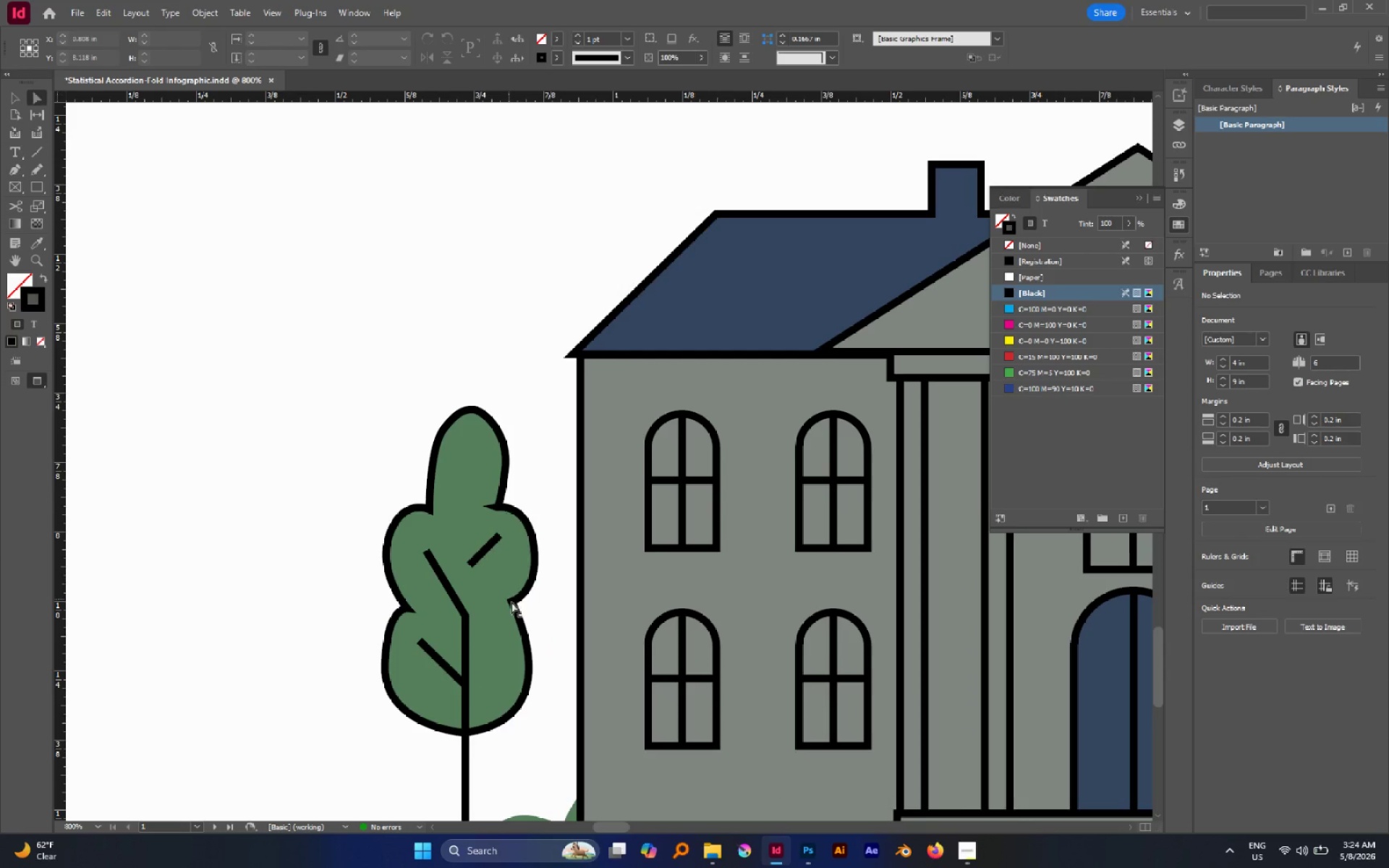 
left_click([511, 602])
 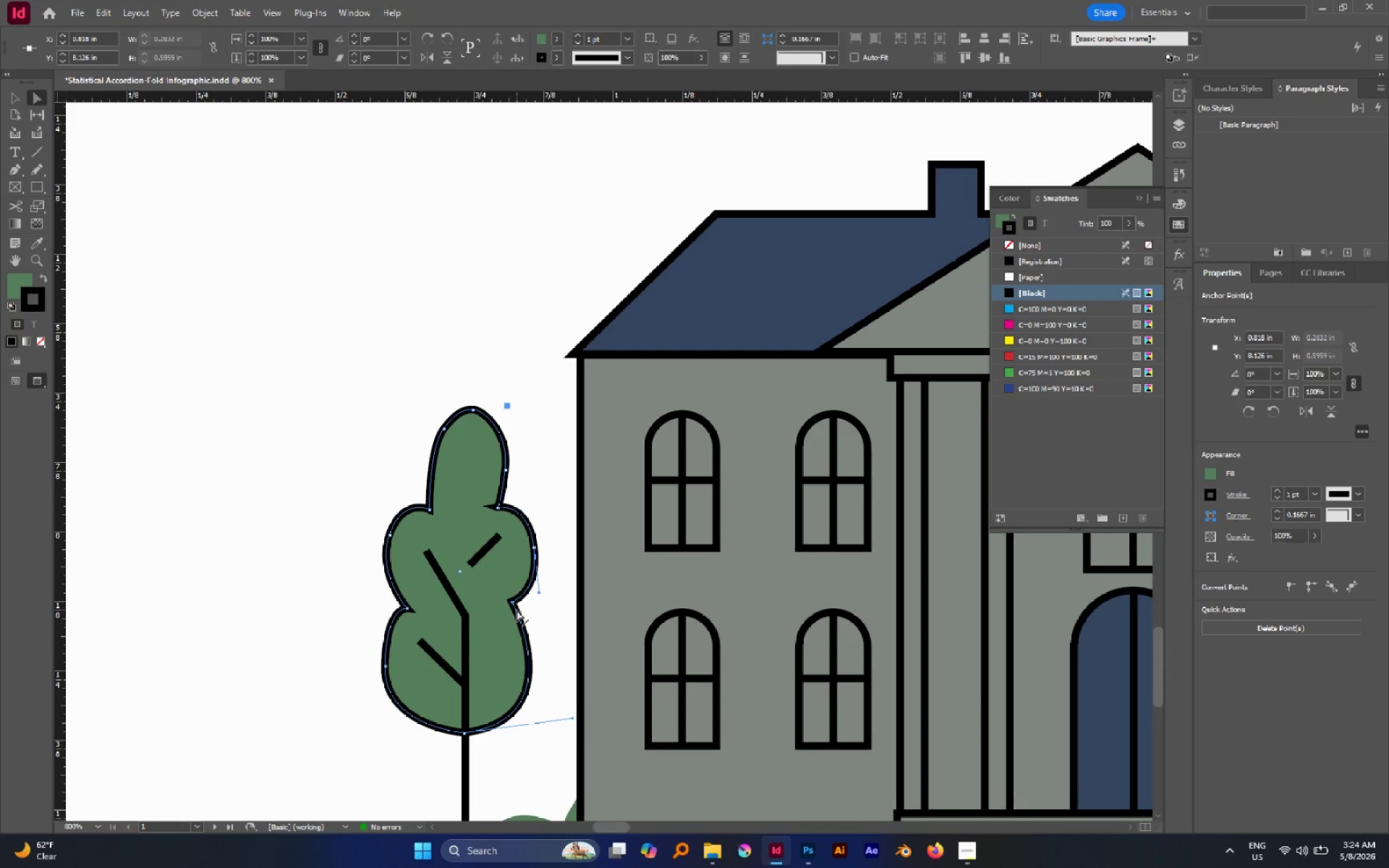 
left_click([514, 603])
 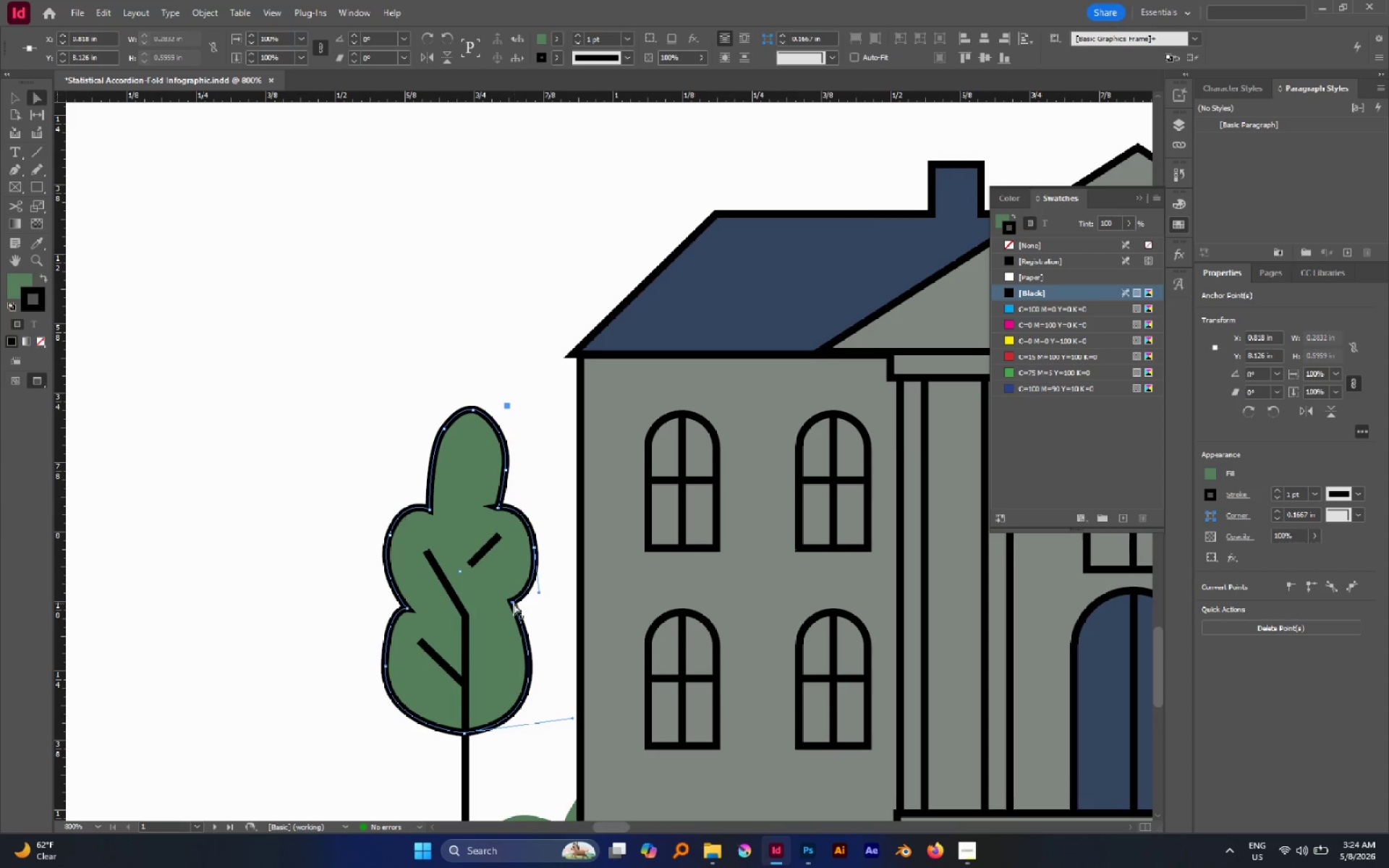 
left_click_drag(start_coordinate=[514, 603], to_coordinate=[519, 616])
 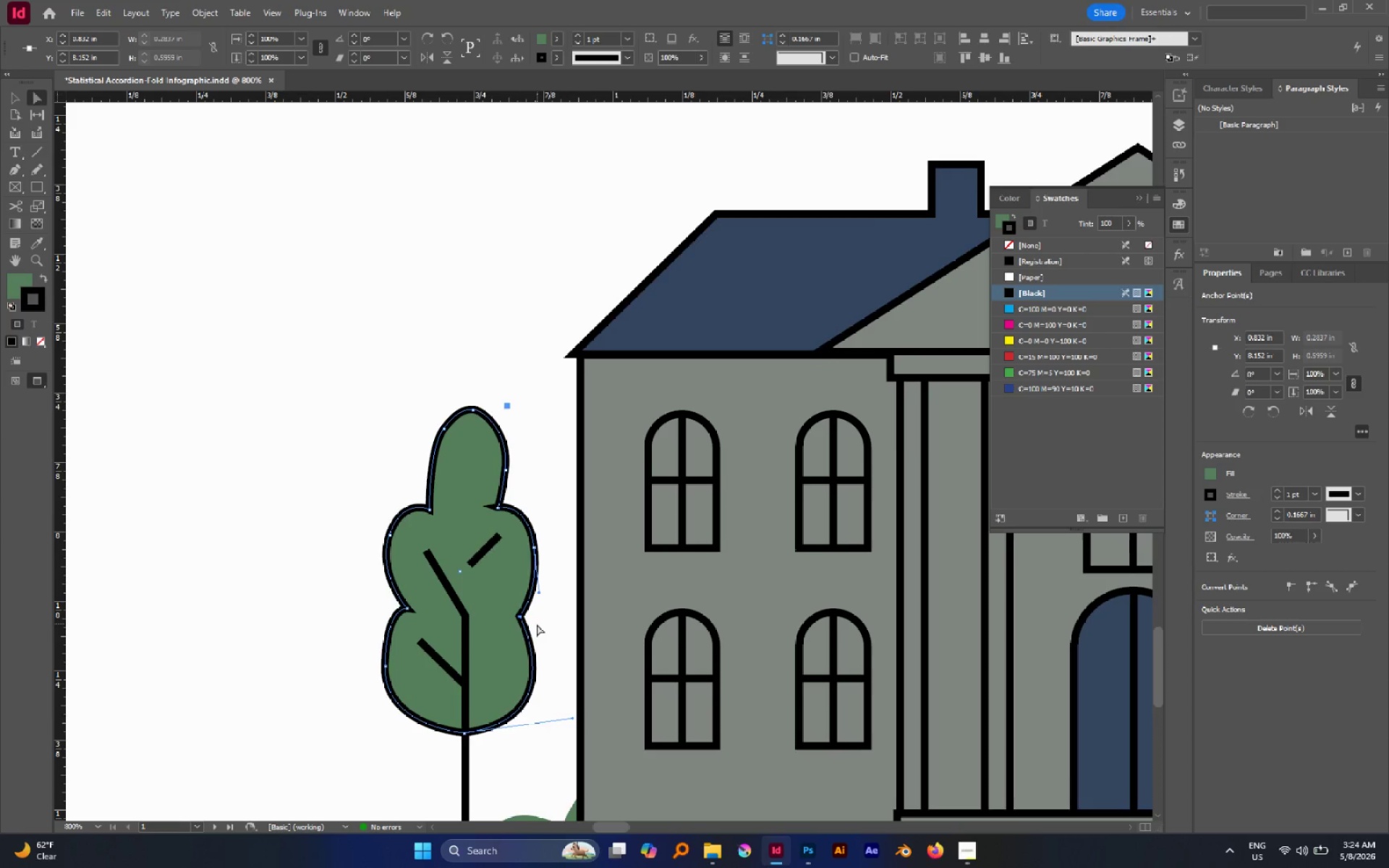 
left_click_drag(start_coordinate=[521, 616], to_coordinate=[527, 614])
 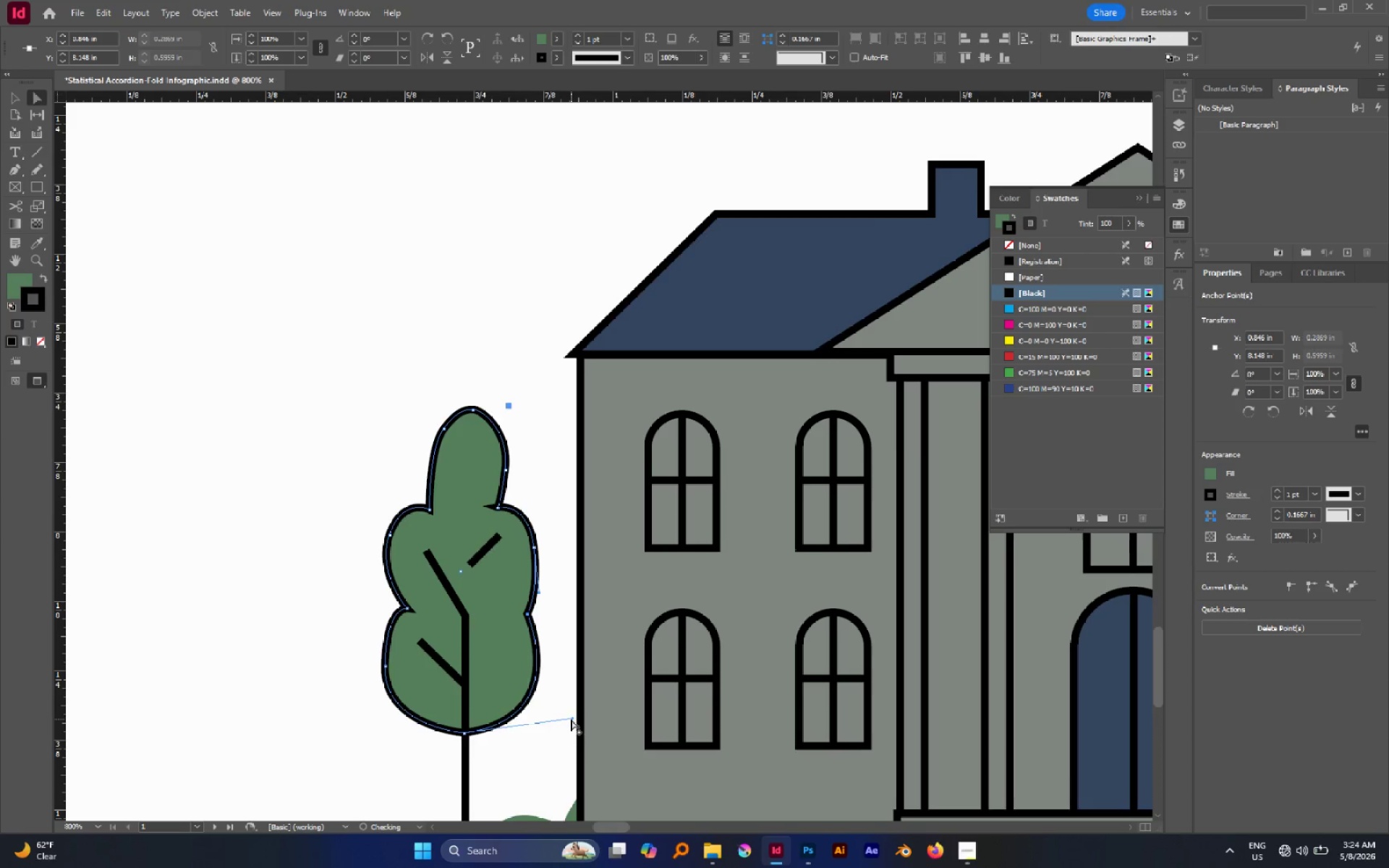 
left_click_drag(start_coordinate=[573, 719], to_coordinate=[556, 714])
 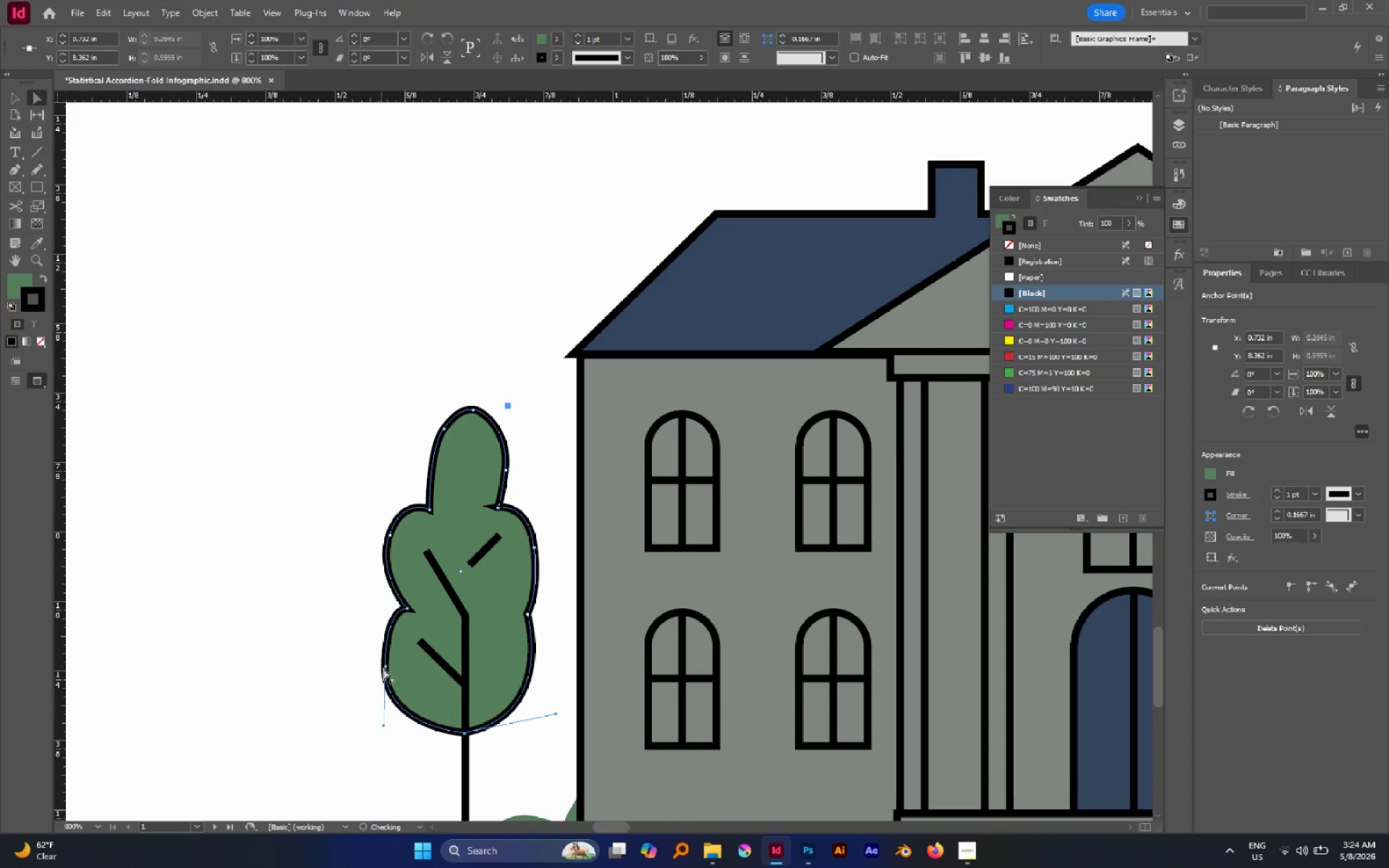 
left_click([383, 668])
 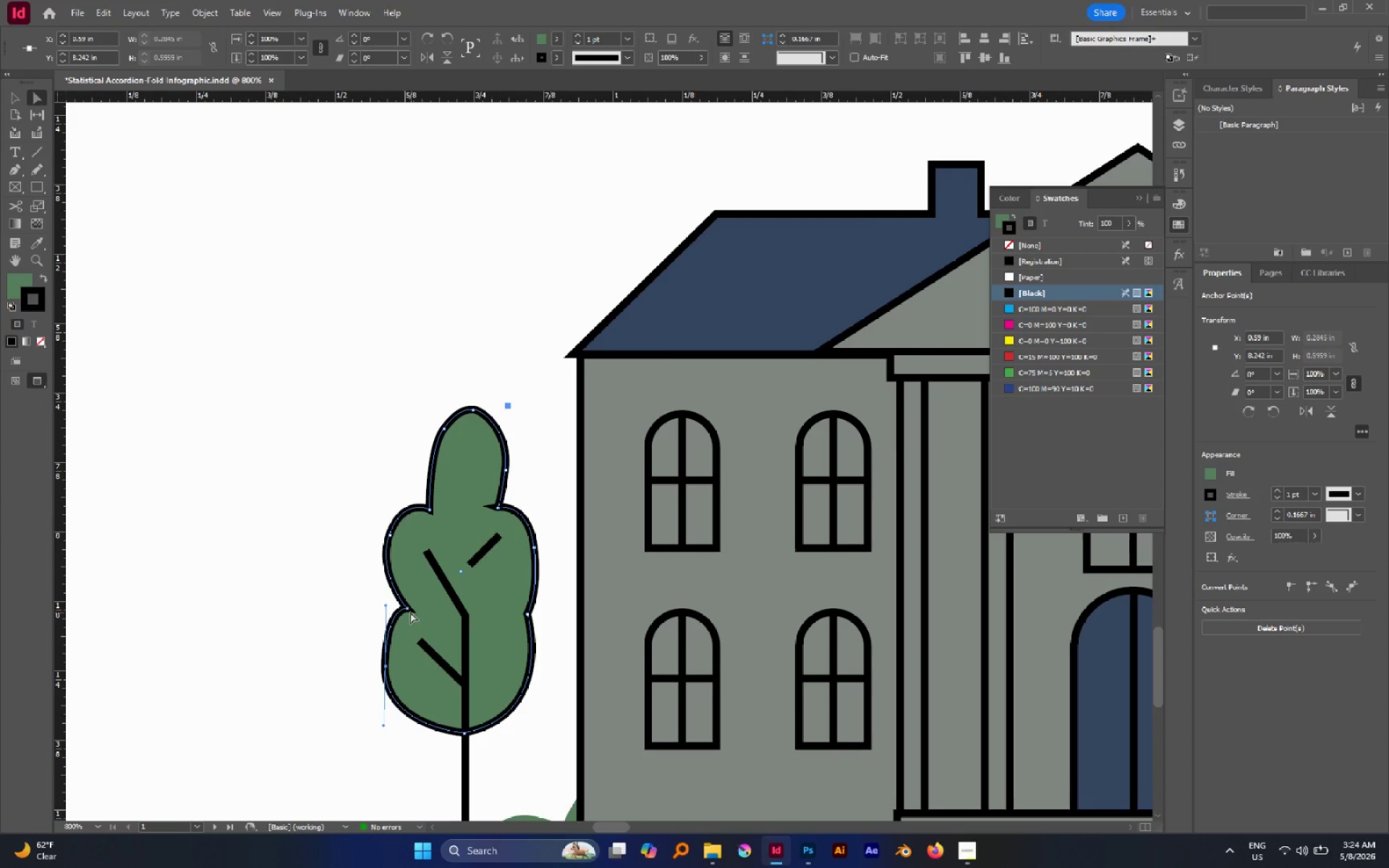 
left_click([409, 609])
 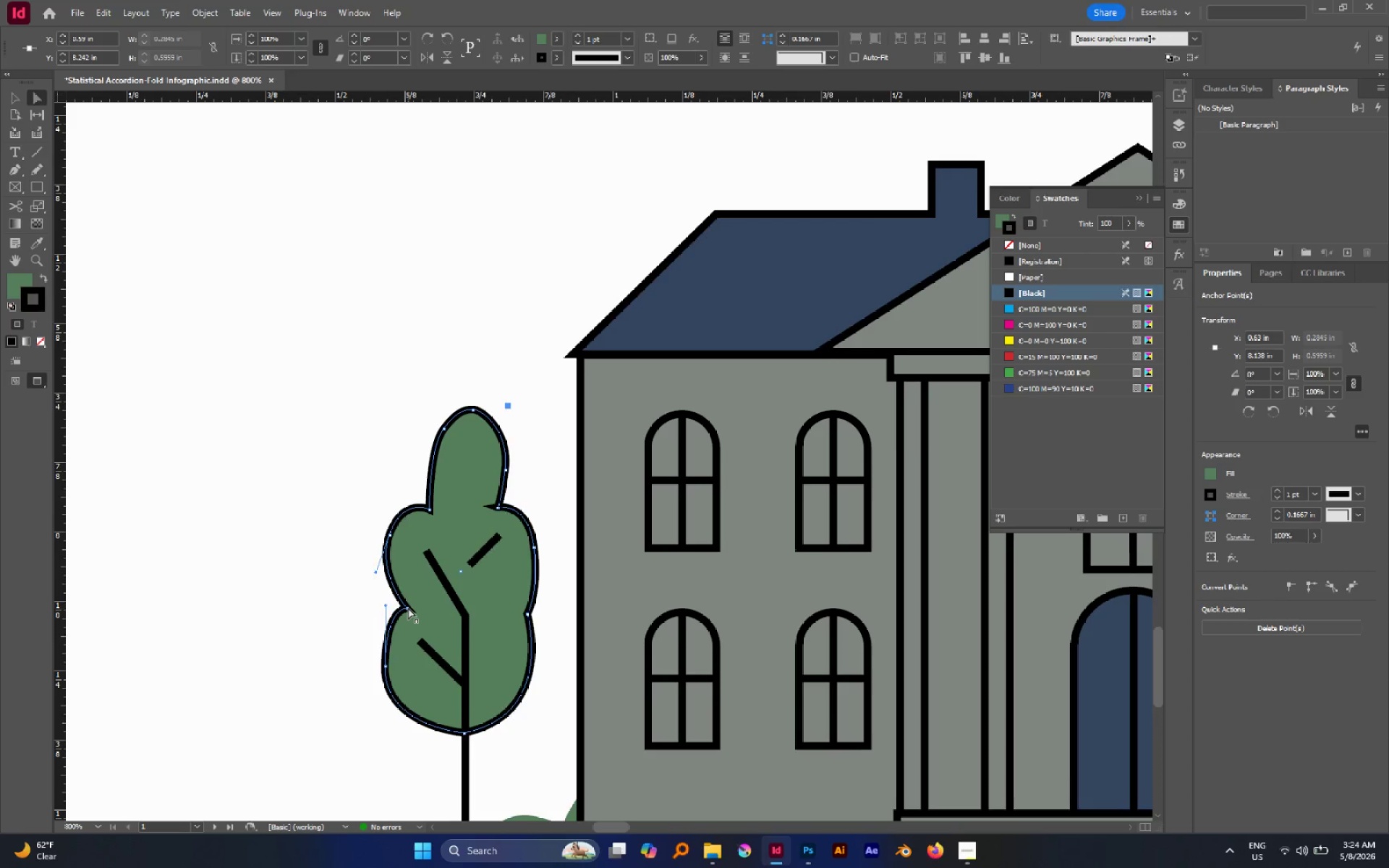 
left_click_drag(start_coordinate=[408, 608], to_coordinate=[393, 601])
 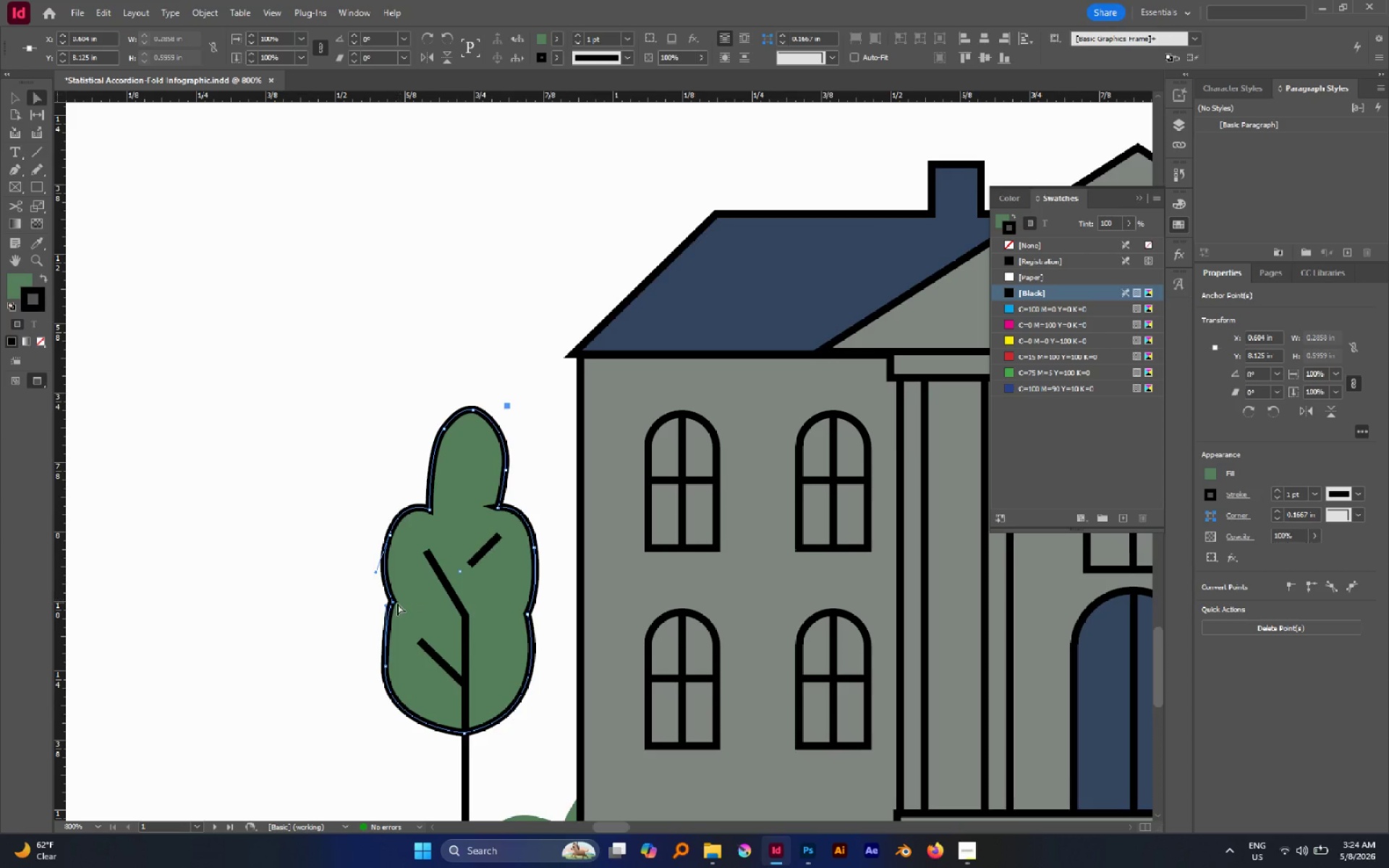 
left_click_drag(start_coordinate=[394, 600], to_coordinate=[402, 606])
 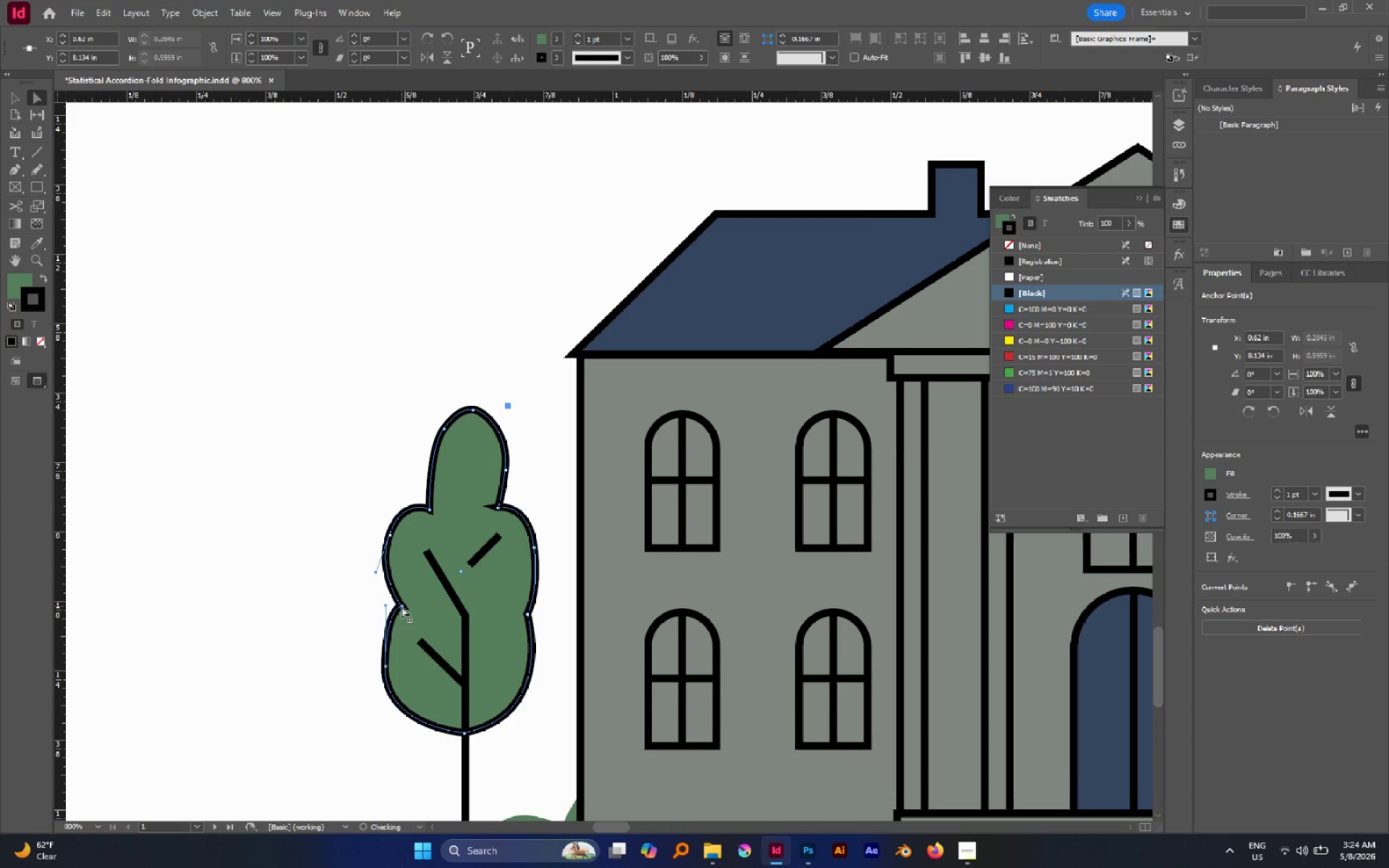 
left_click_drag(start_coordinate=[402, 606], to_coordinate=[399, 597])
 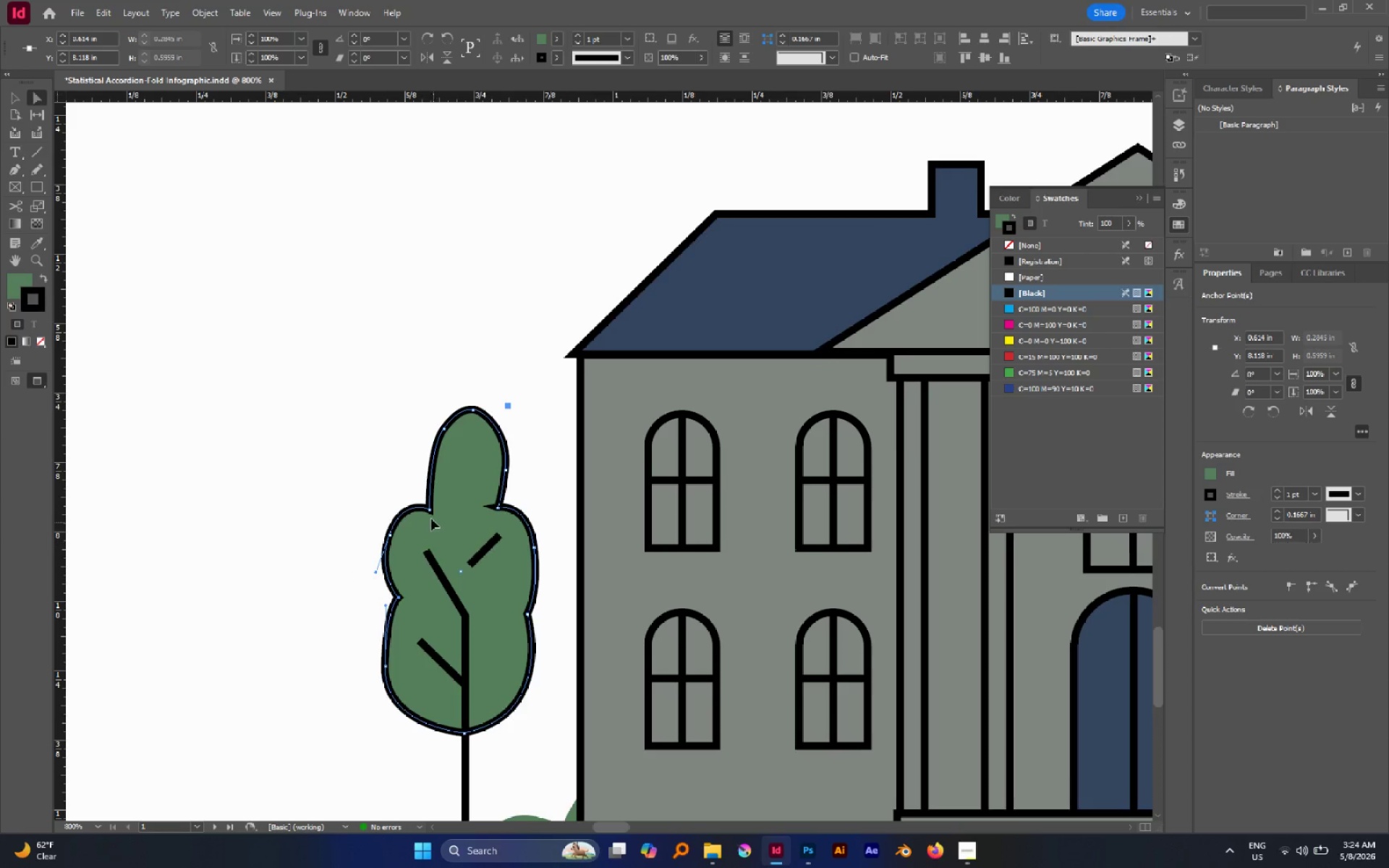 
left_click([430, 511])
 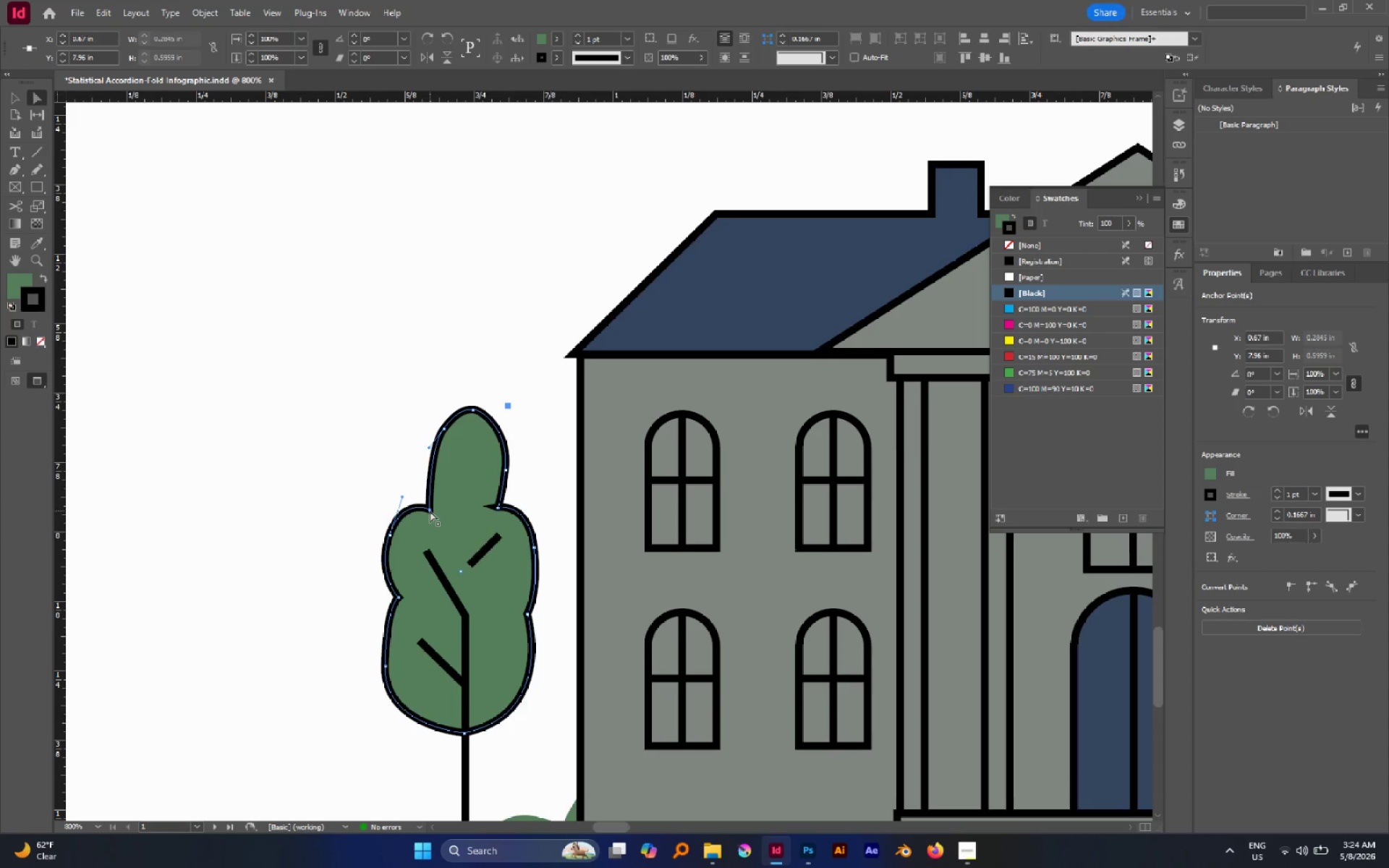 
left_click_drag(start_coordinate=[430, 511], to_coordinate=[431, 488])
 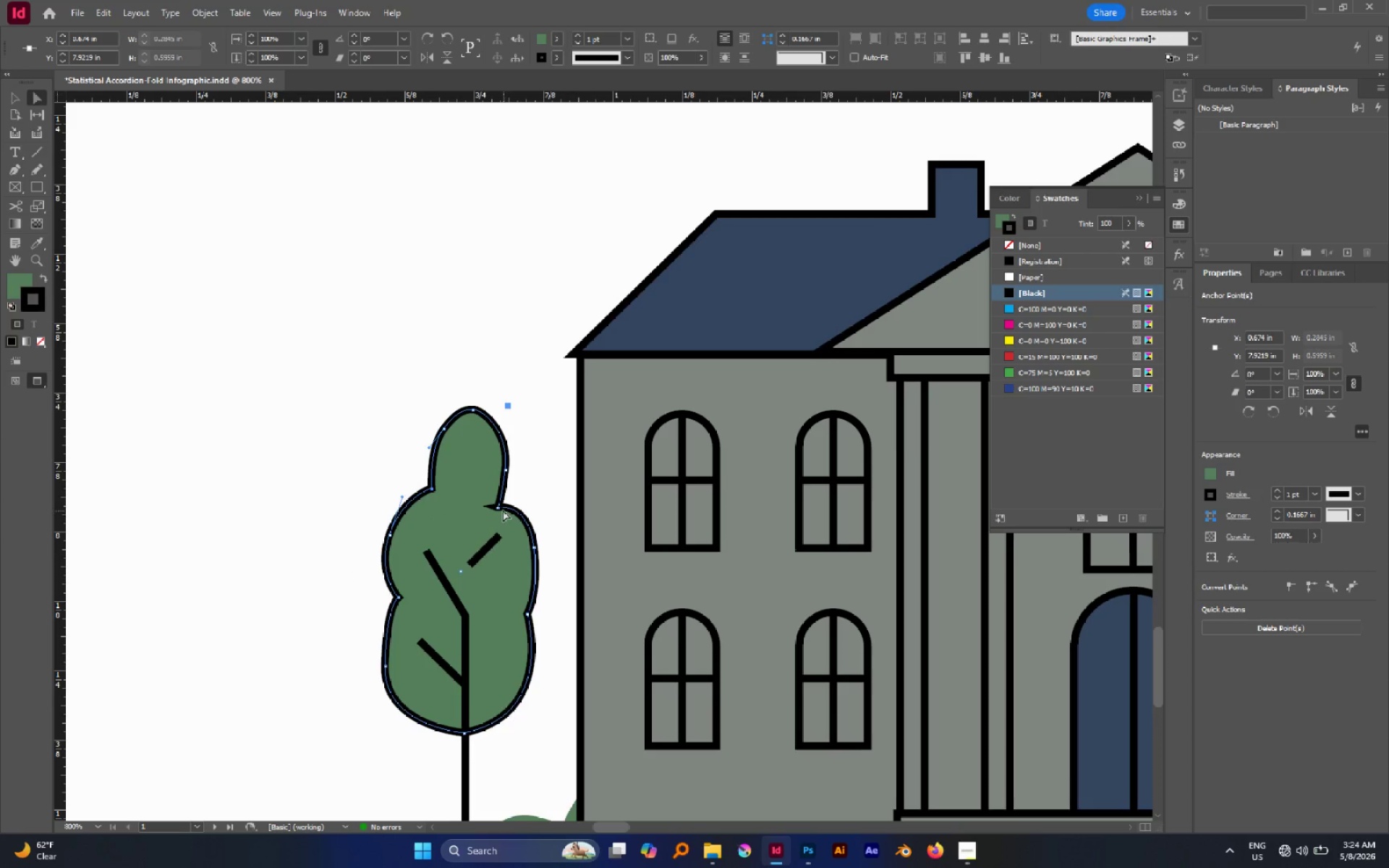 
left_click_drag(start_coordinate=[499, 506], to_coordinate=[501, 490])
 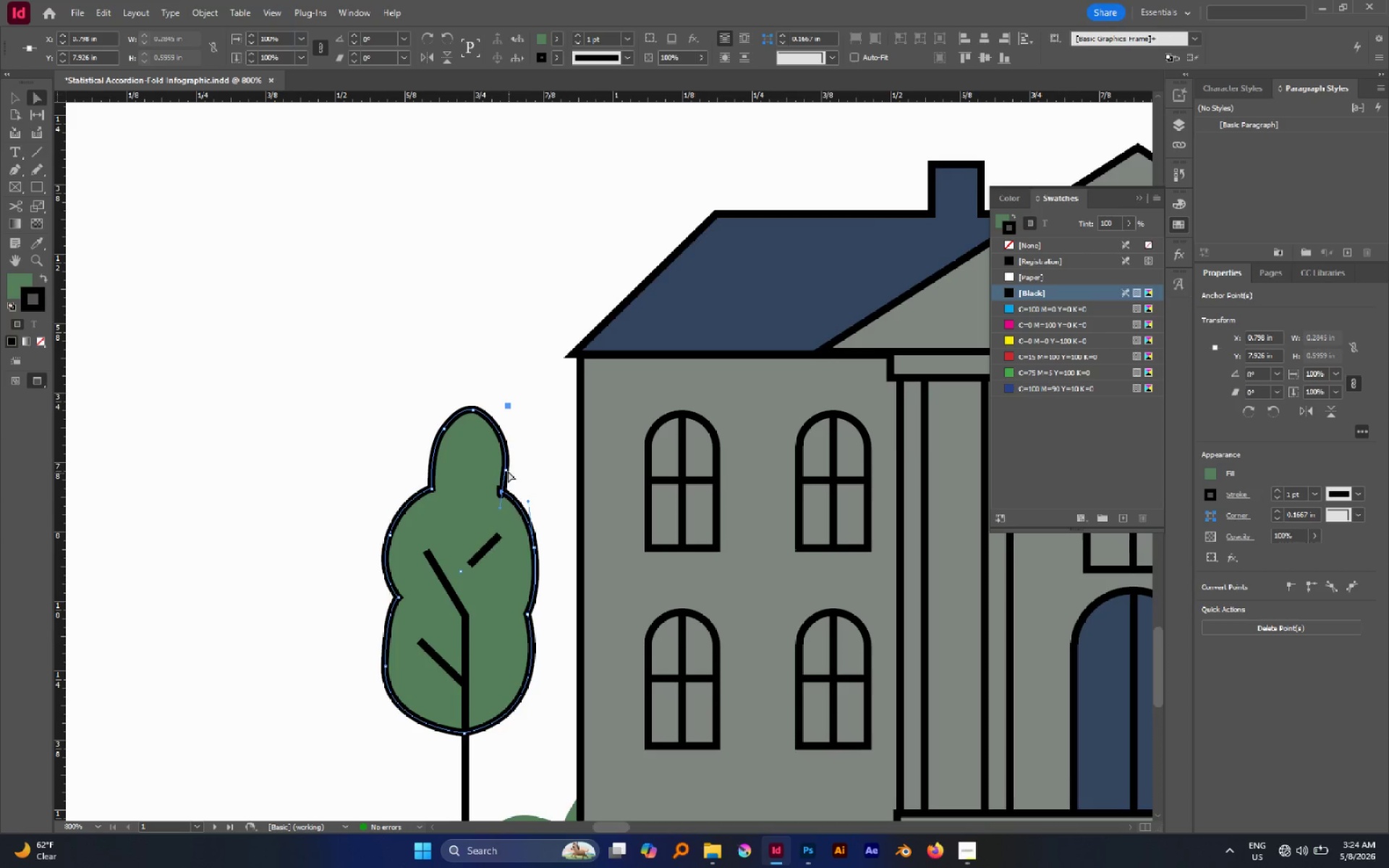 
left_click_drag(start_coordinate=[506, 470], to_coordinate=[506, 453])
 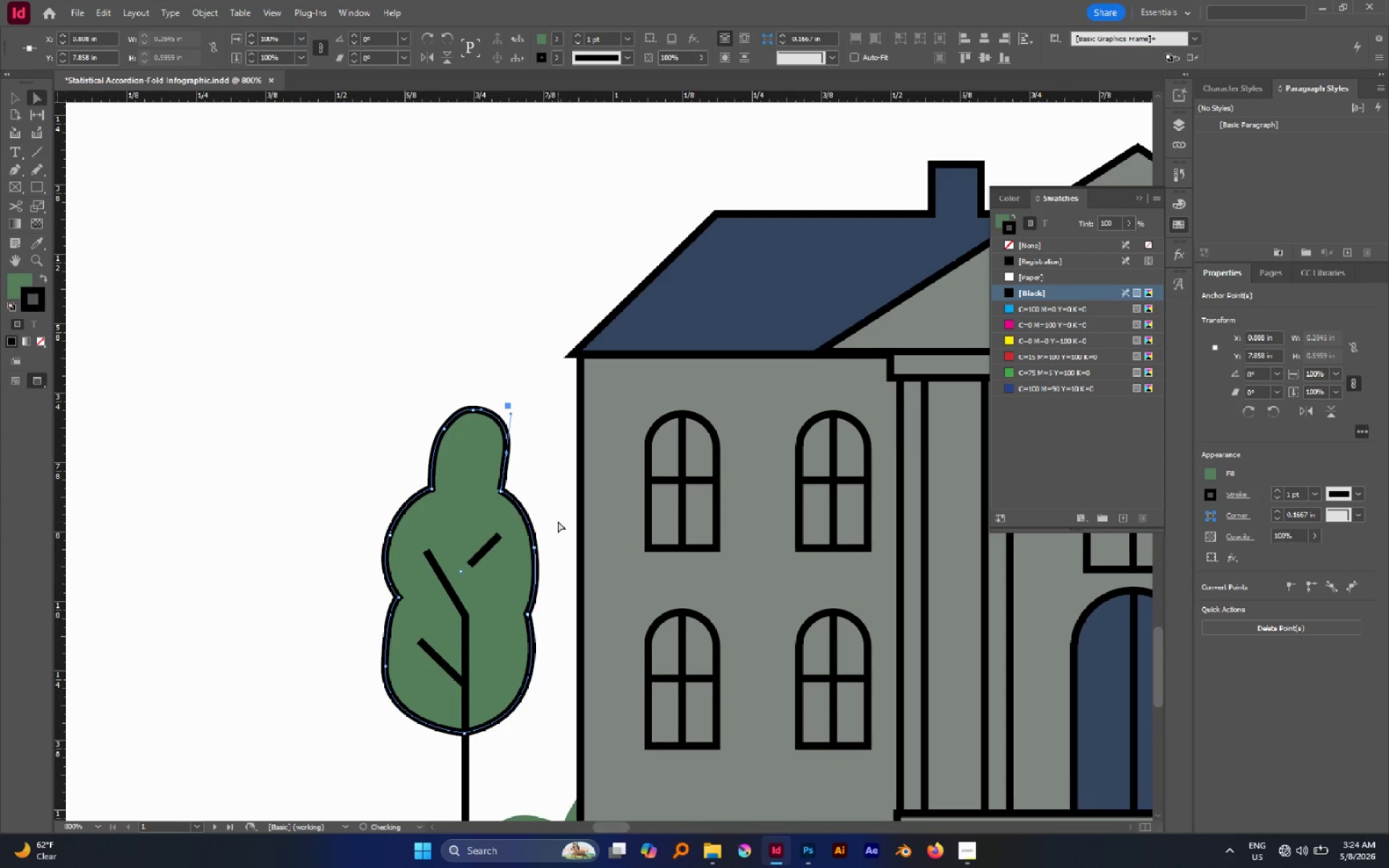 
key(S)
 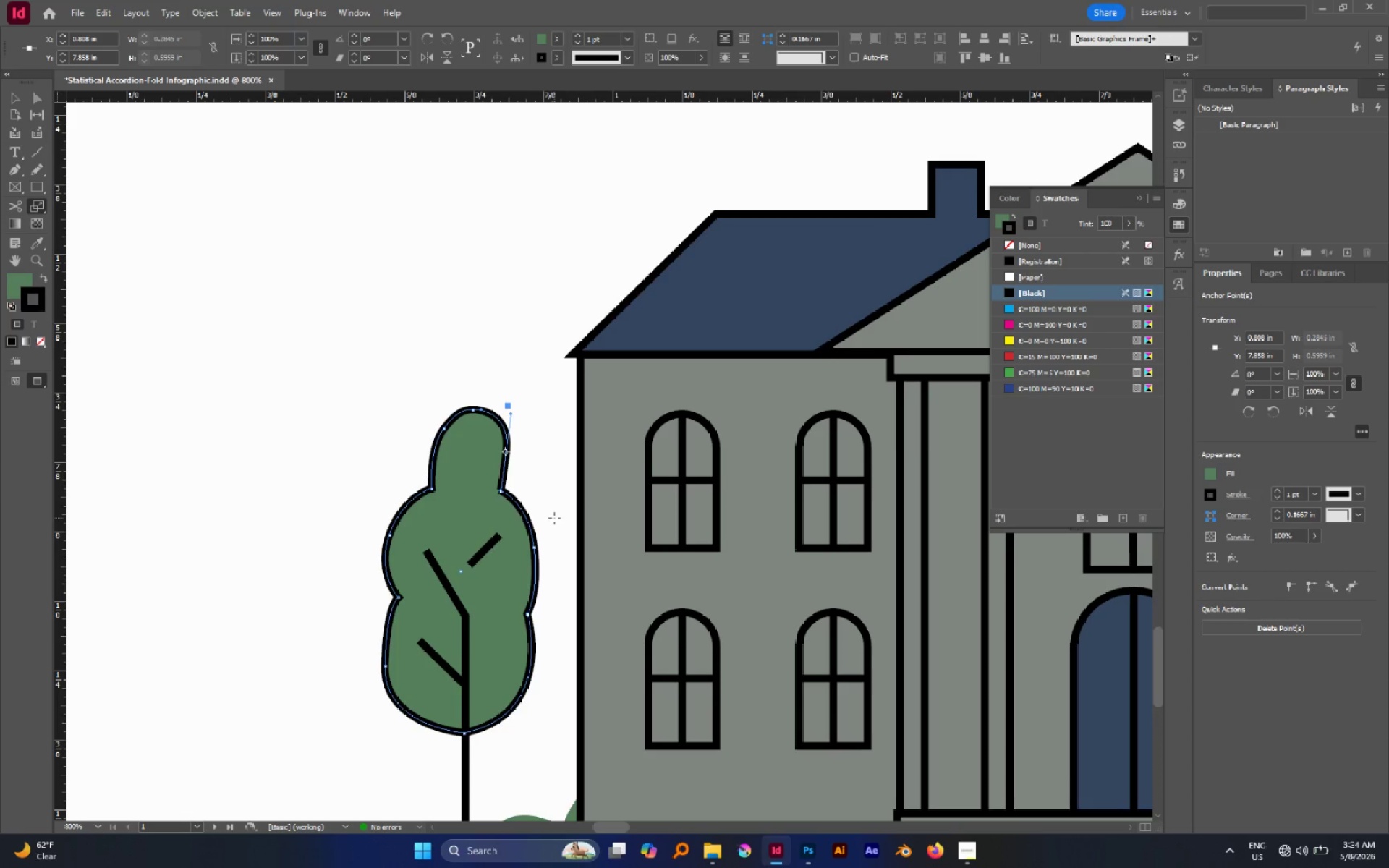 
left_click_drag(start_coordinate=[554, 518], to_coordinate=[543, 496])
 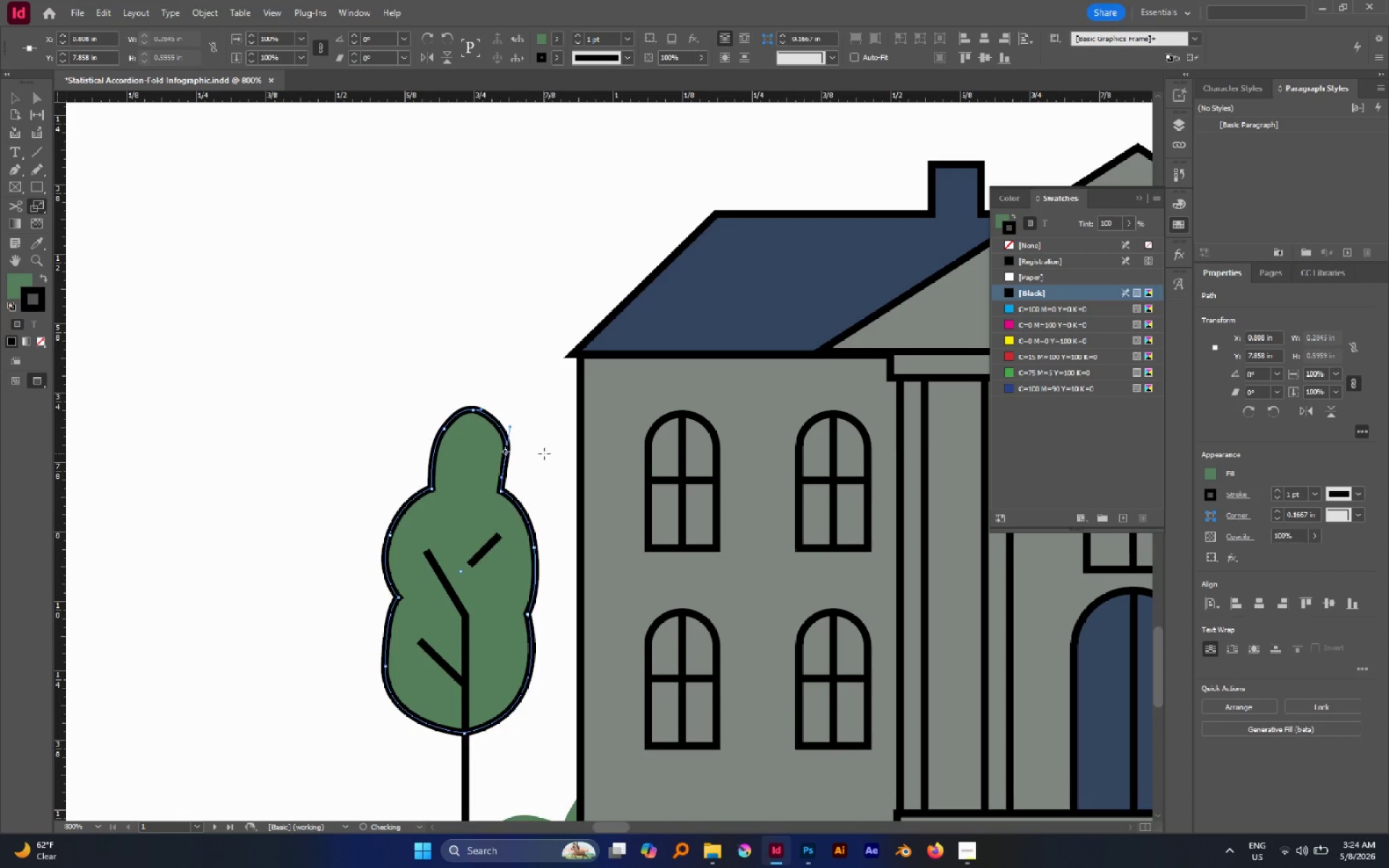 
type(ra)
 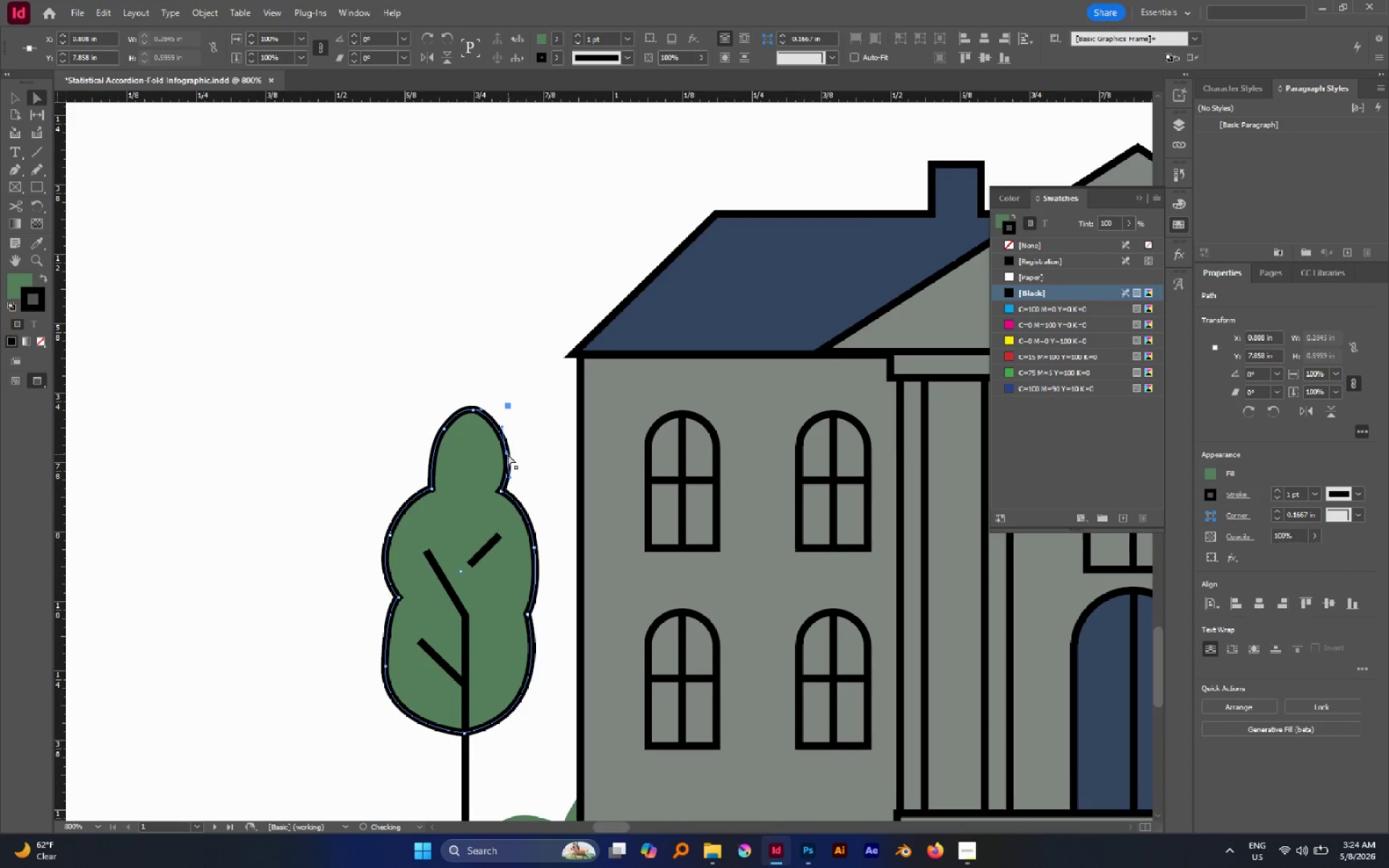 
left_click_drag(start_coordinate=[532, 425], to_coordinate=[524, 407])
 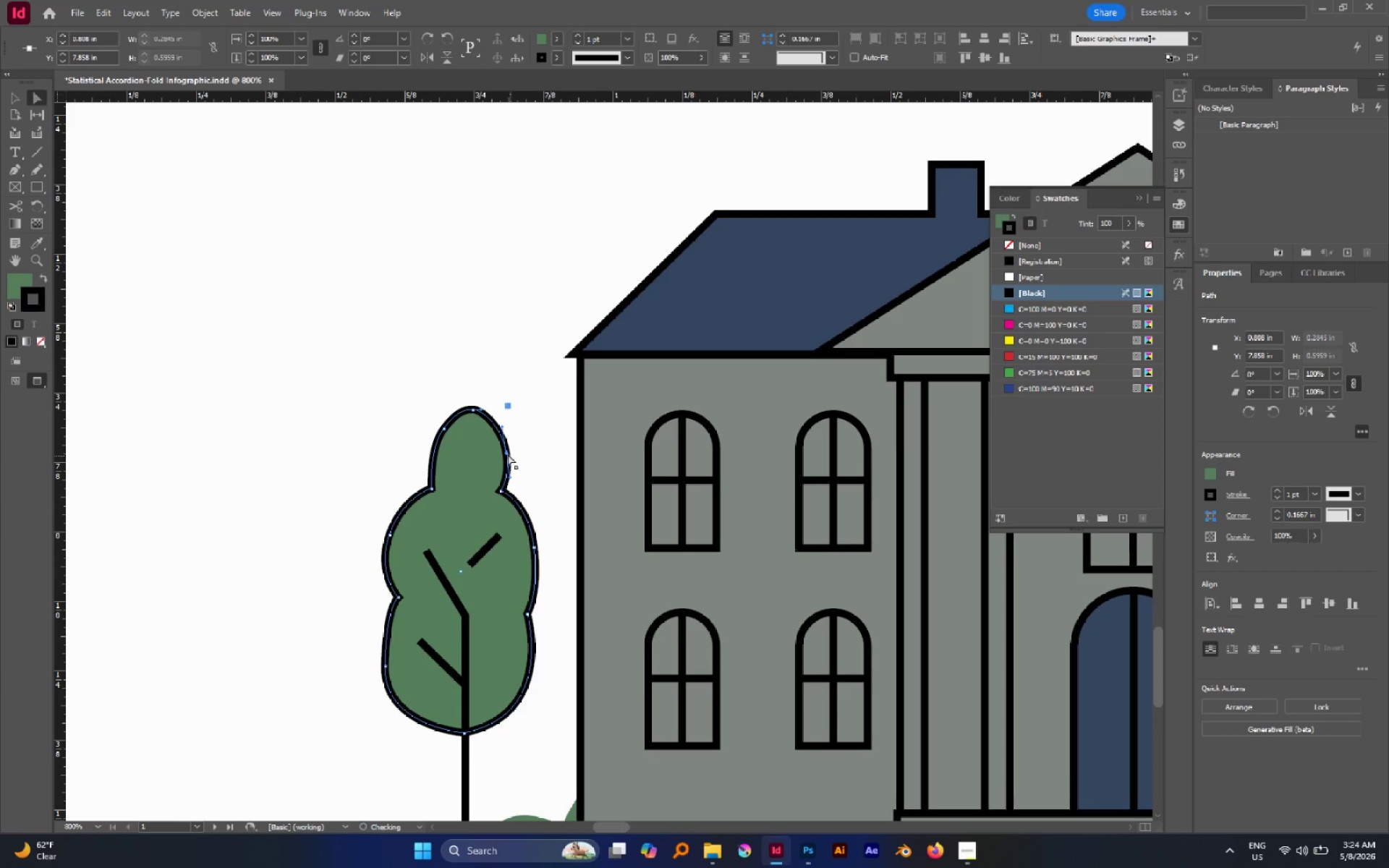 
left_click_drag(start_coordinate=[508, 454], to_coordinate=[509, 446])
 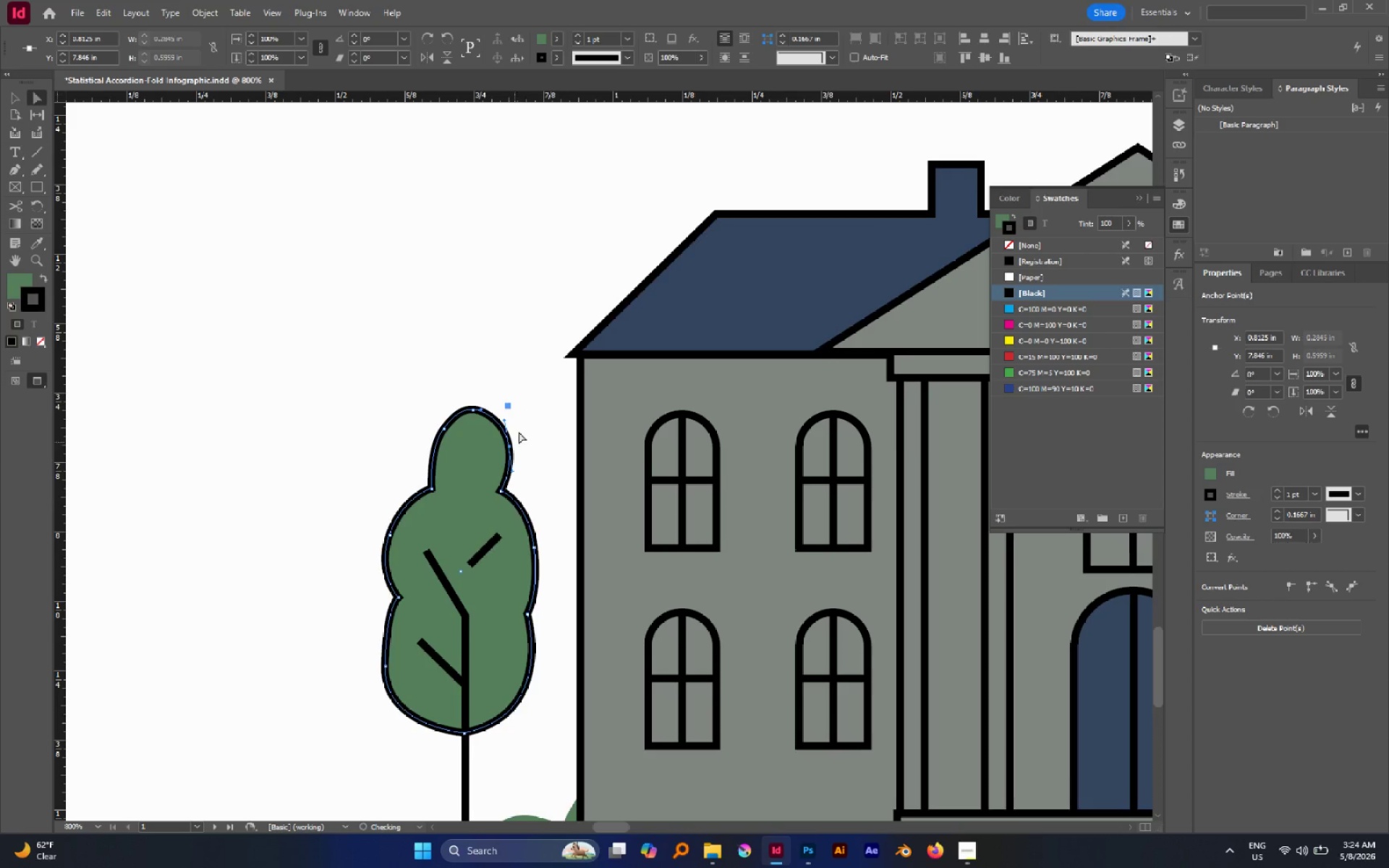 
left_click([525, 421])
 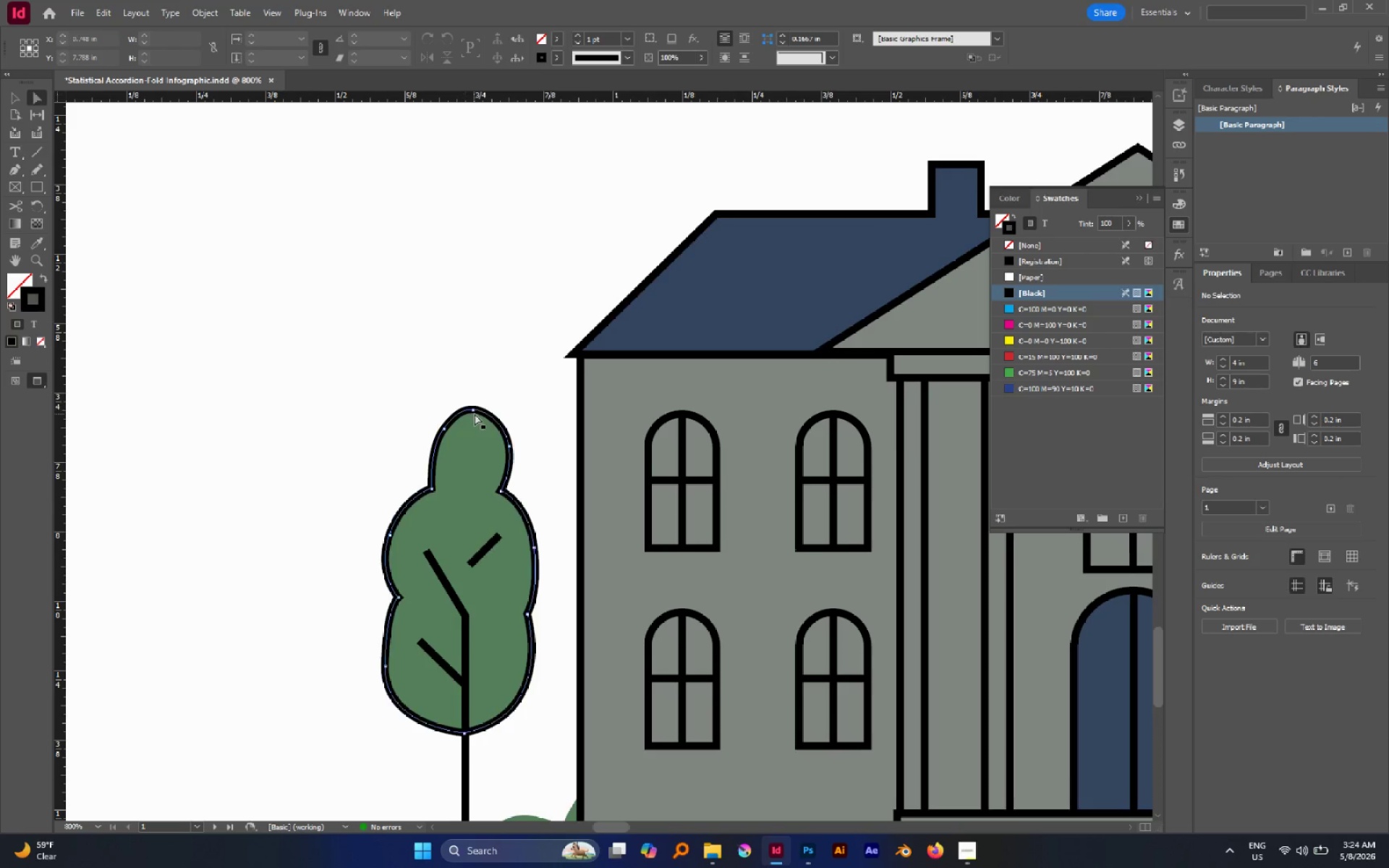 
left_click_drag(start_coordinate=[475, 409], to_coordinate=[472, 403])
 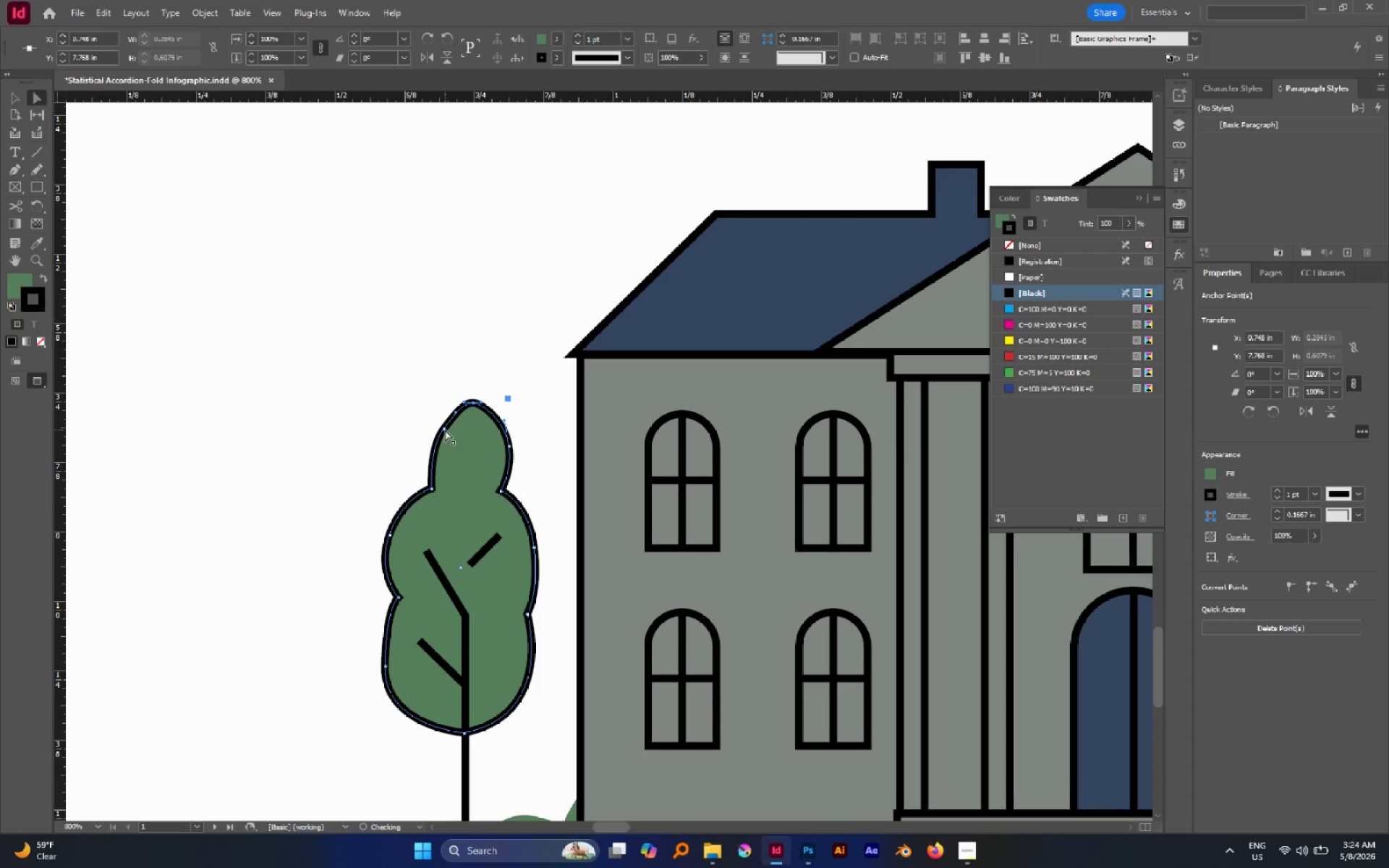 
left_click([444, 427])
 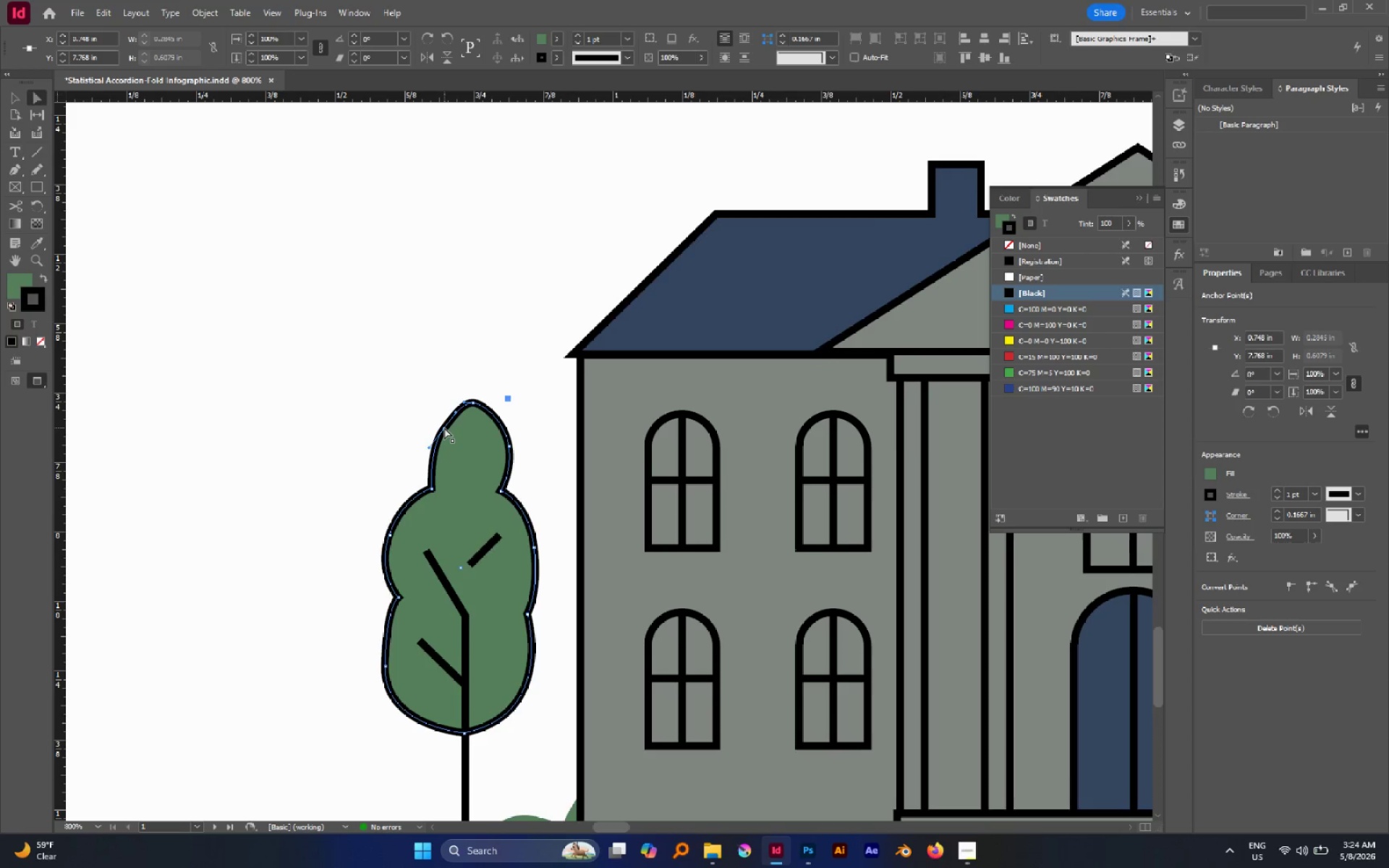 
left_click_drag(start_coordinate=[444, 427], to_coordinate=[440, 425])
 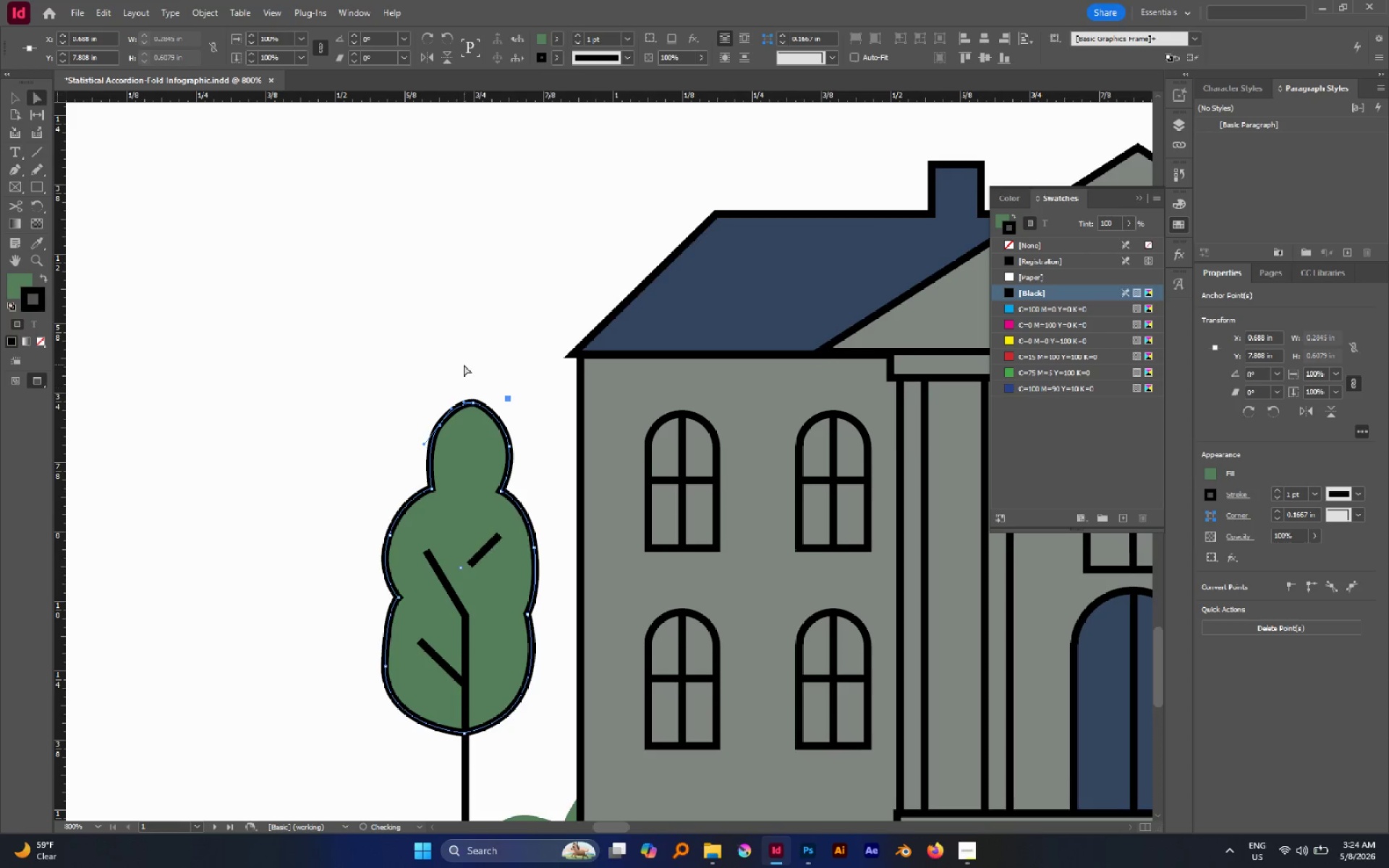 
left_click([464, 365])
 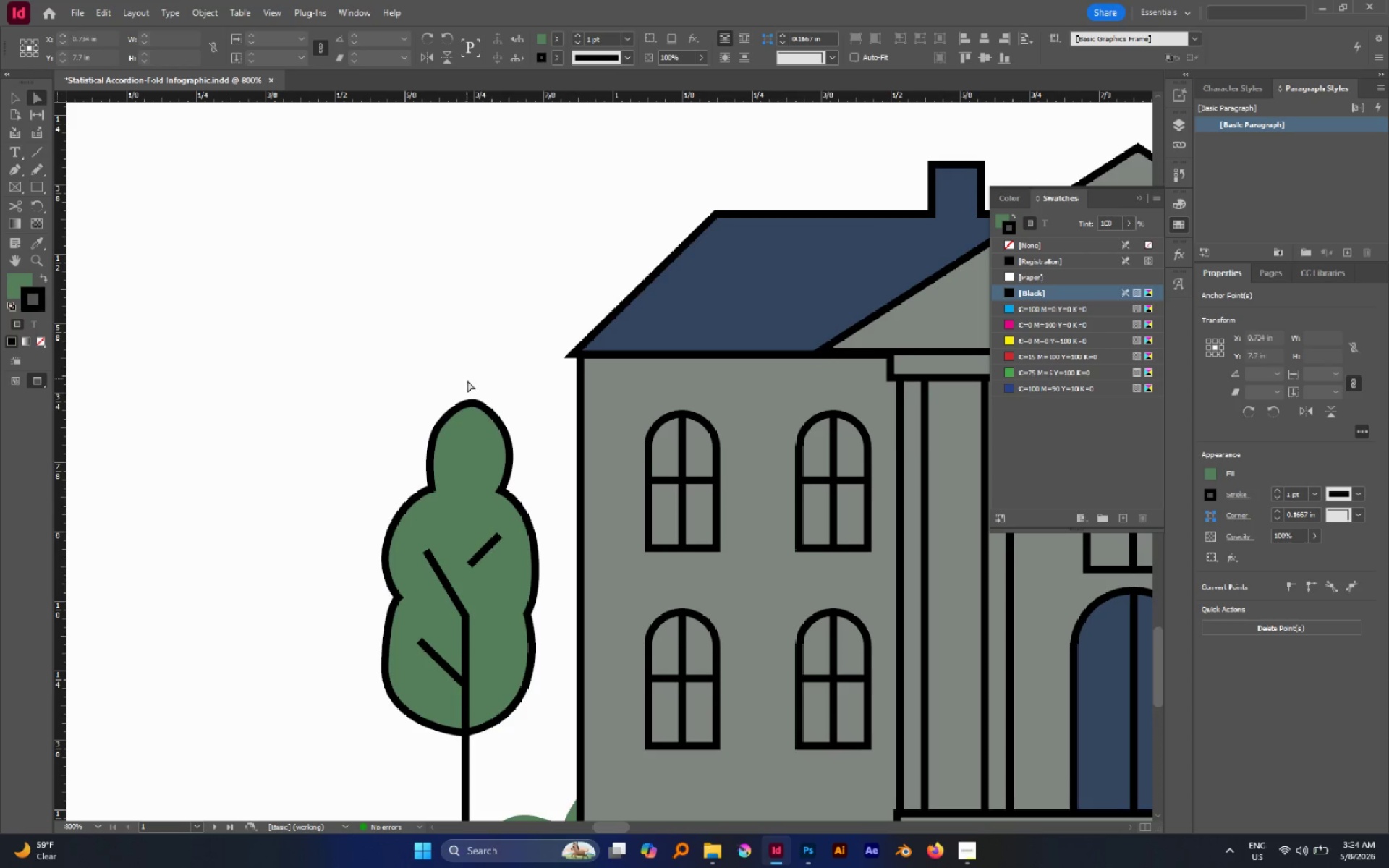 
left_click_drag(start_coordinate=[467, 381], to_coordinate=[491, 427])
 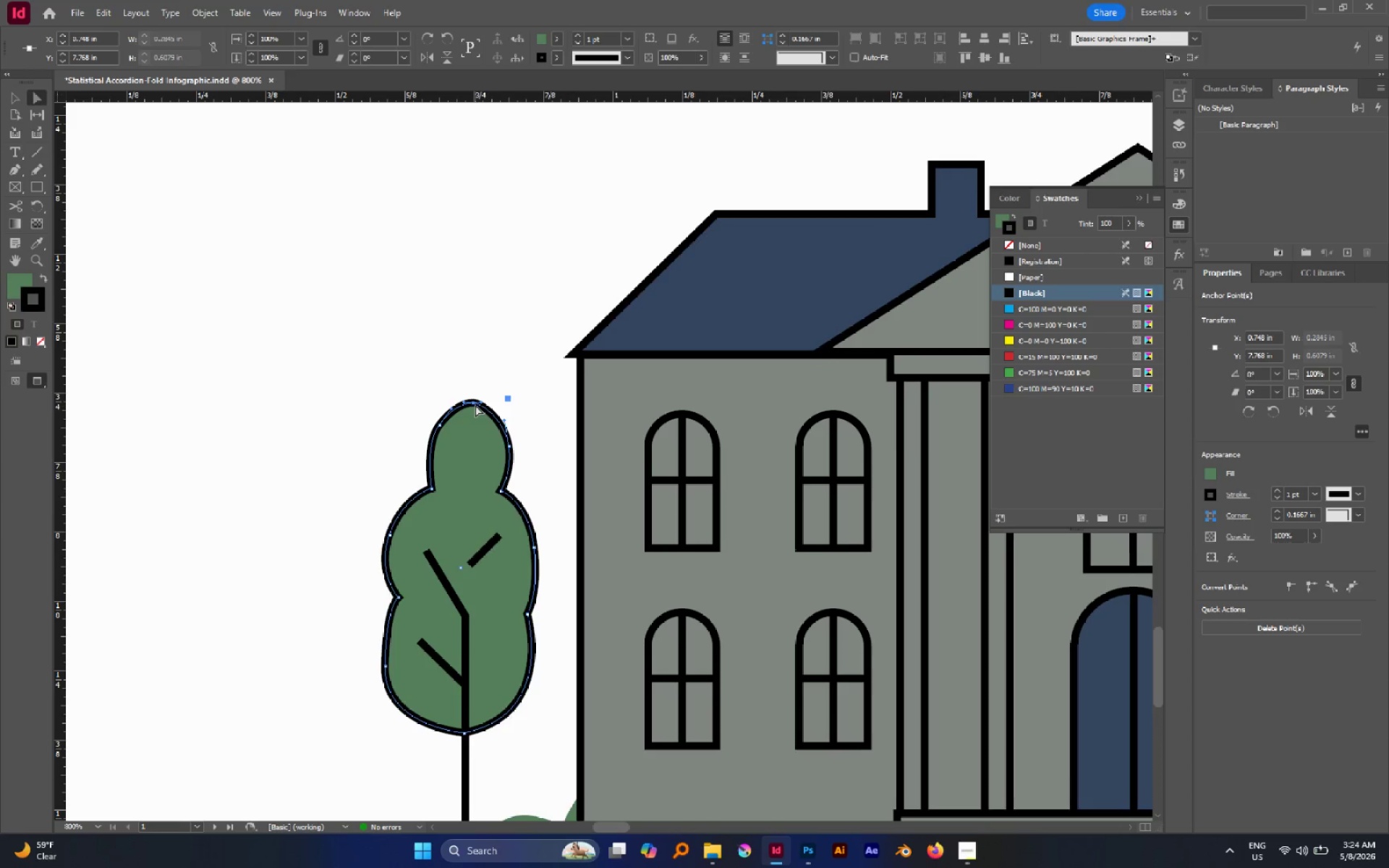 
left_click_drag(start_coordinate=[475, 404], to_coordinate=[475, 397])
 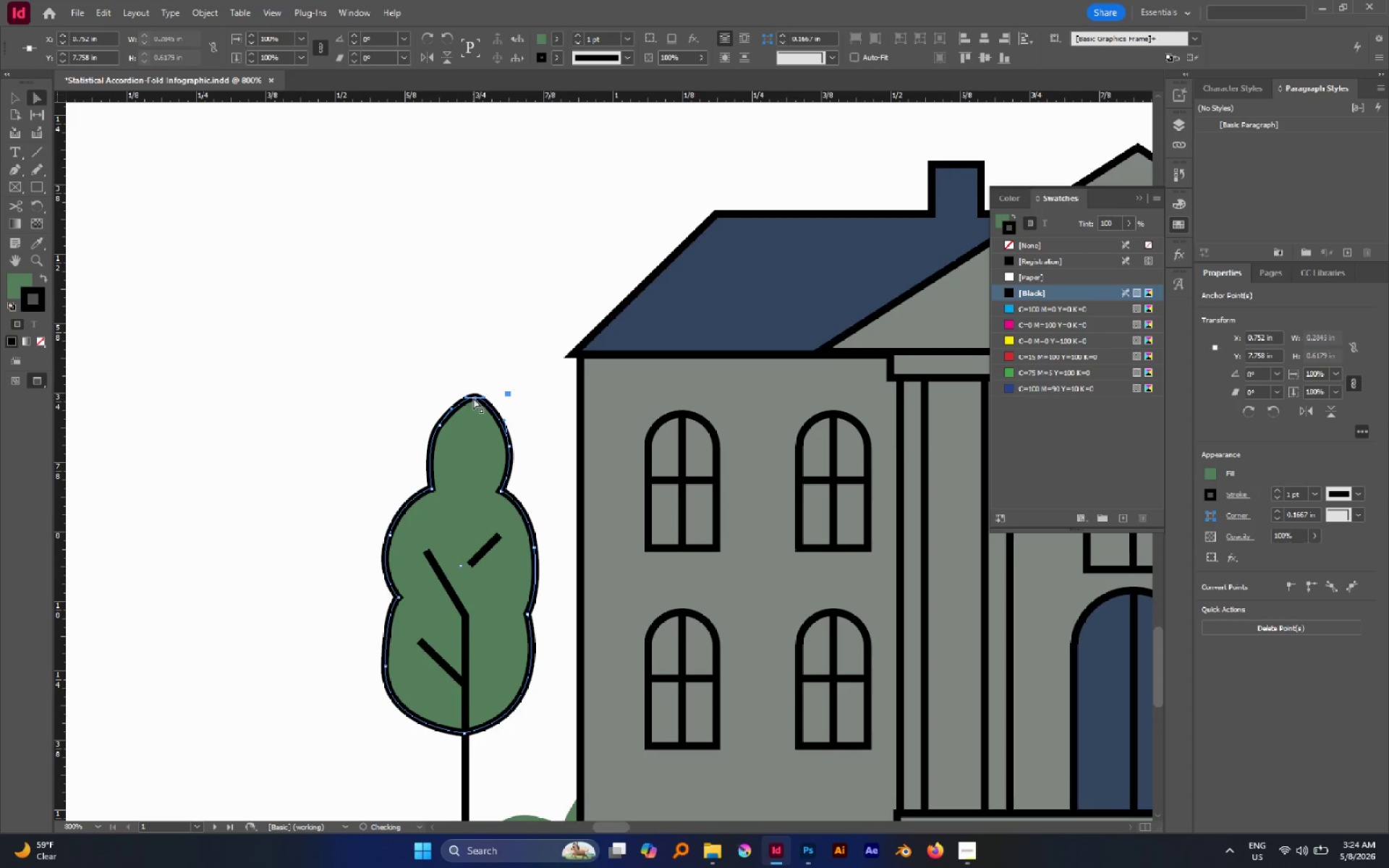 
left_click_drag(start_coordinate=[475, 398], to_coordinate=[475, 404])
 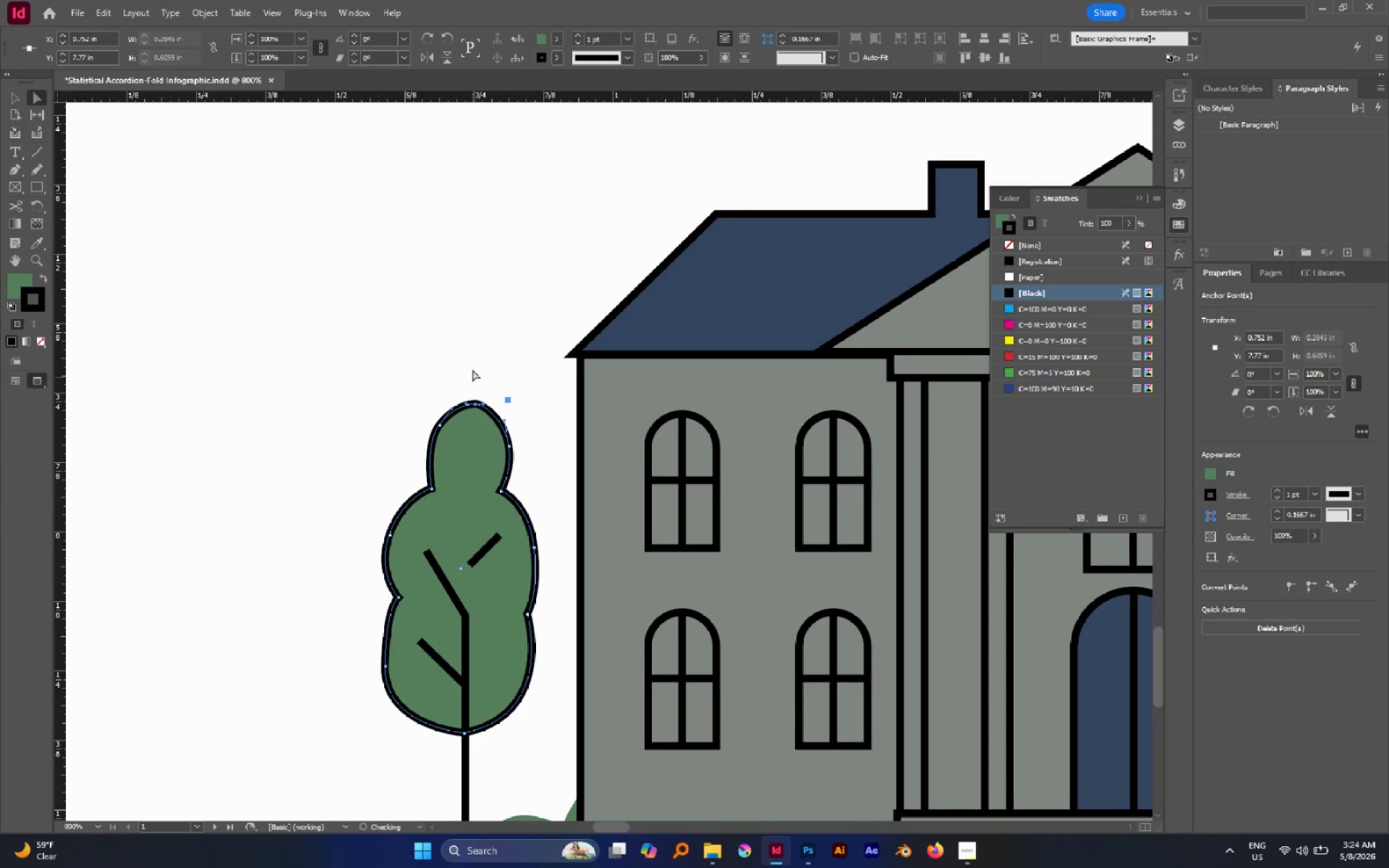 
left_click([472, 367])
 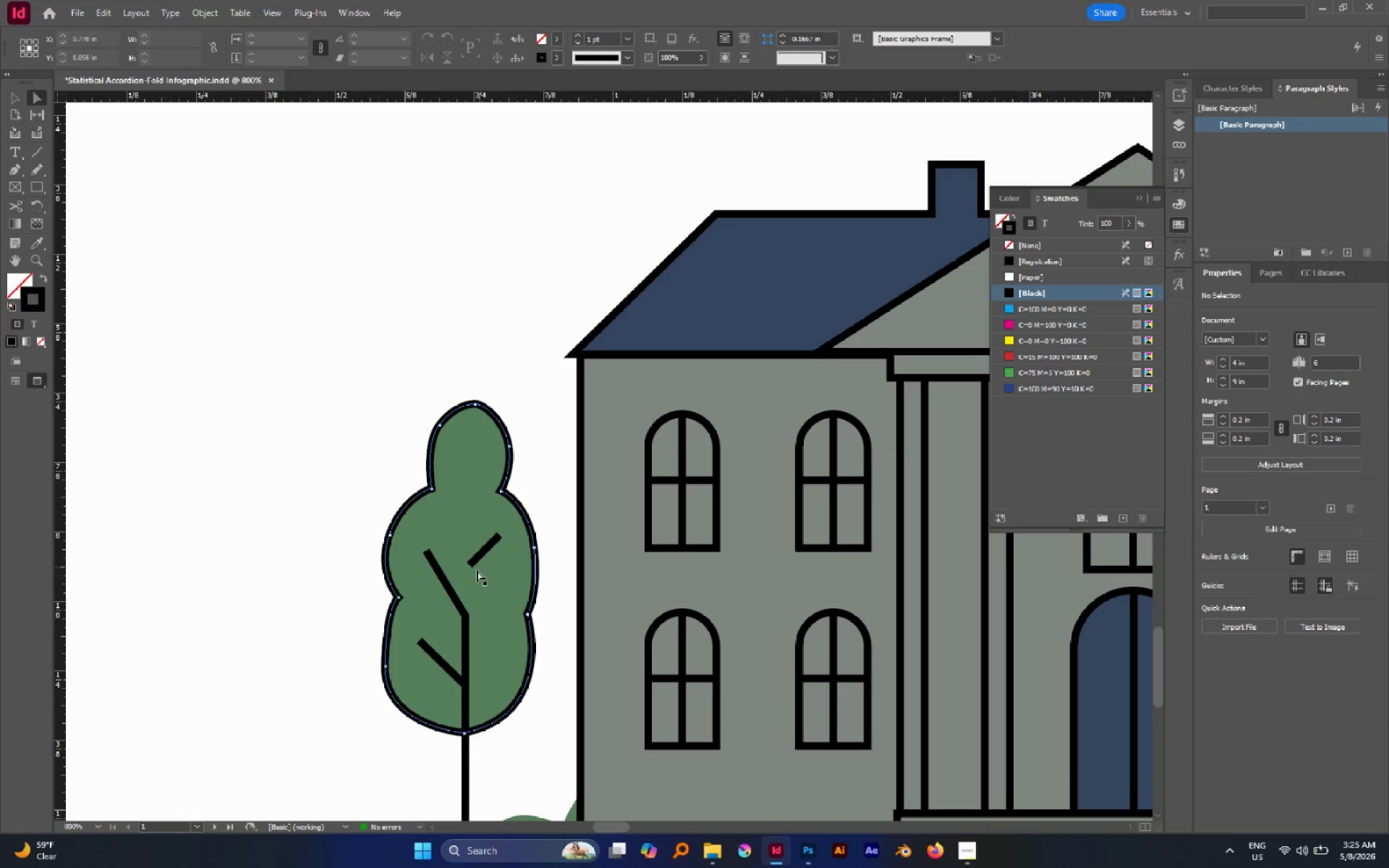 
left_click([466, 615])
 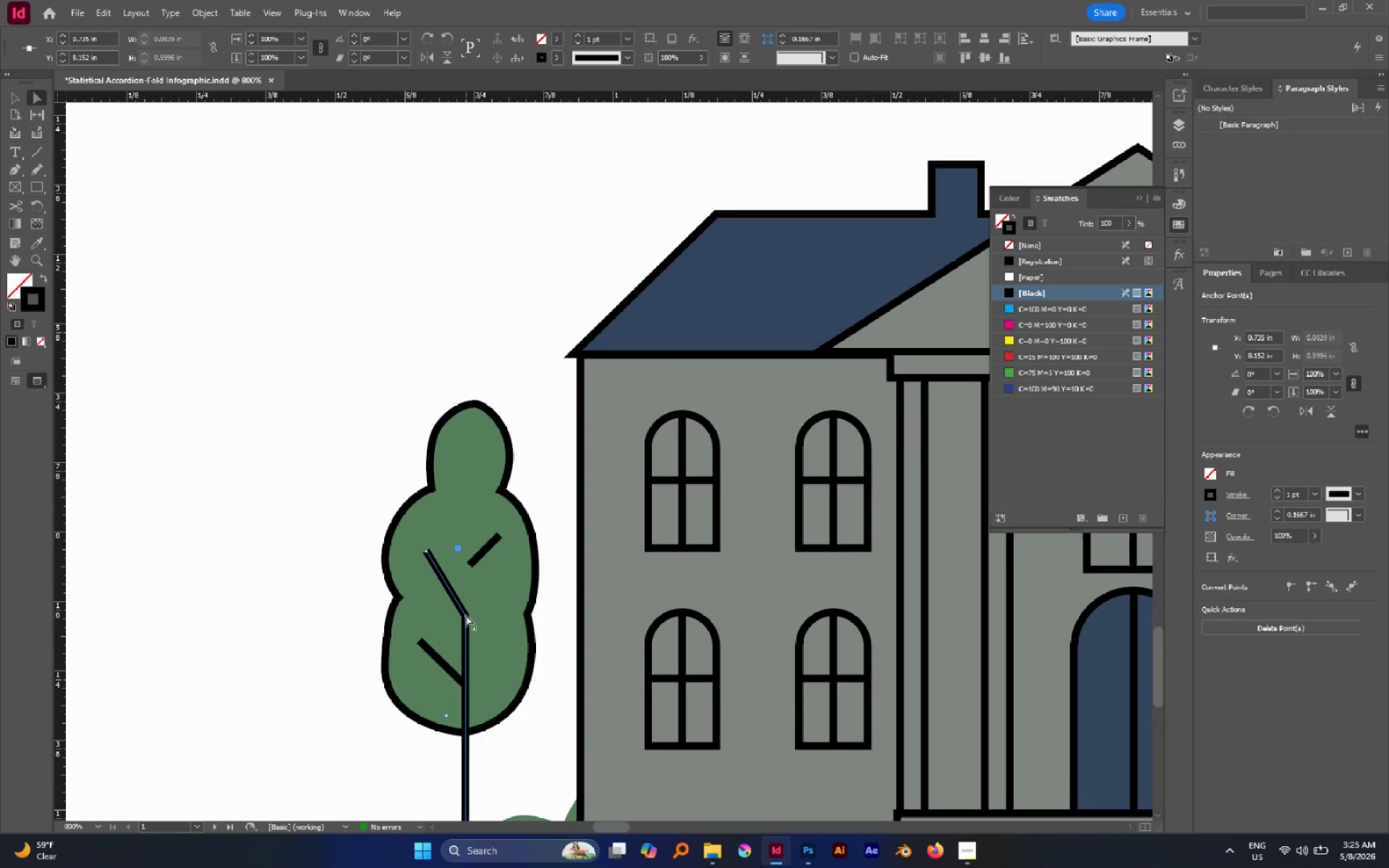 
left_click_drag(start_coordinate=[466, 615], to_coordinate=[470, 566])
 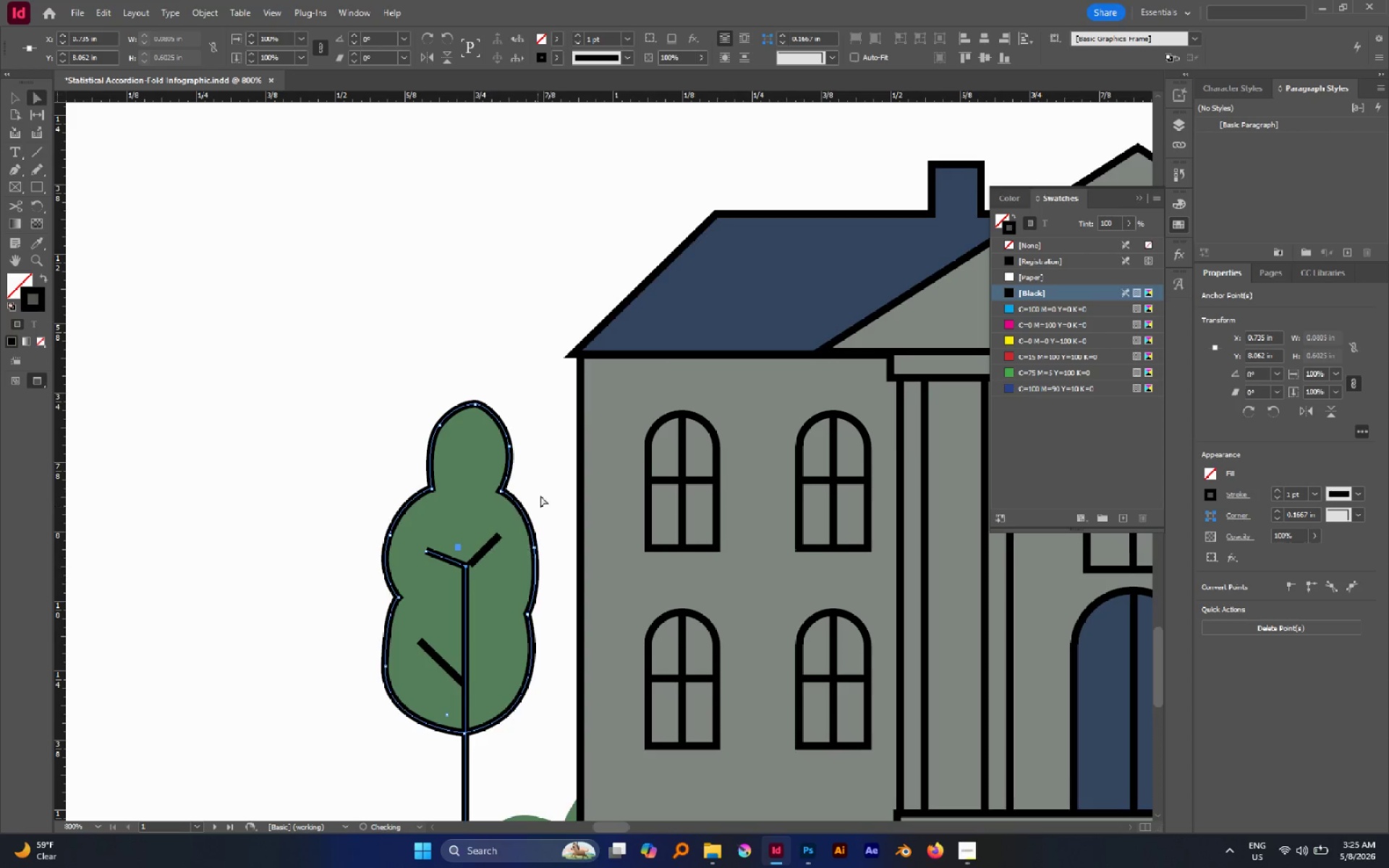 
hold_key(key=ShiftLeft, duration=1.33)
 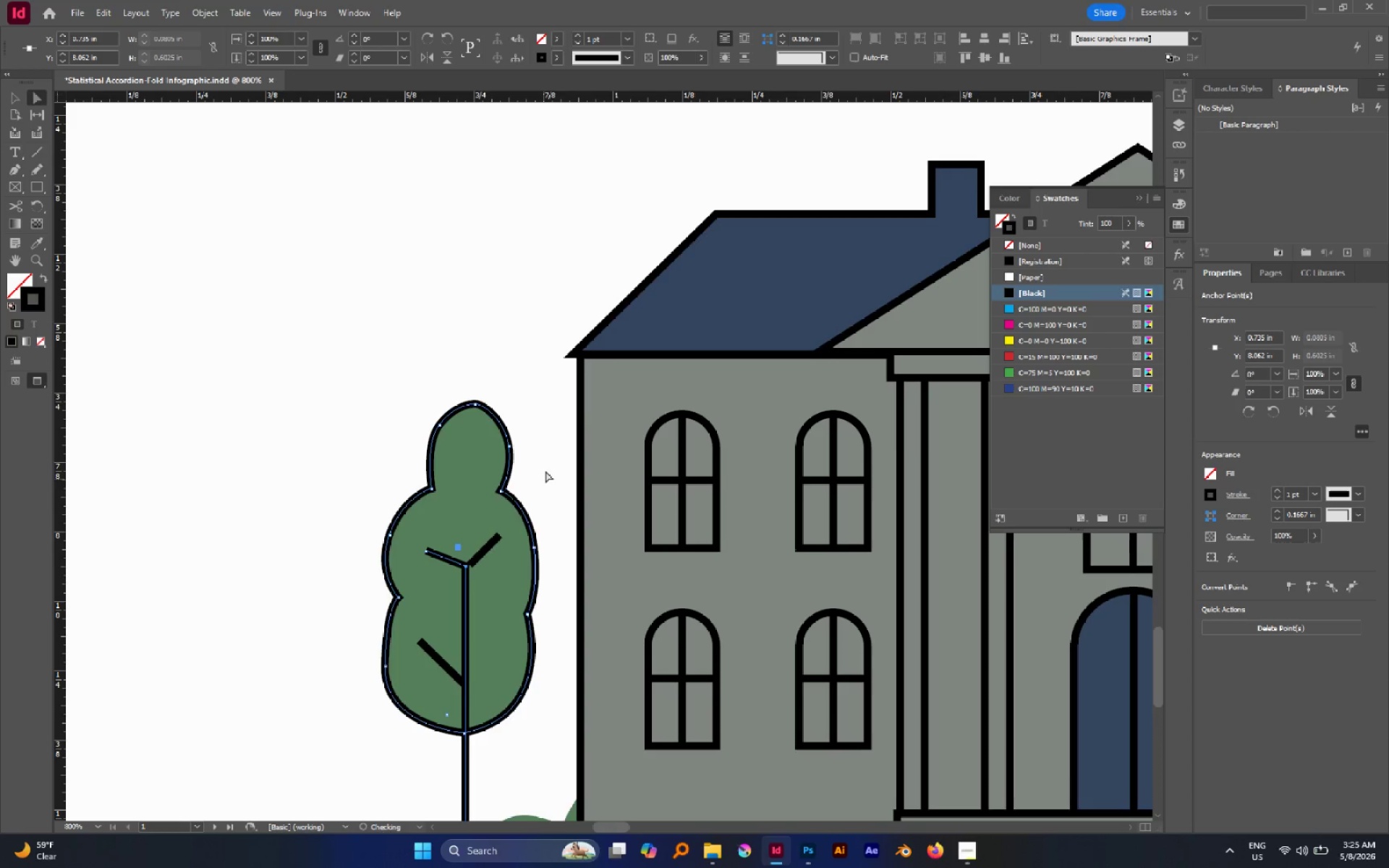 
left_click([546, 468])
 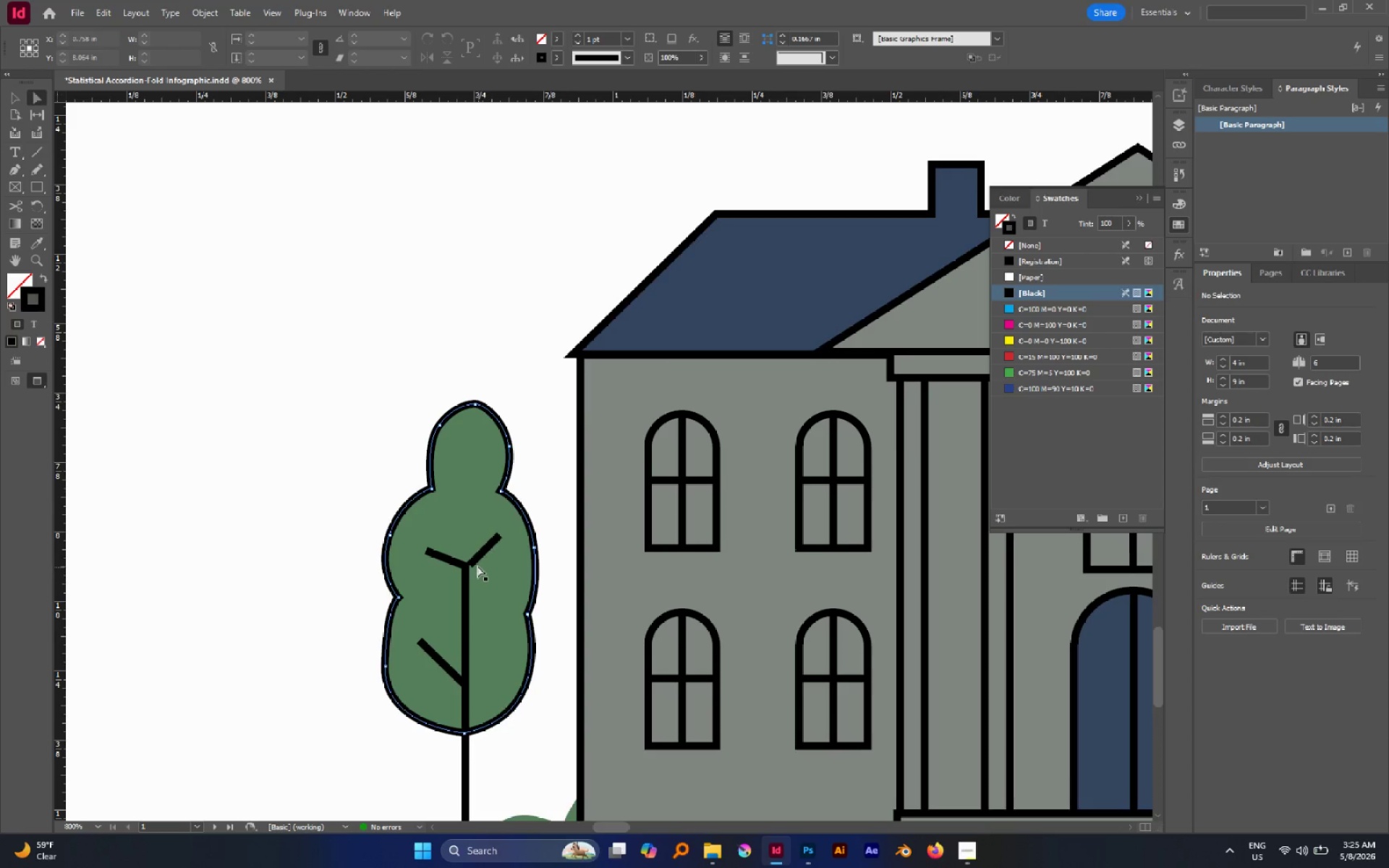 
left_click_drag(start_coordinate=[472, 564], to_coordinate=[465, 566])
 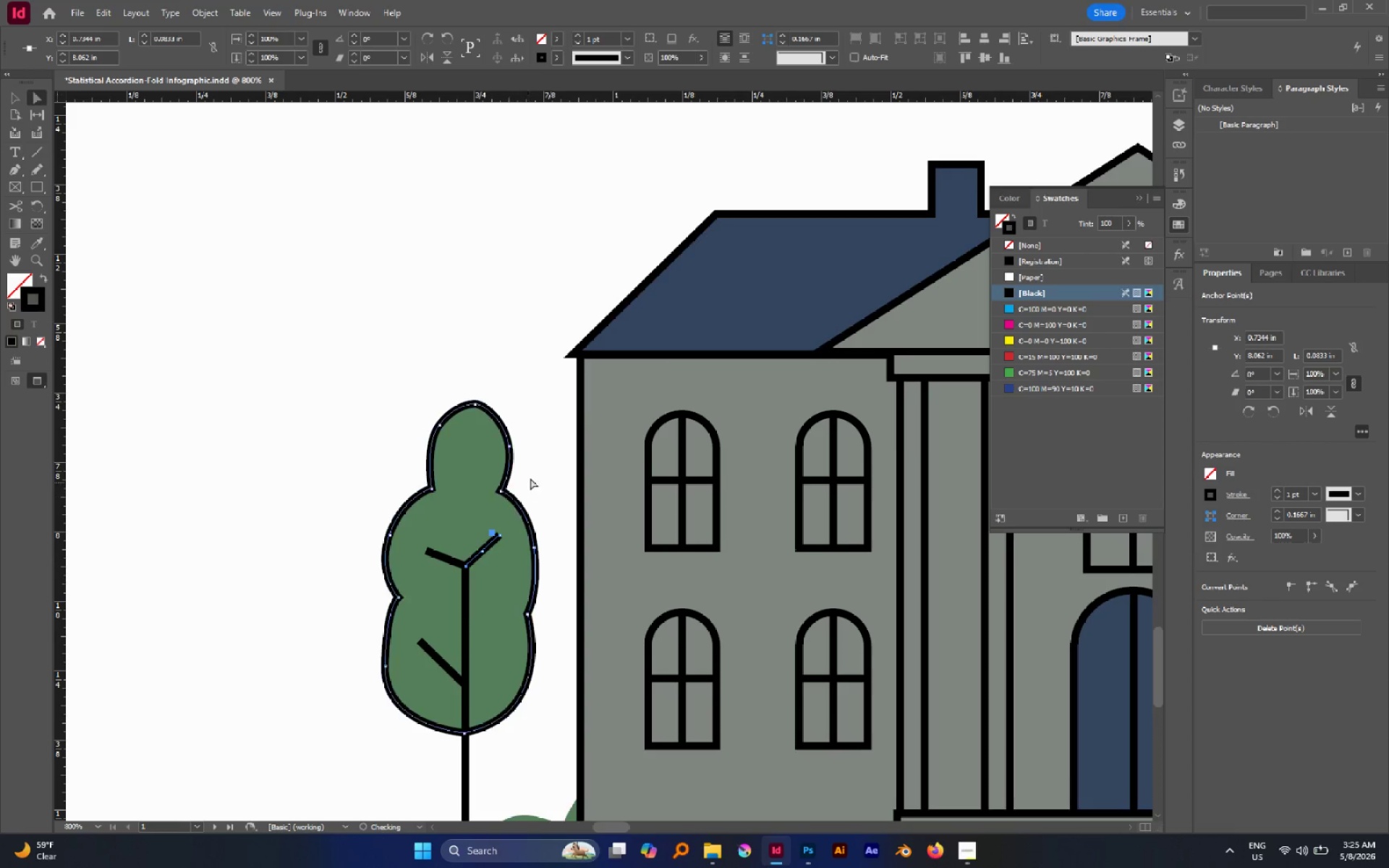 
left_click([537, 464])
 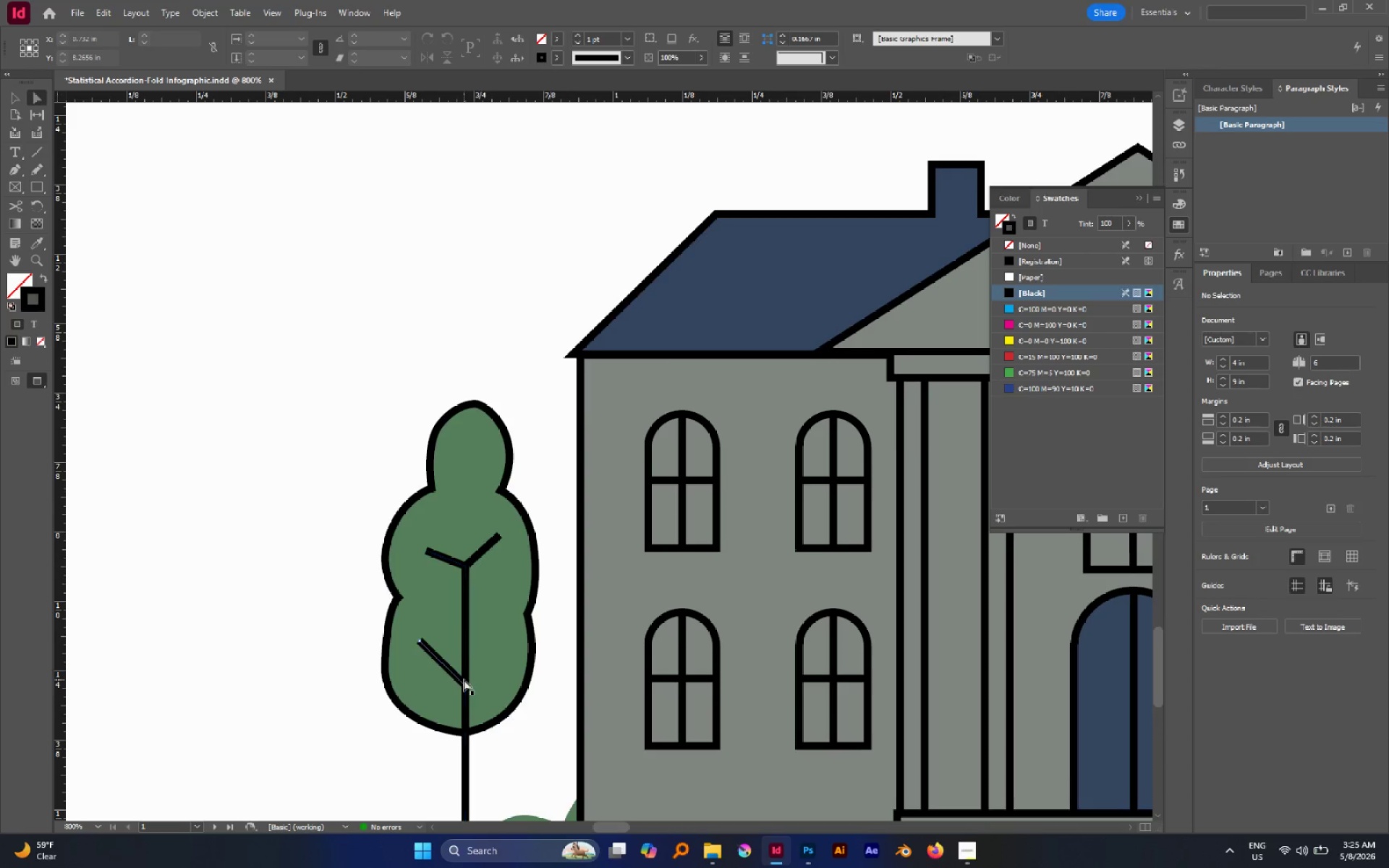 
left_click_drag(start_coordinate=[463, 682], to_coordinate=[464, 654])
 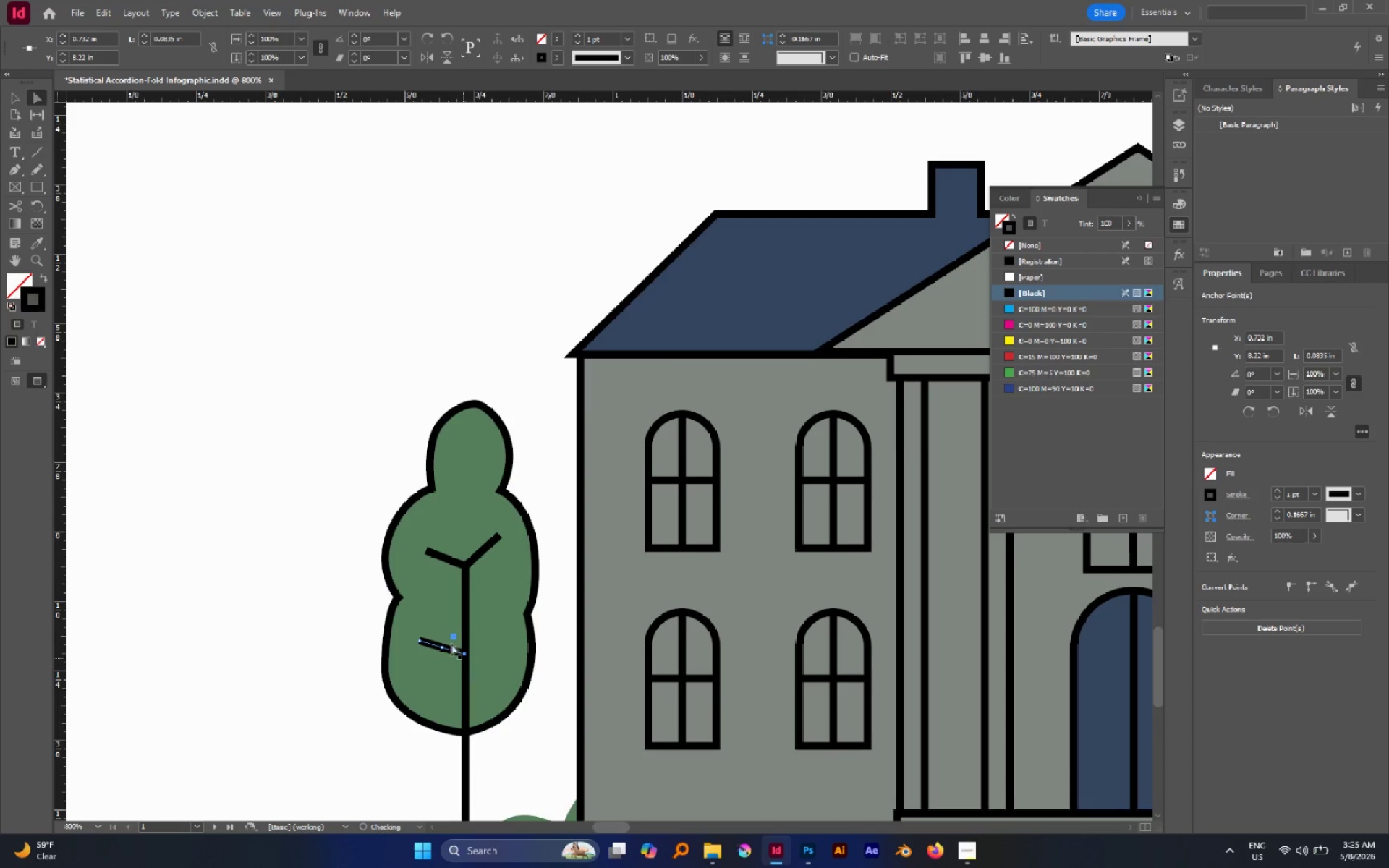 
left_click([323, 476])
 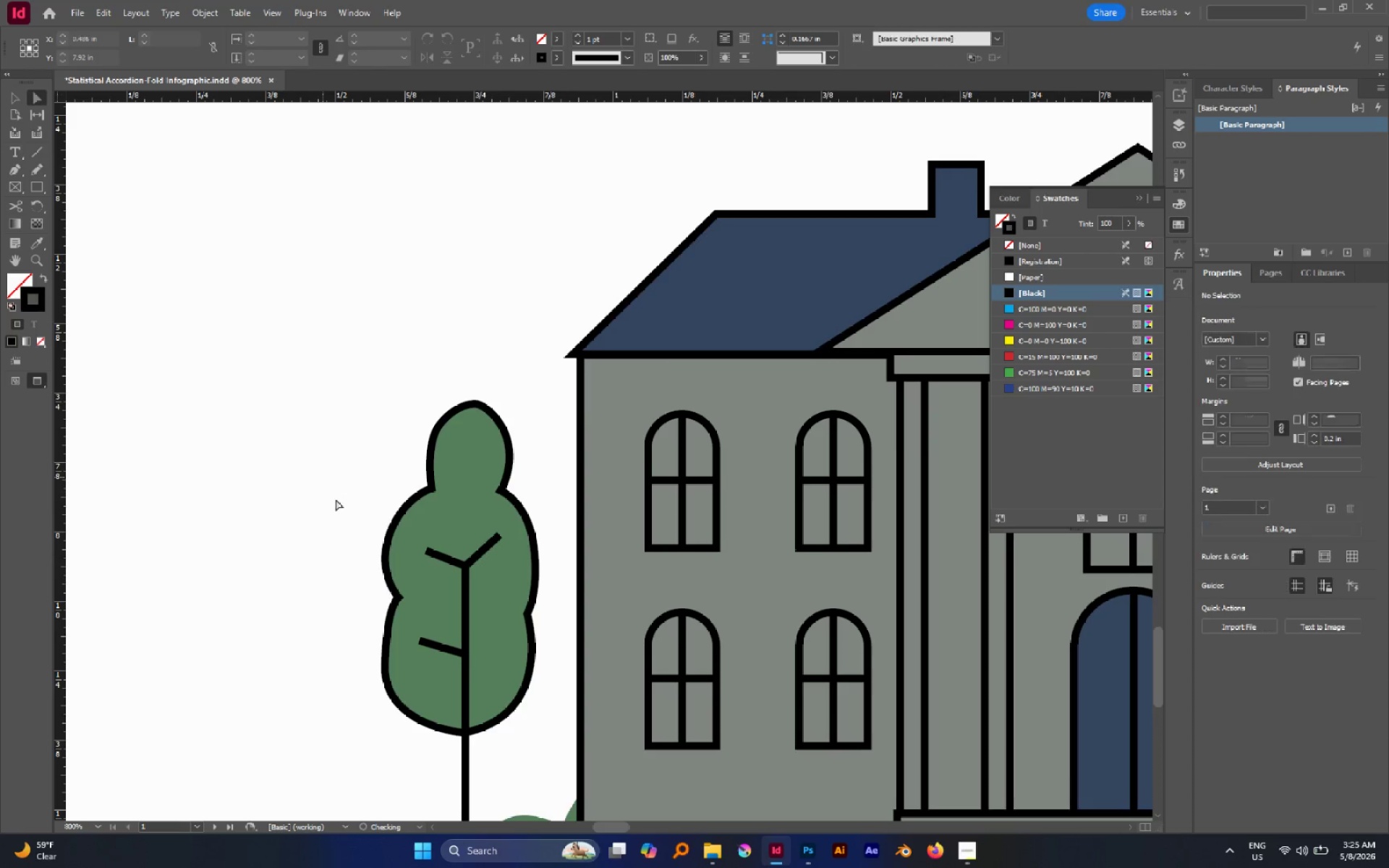 
hold_key(key=AltLeft, duration=0.81)
scroll: coordinate [395, 527], scroll_direction: down, amount: 4.0
 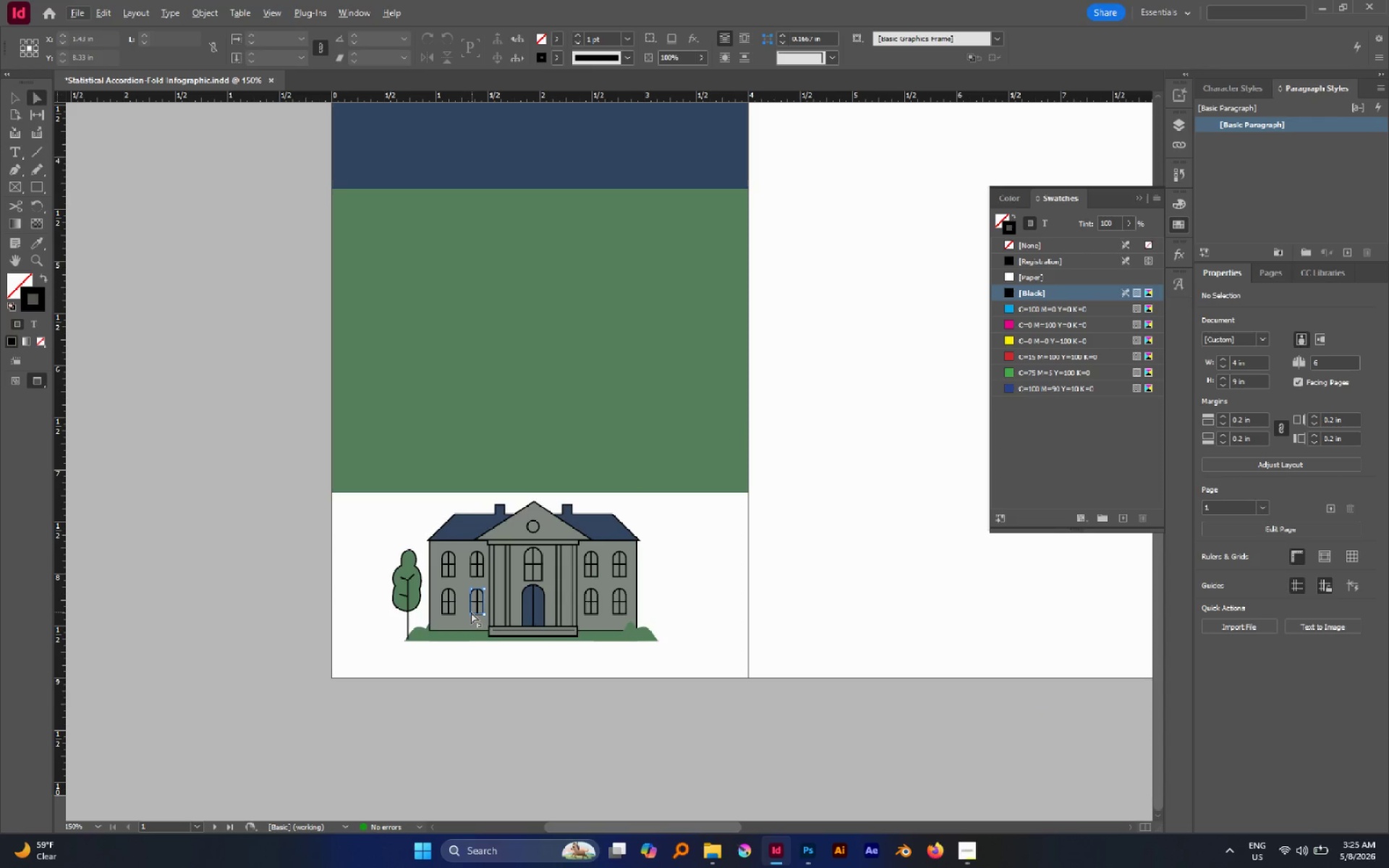 
hold_key(key=AltLeft, duration=1.52)
scroll: coordinate [415, 427], scroll_direction: up, amount: 6.0
 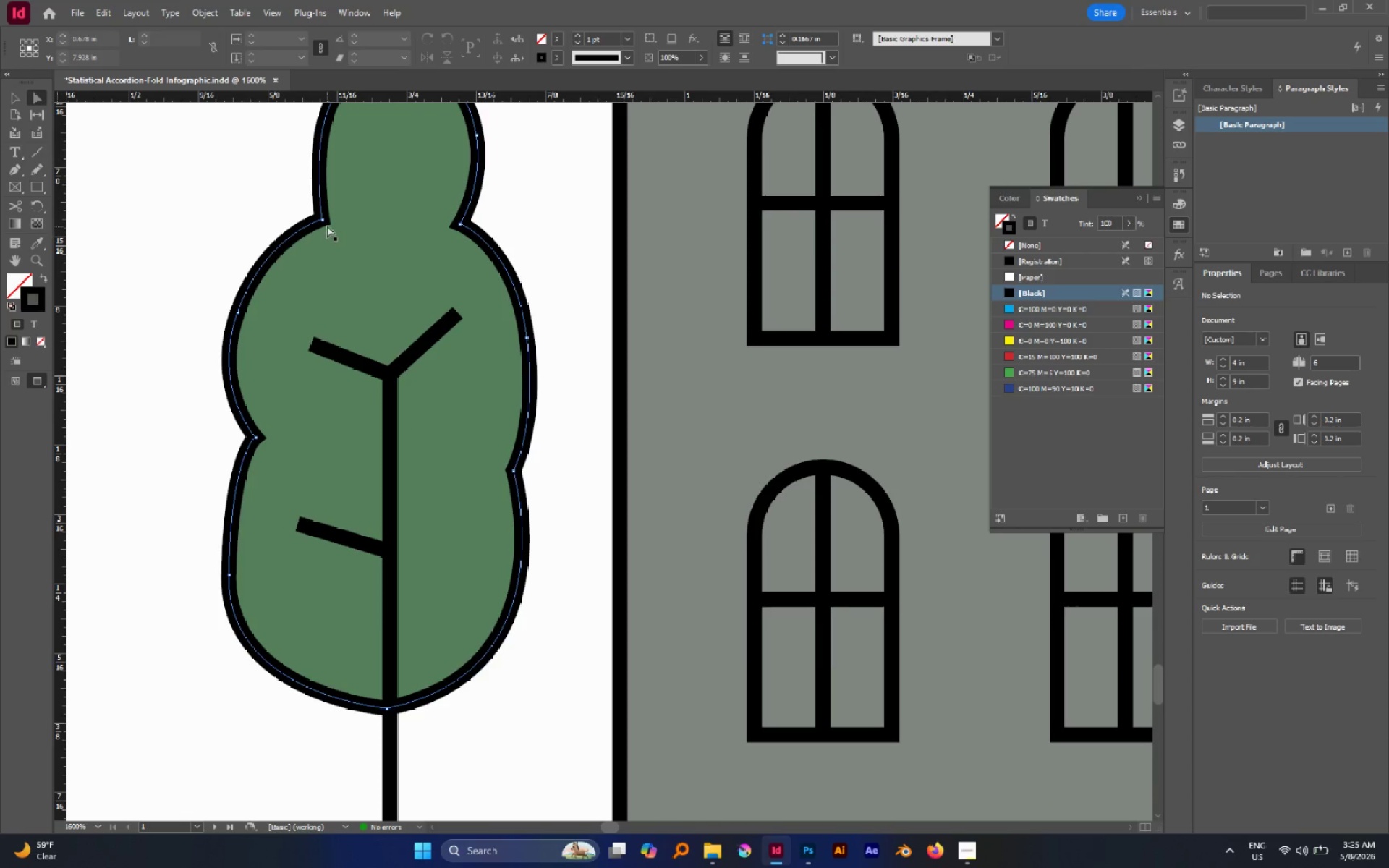 
left_click([324, 220])
 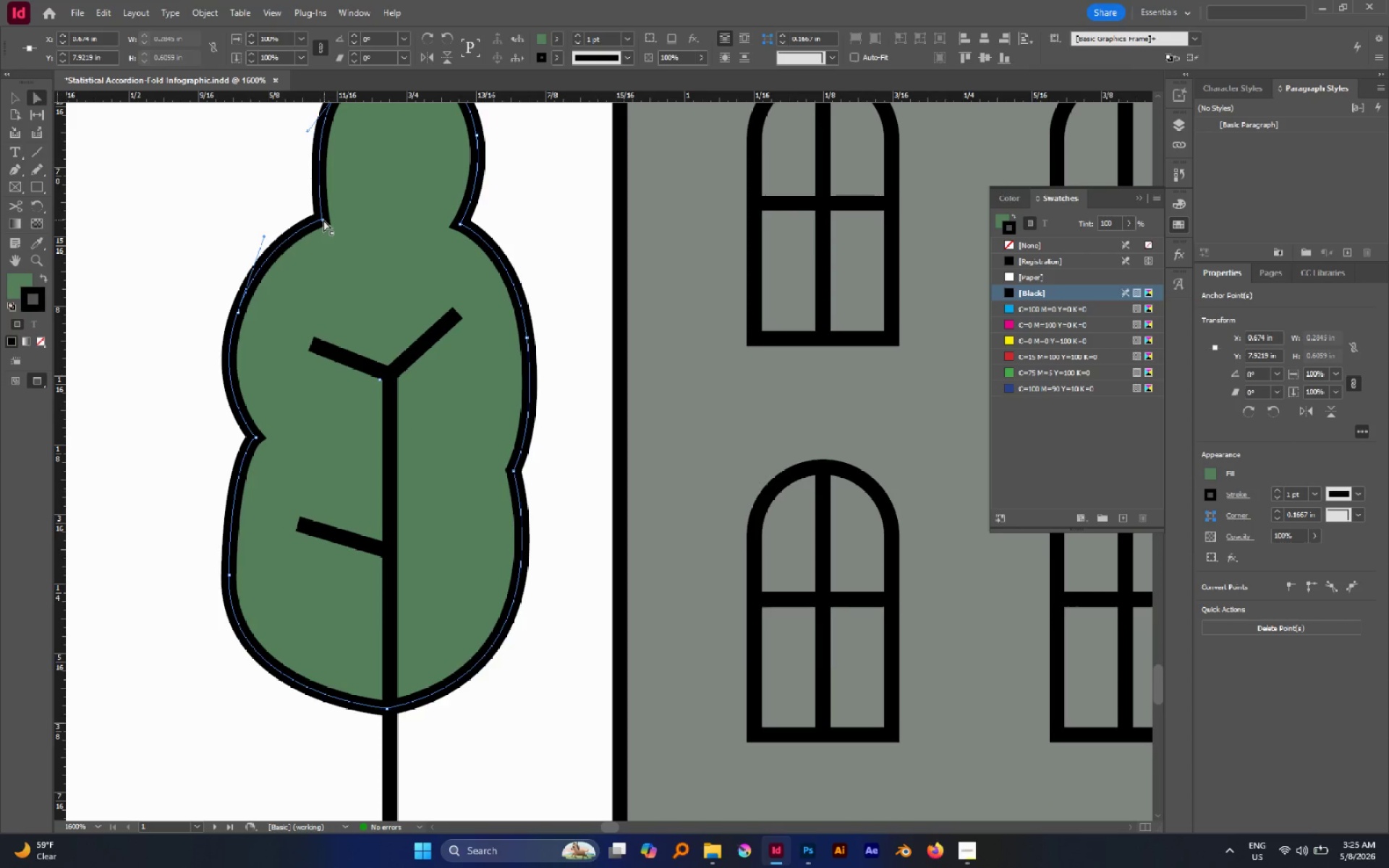 
left_click_drag(start_coordinate=[323, 219], to_coordinate=[301, 199])
 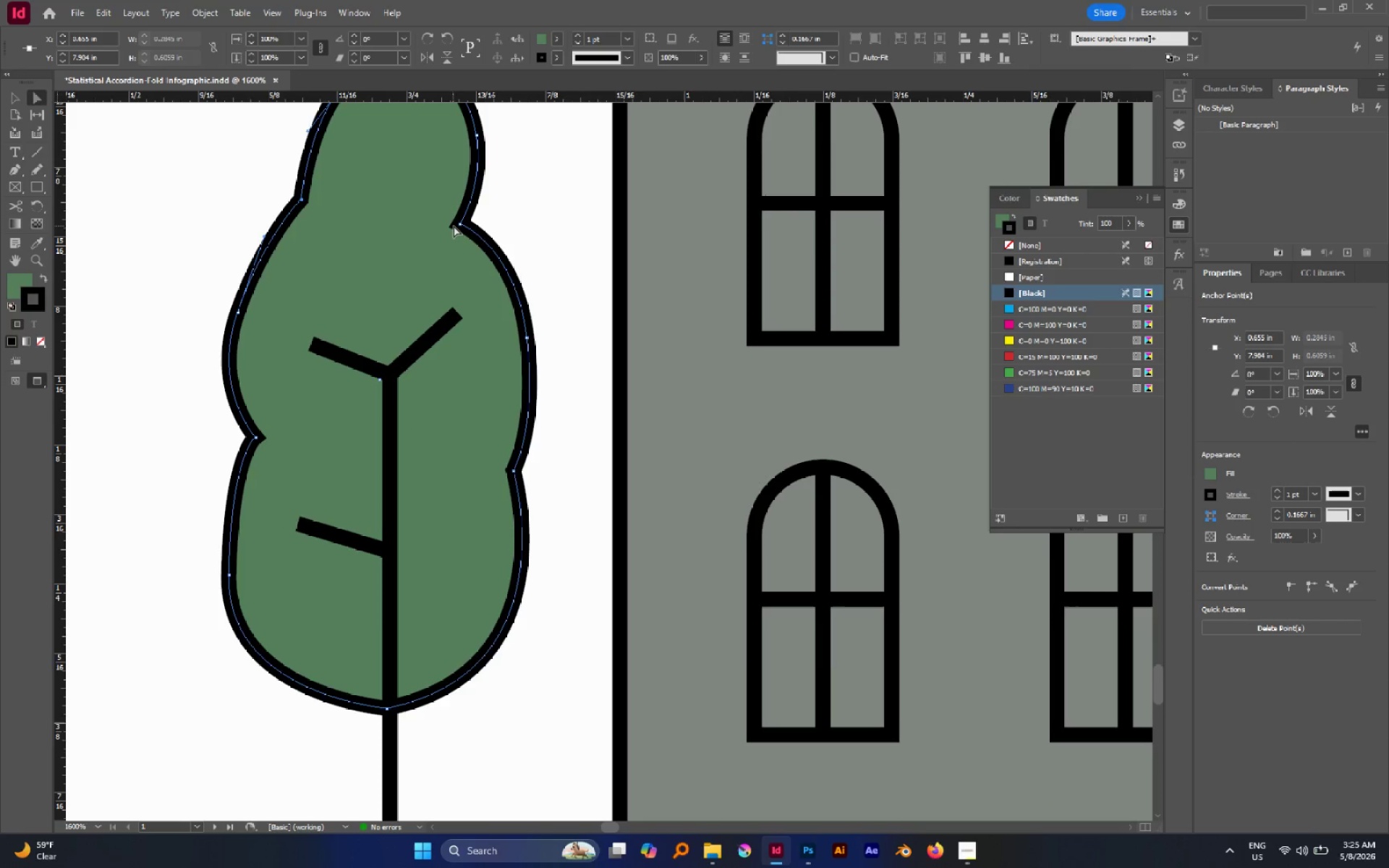 
left_click([462, 226])
 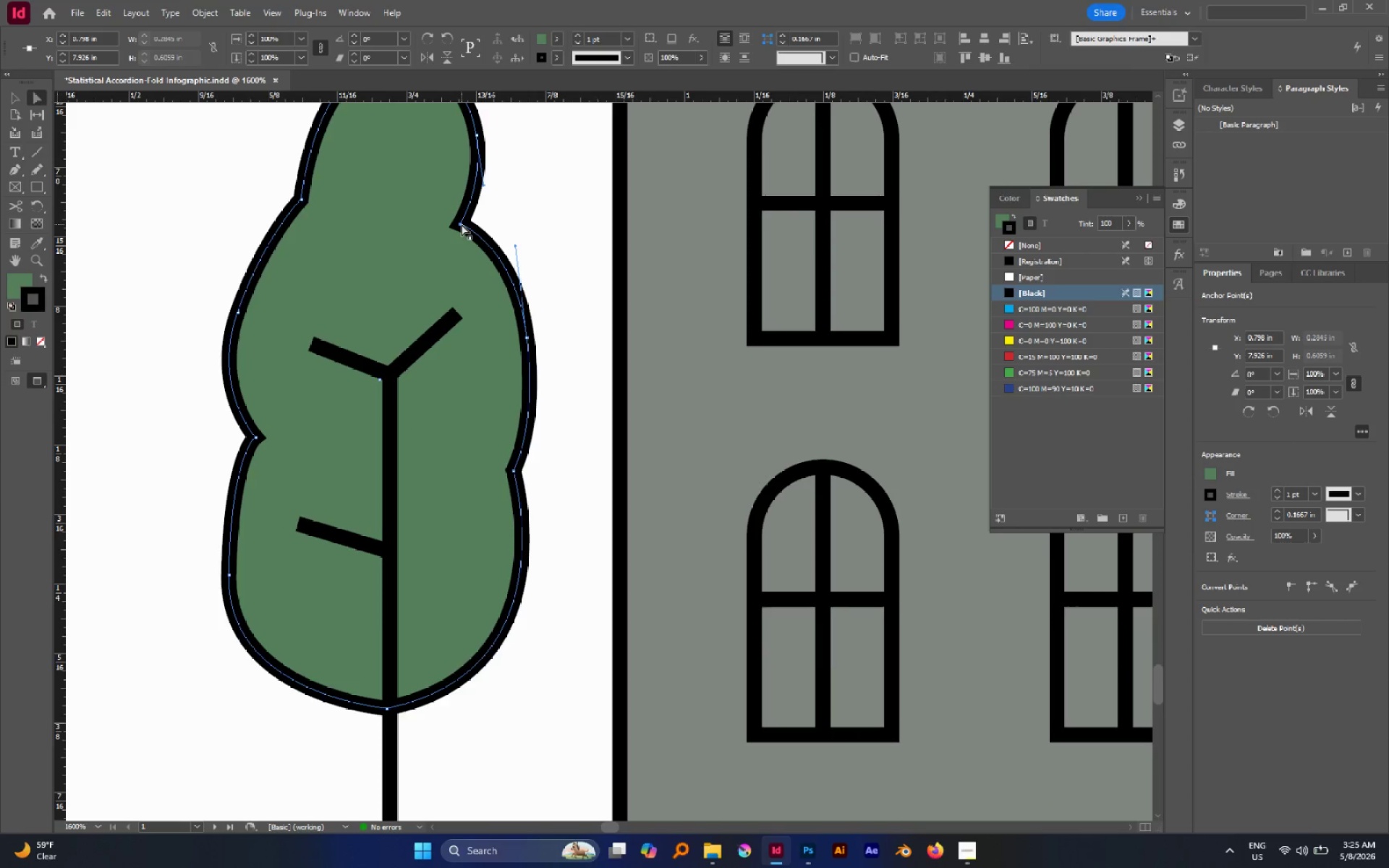 
left_click_drag(start_coordinate=[462, 224], to_coordinate=[483, 221])
 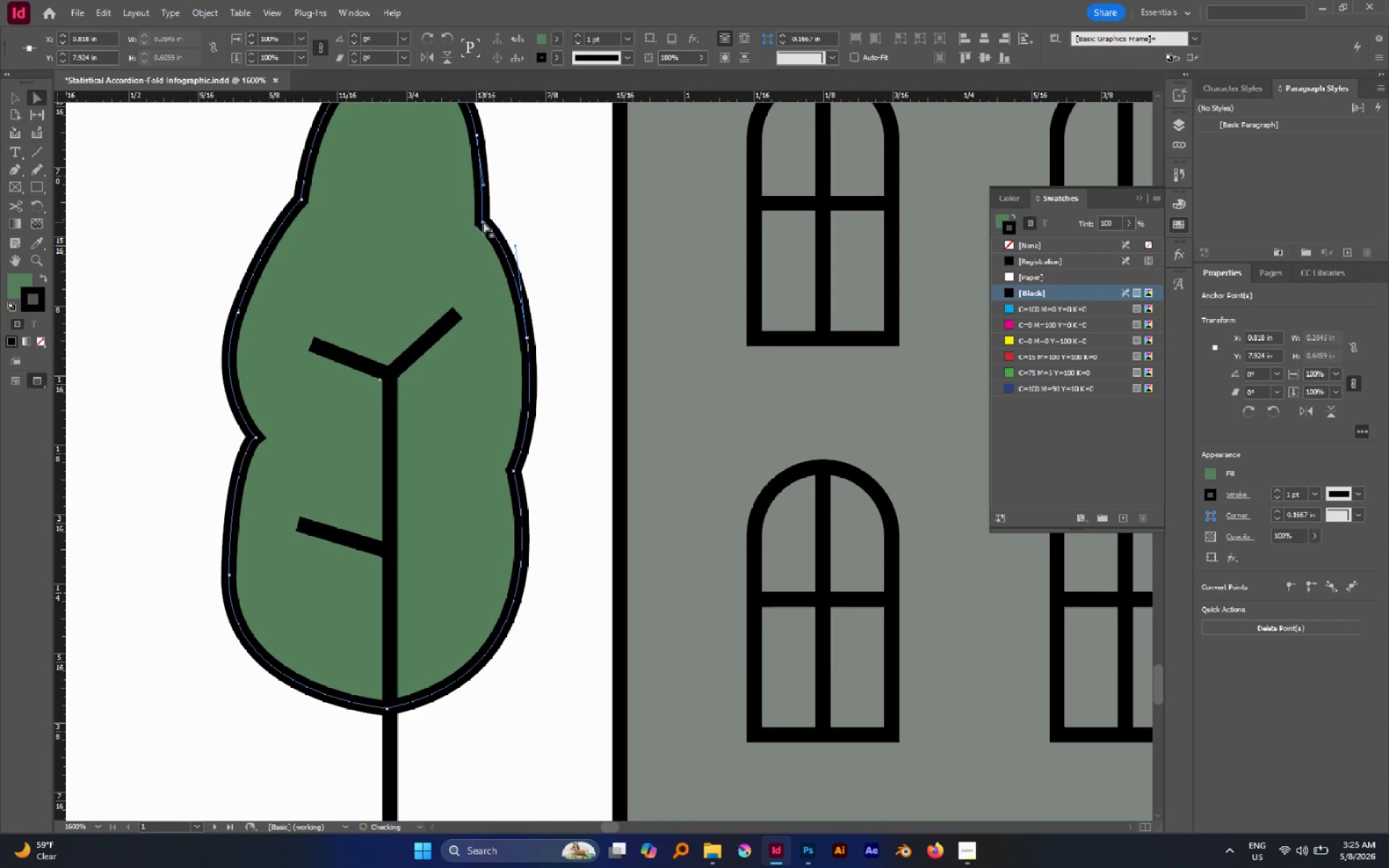 
hold_key(key=AltLeft, duration=0.39)
scroll: coordinate [485, 228], scroll_direction: down, amount: 2.0
 